 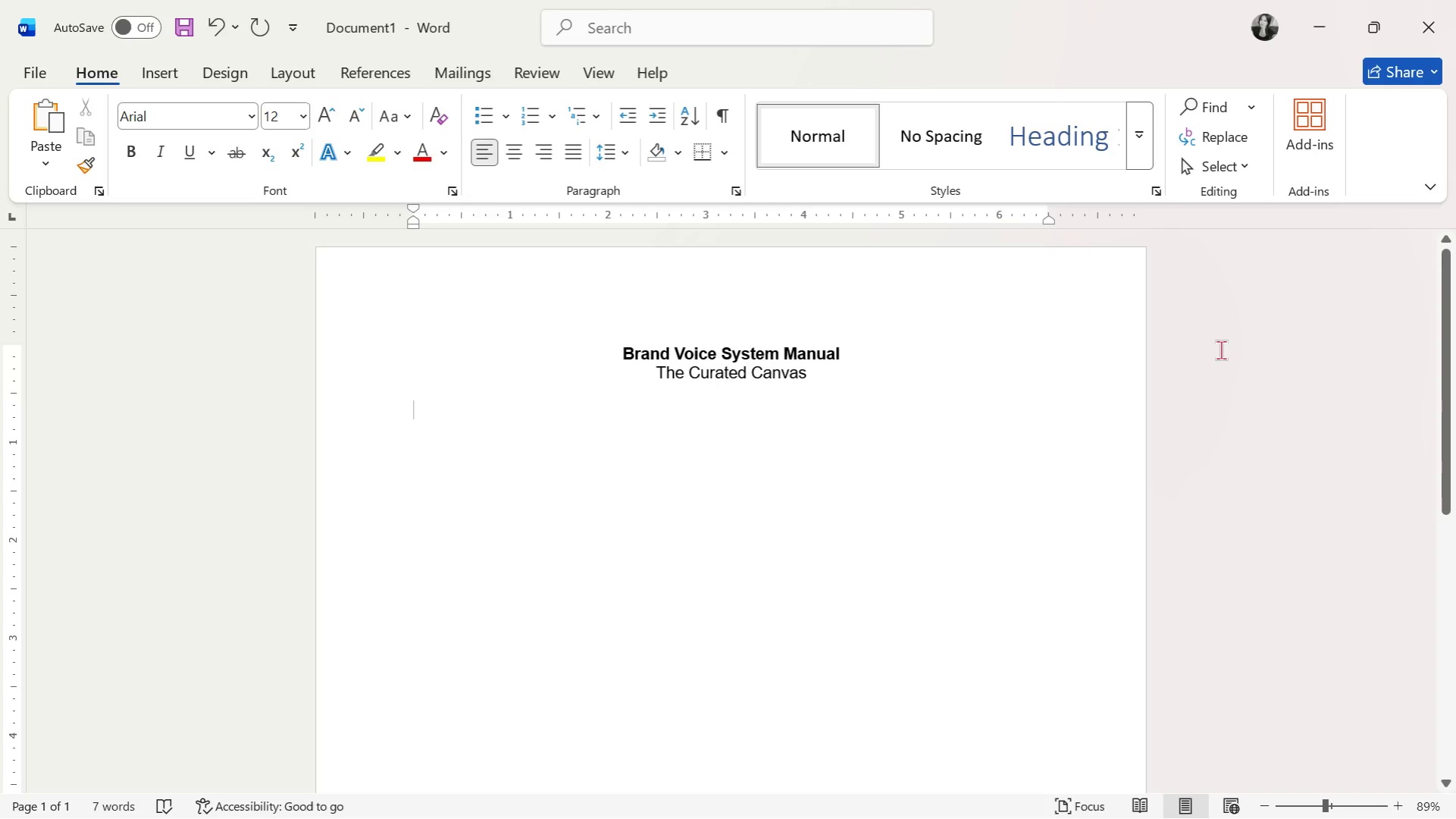 
hold_key(key=ShiftRight, duration=0.44)
 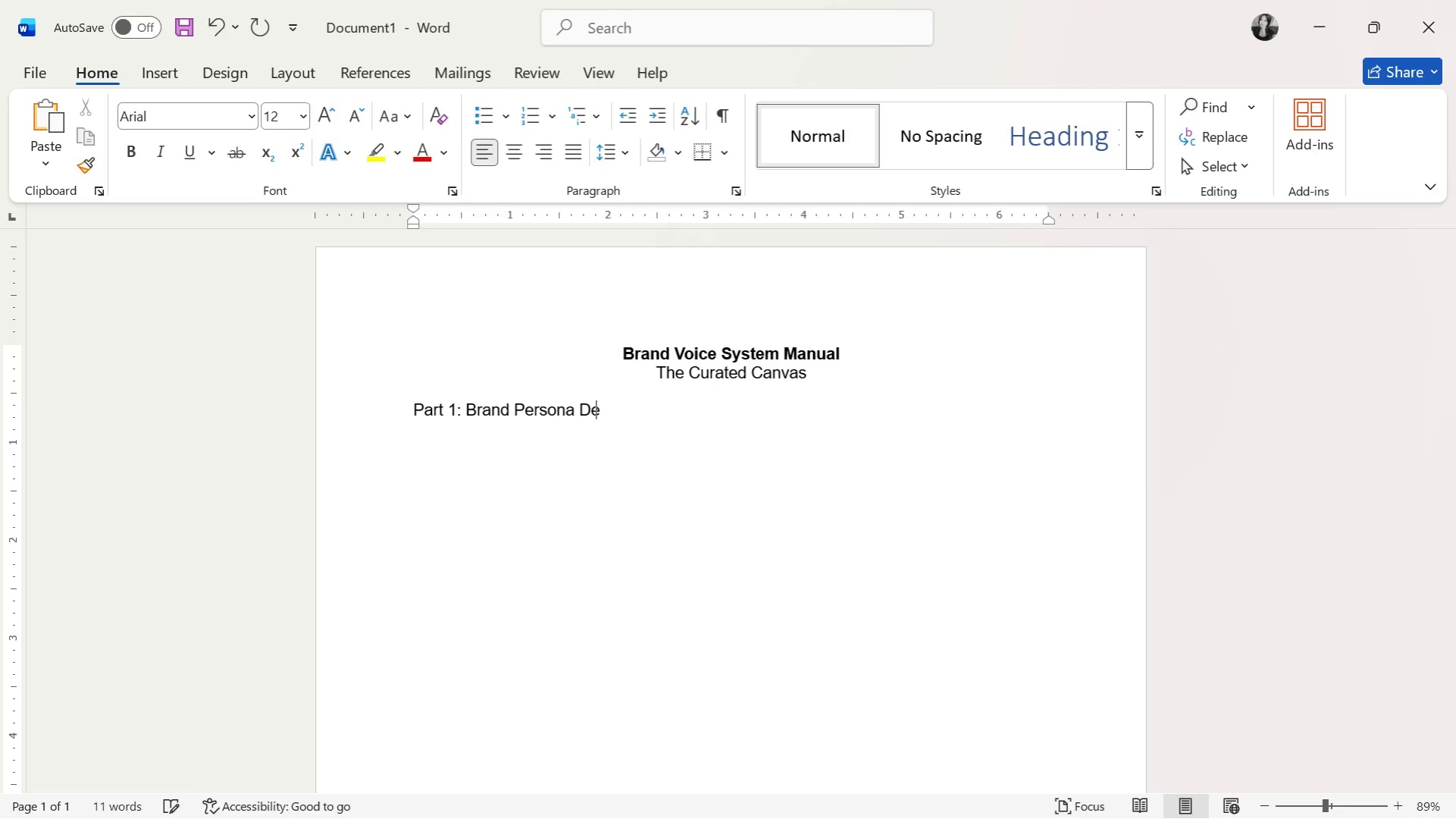 
wait(10.92)
 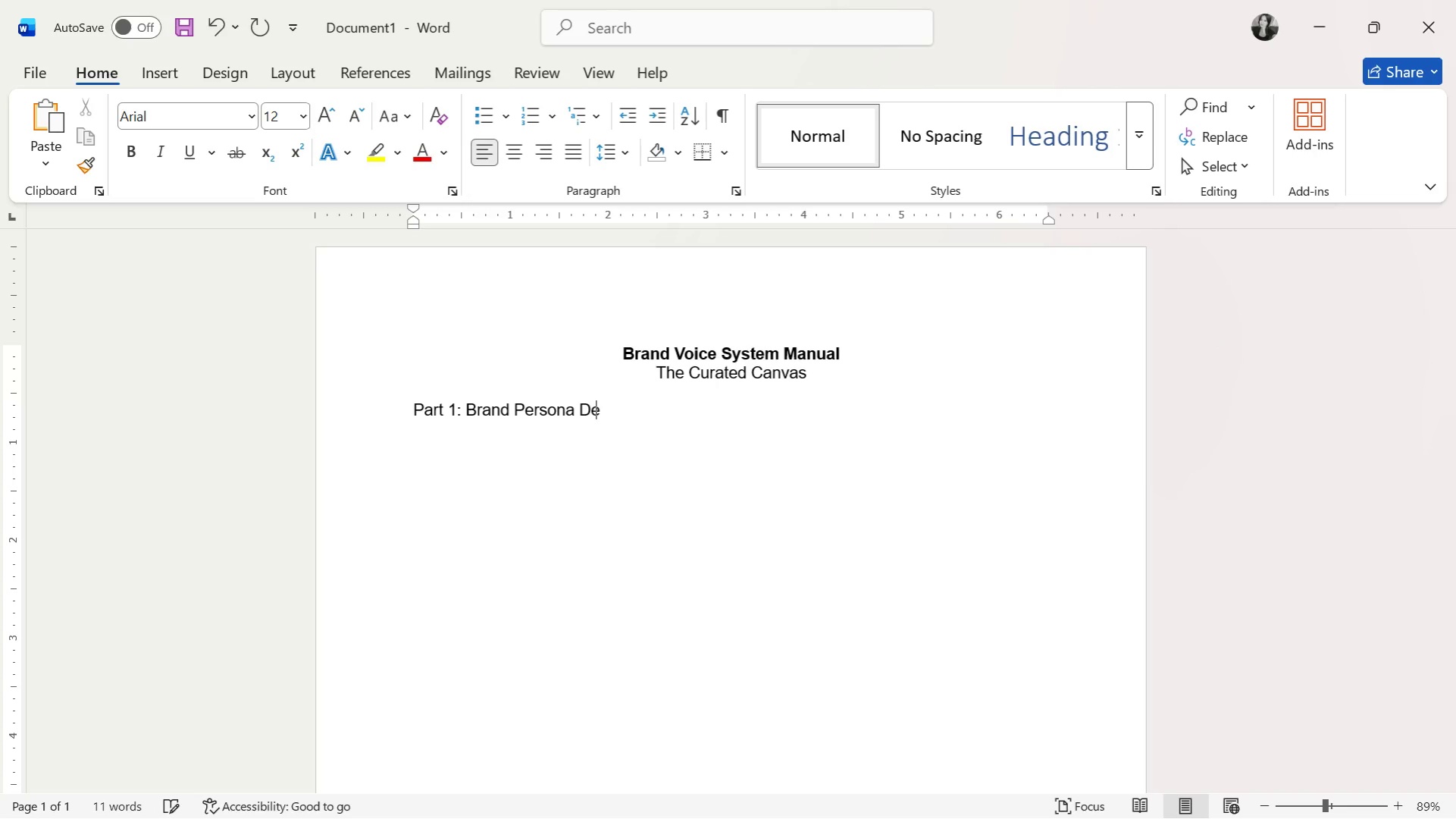 
key(Enter)
 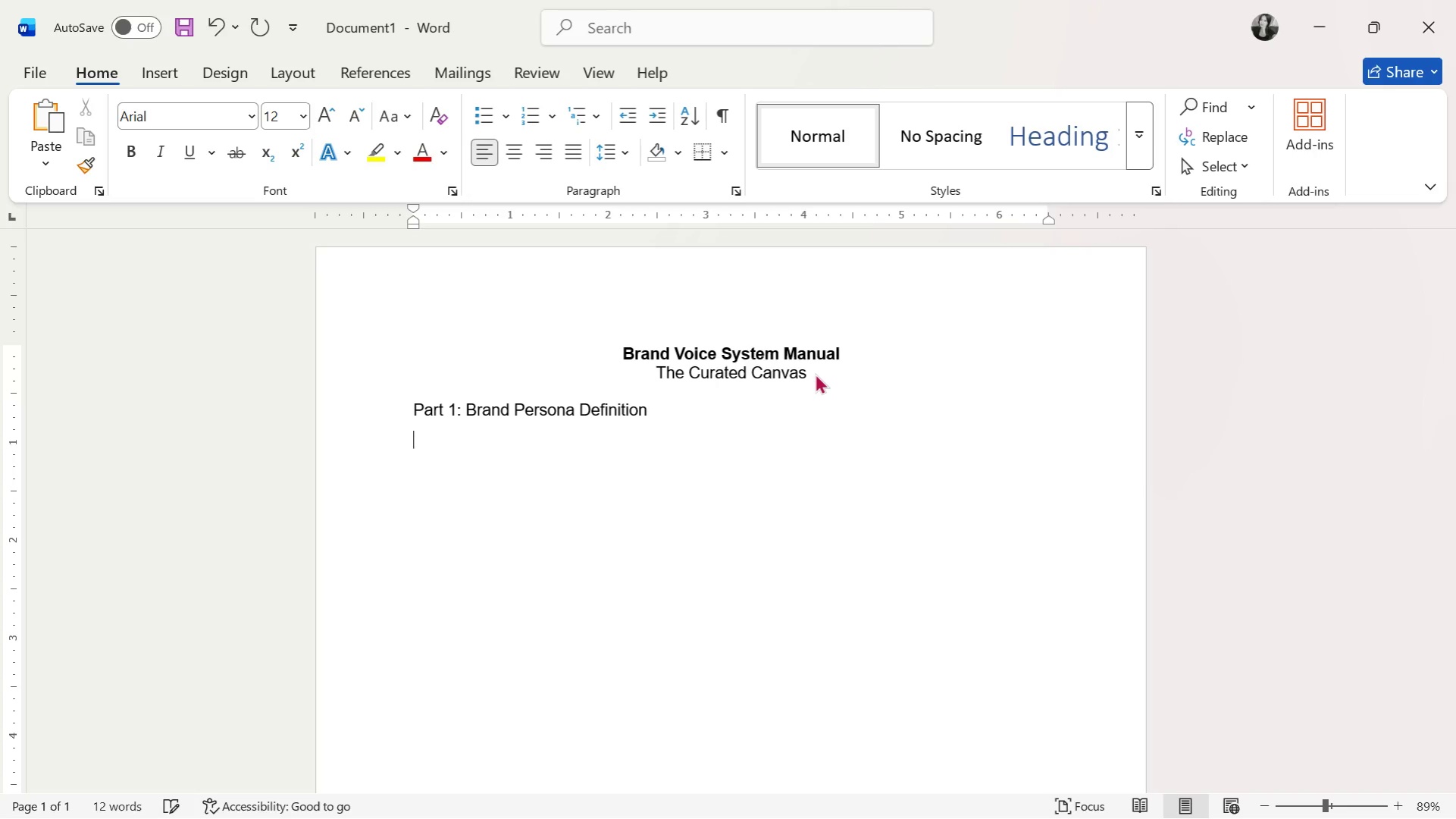 
key(Enter)
 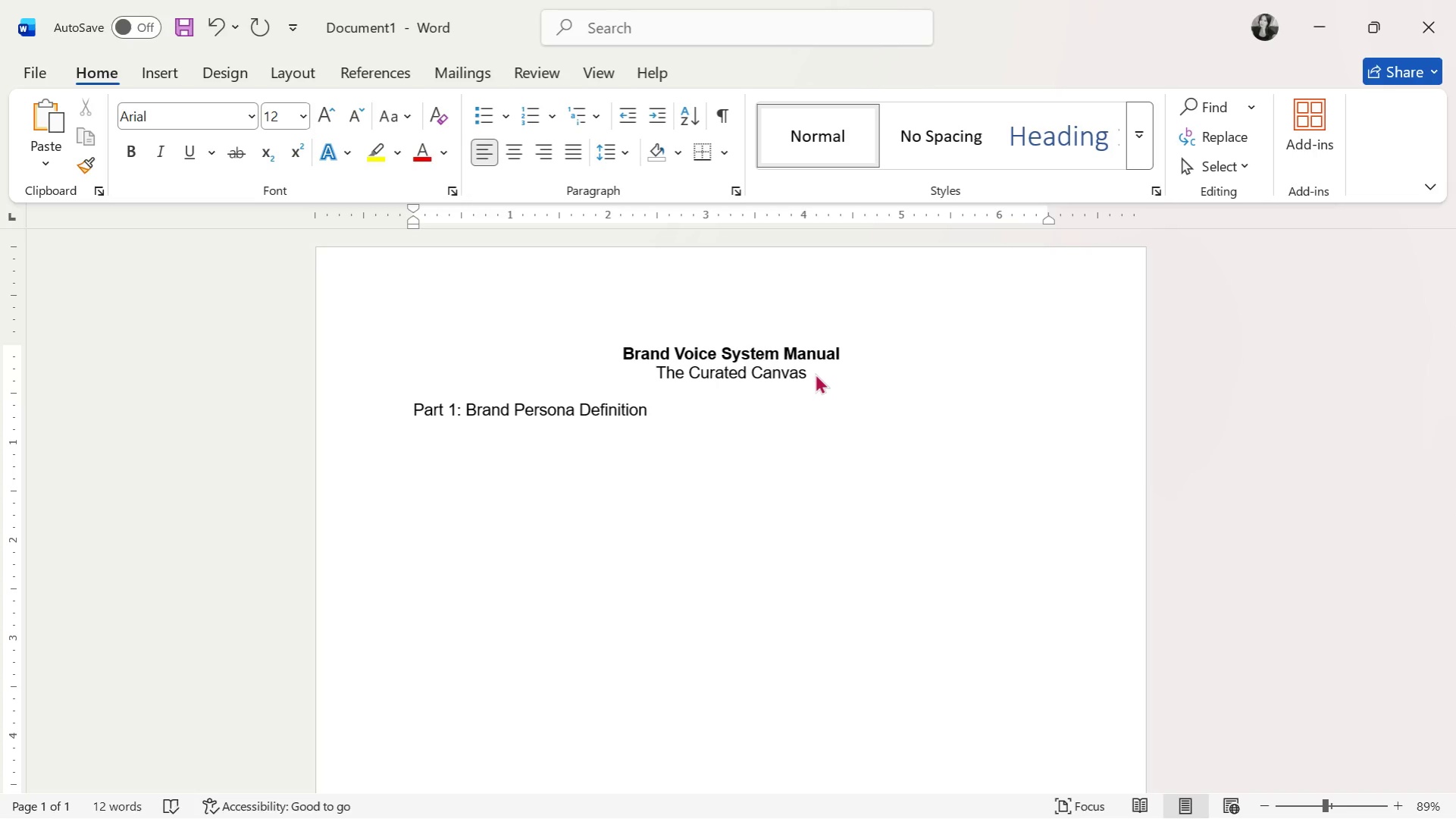 
type(Voice Identity: Supportive, Slightly Eccentric Mentor)
 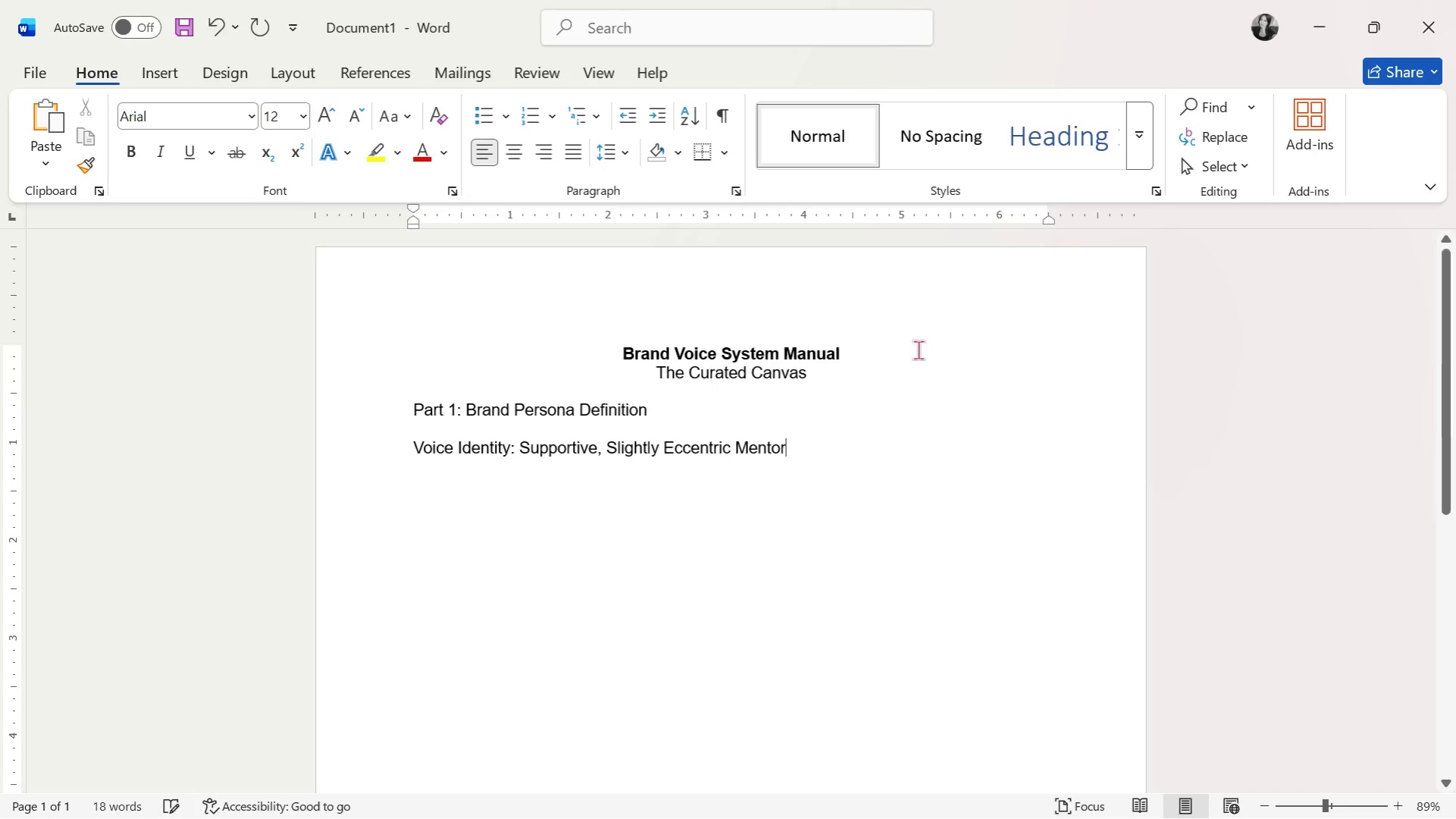 
wait(5.34)
 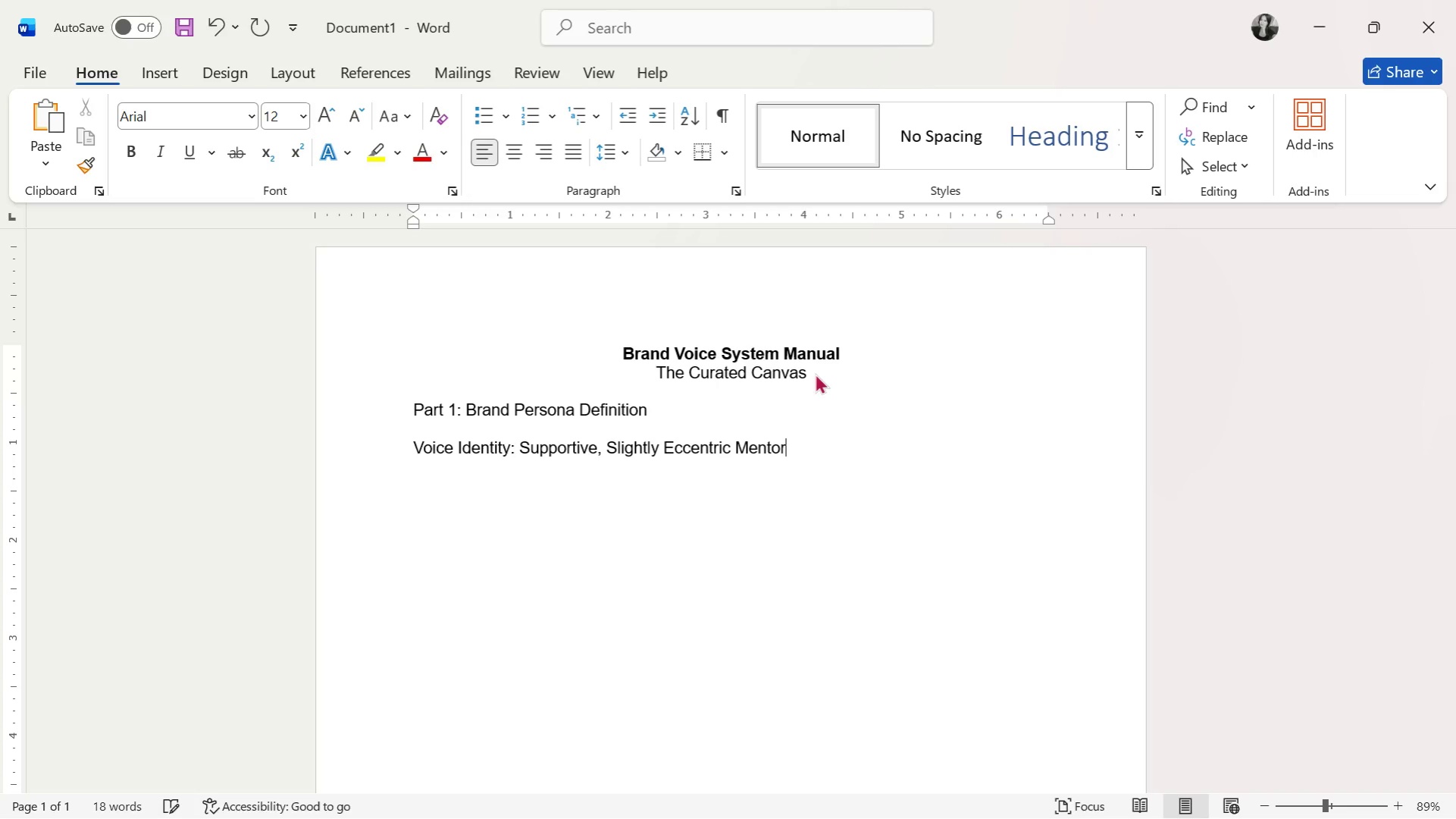 
left_click_drag(start_coordinate=[822, 453], to_coordinate=[534, 450])
 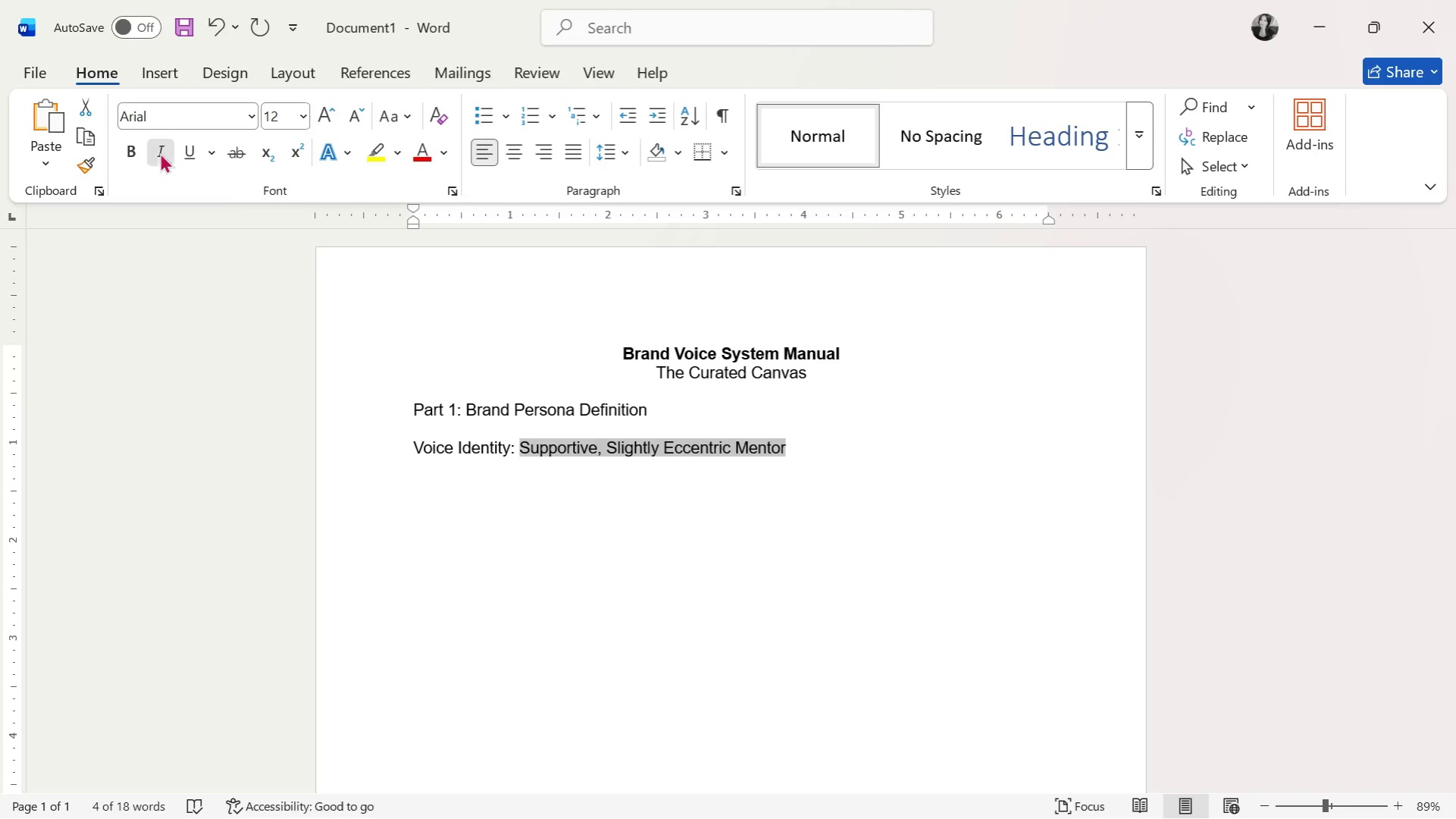 
double_click([664, 472])
 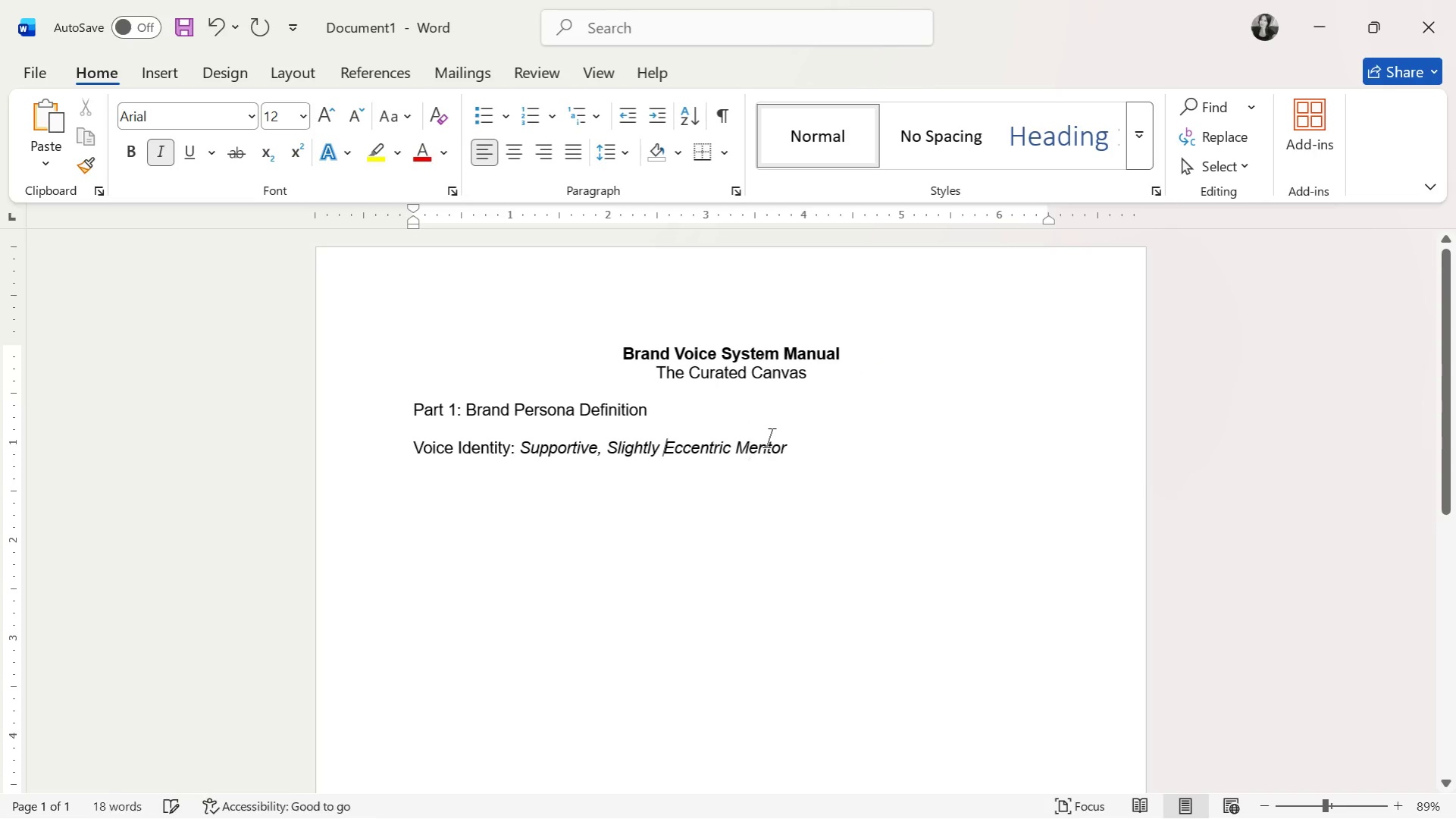 
triple_click([772, 438])
 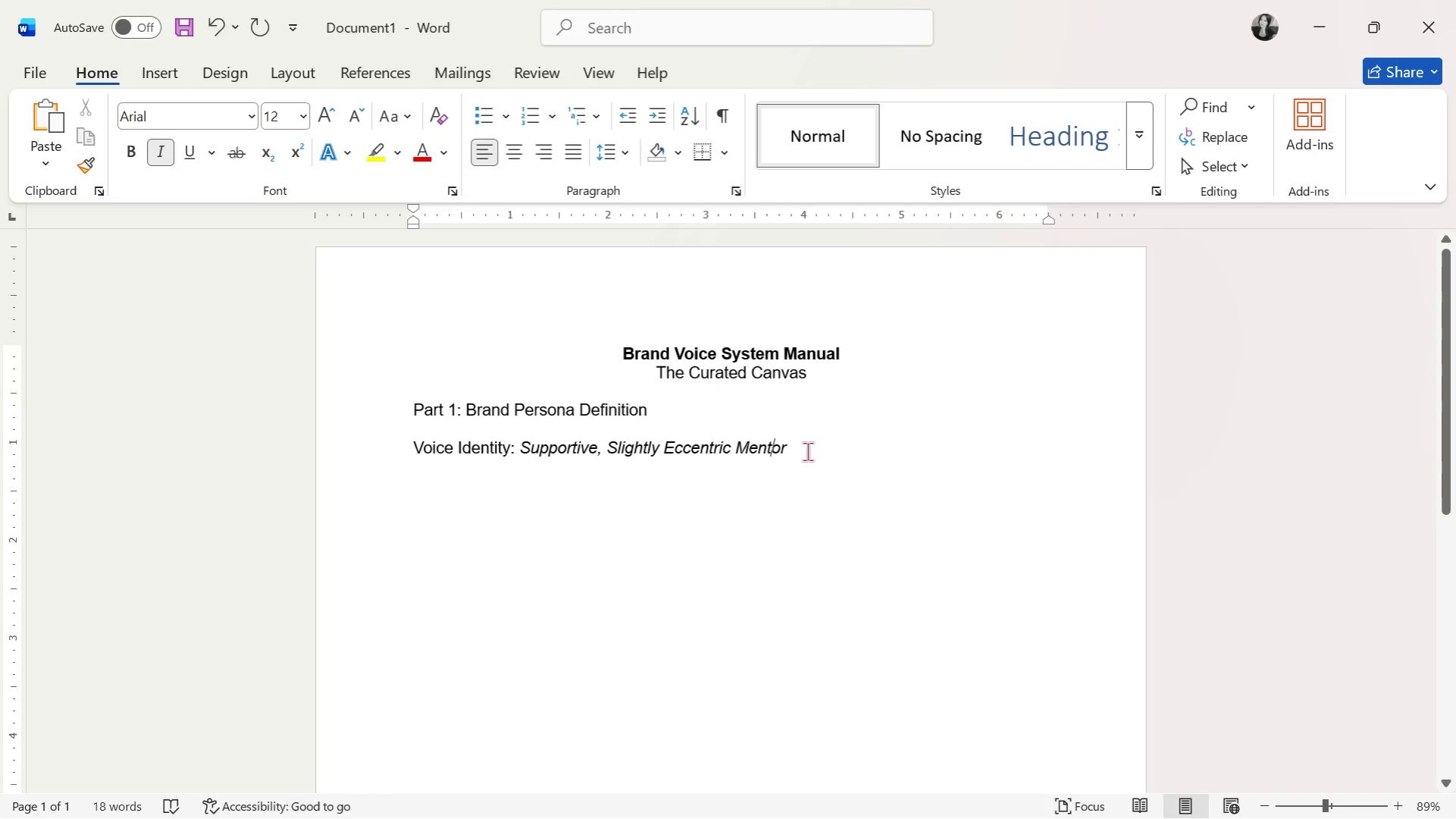 
triple_click([807, 451])
 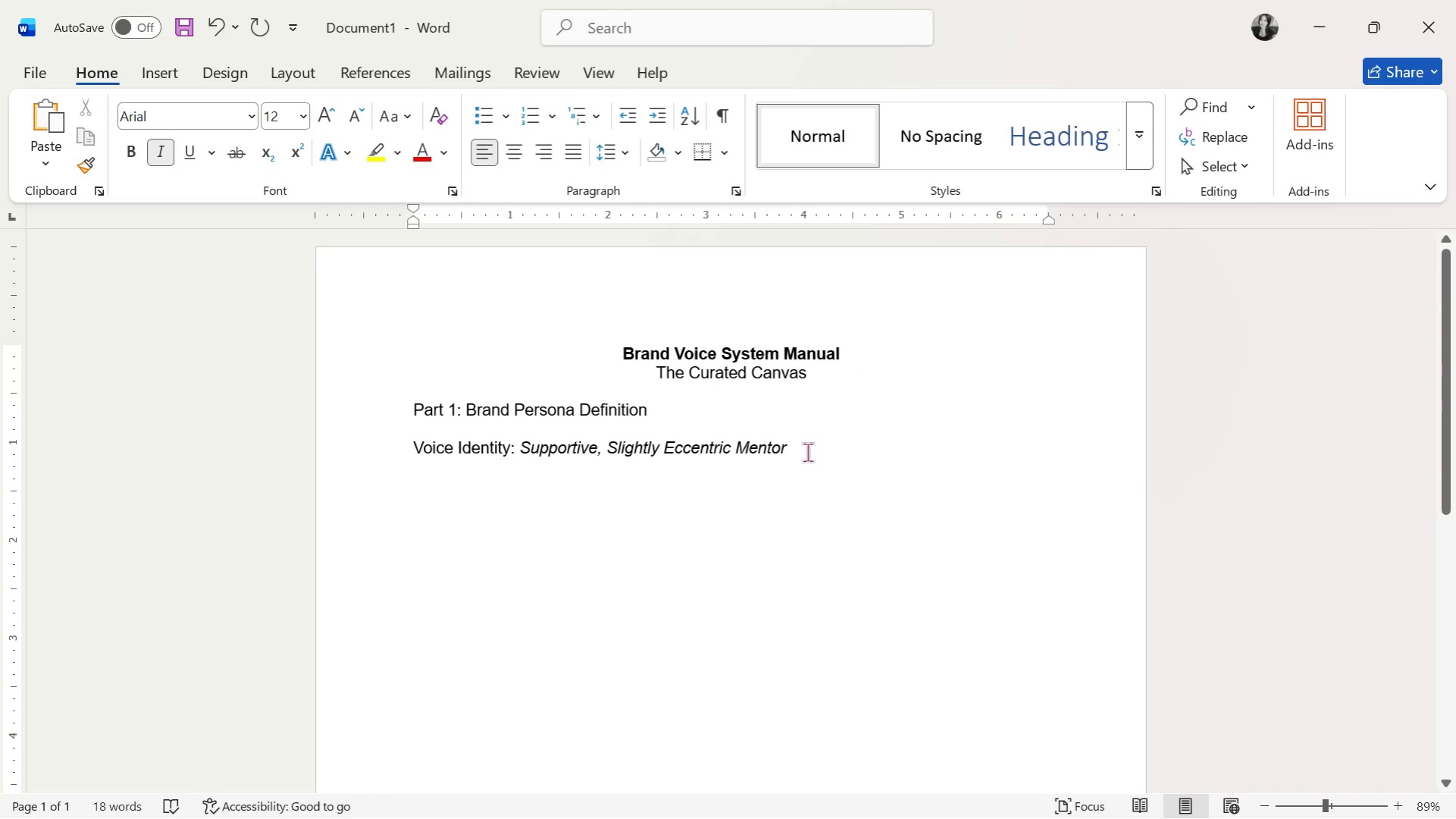 
key(Enter)
 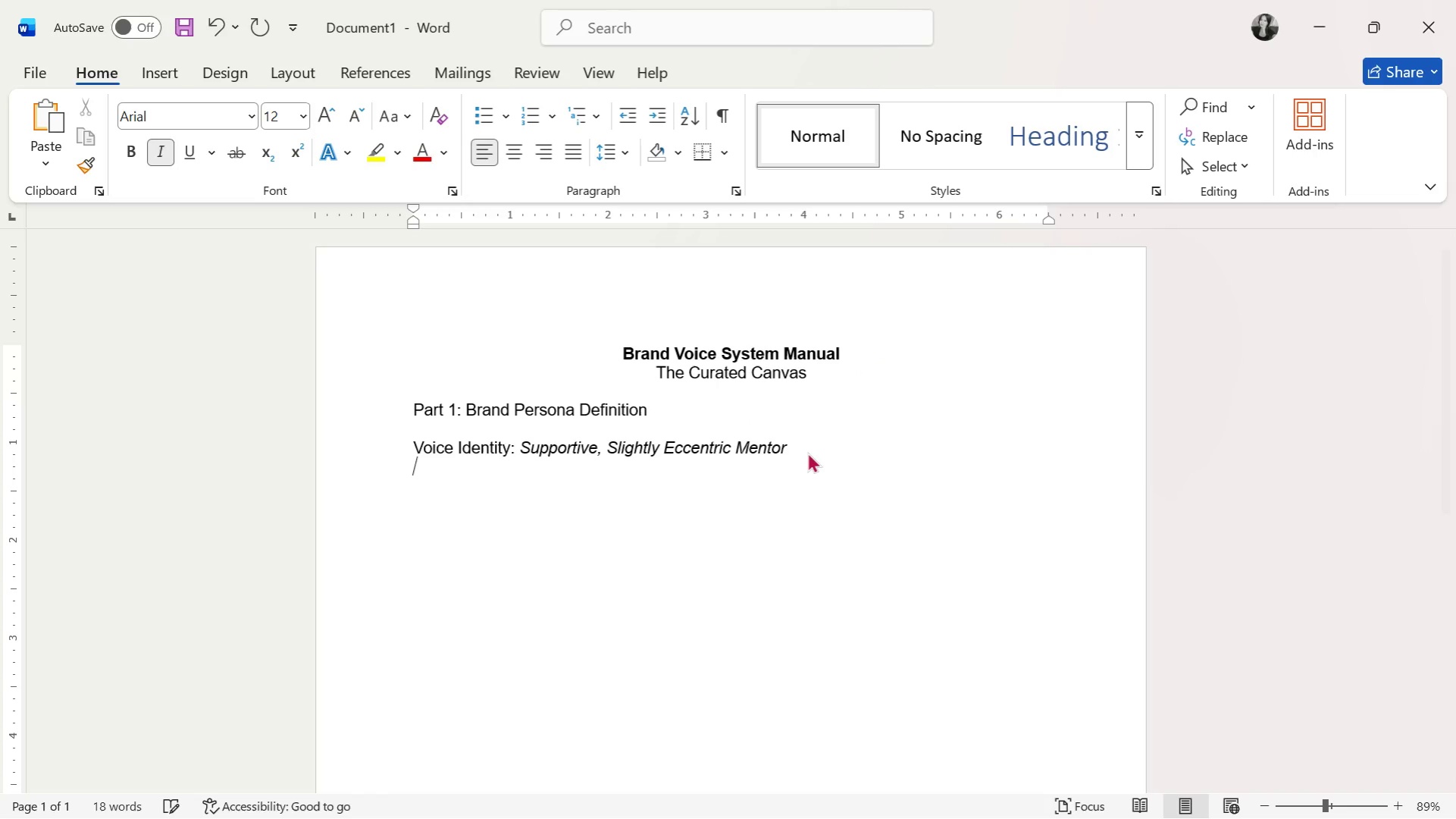 
key(Enter)
 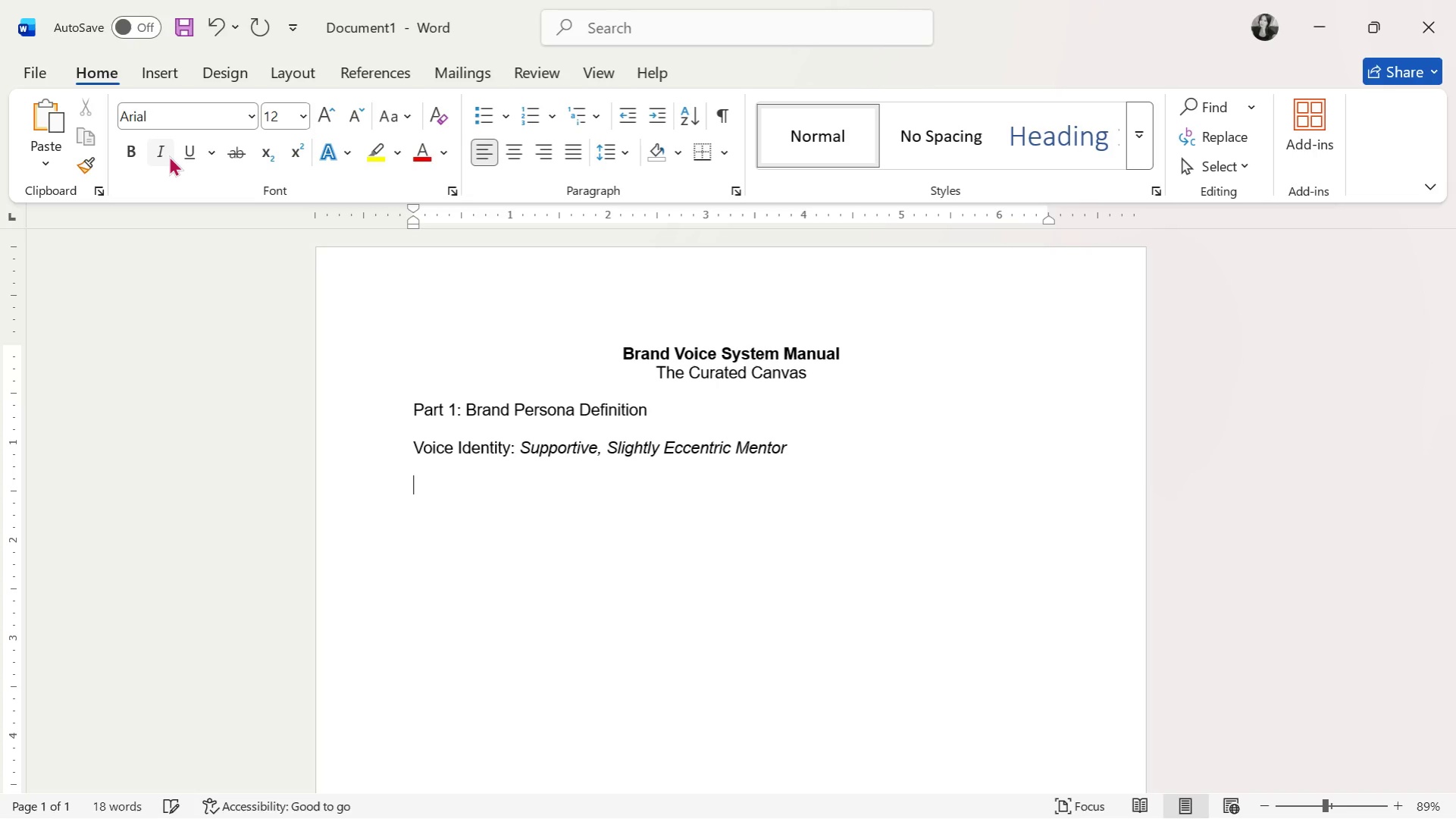 
type(Core TR)
key(Backspace)
type(raits:)
 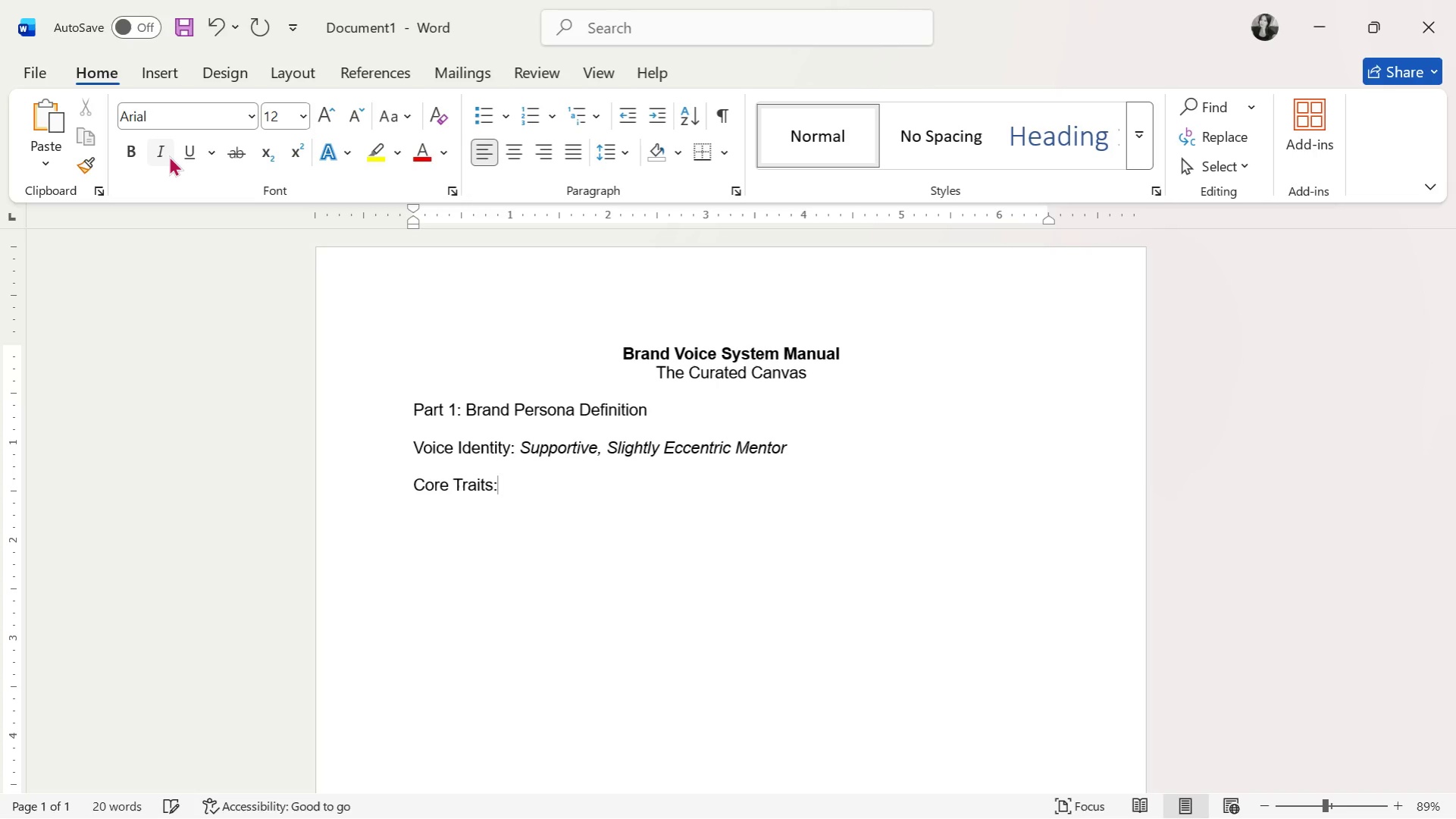 
key(Enter)
 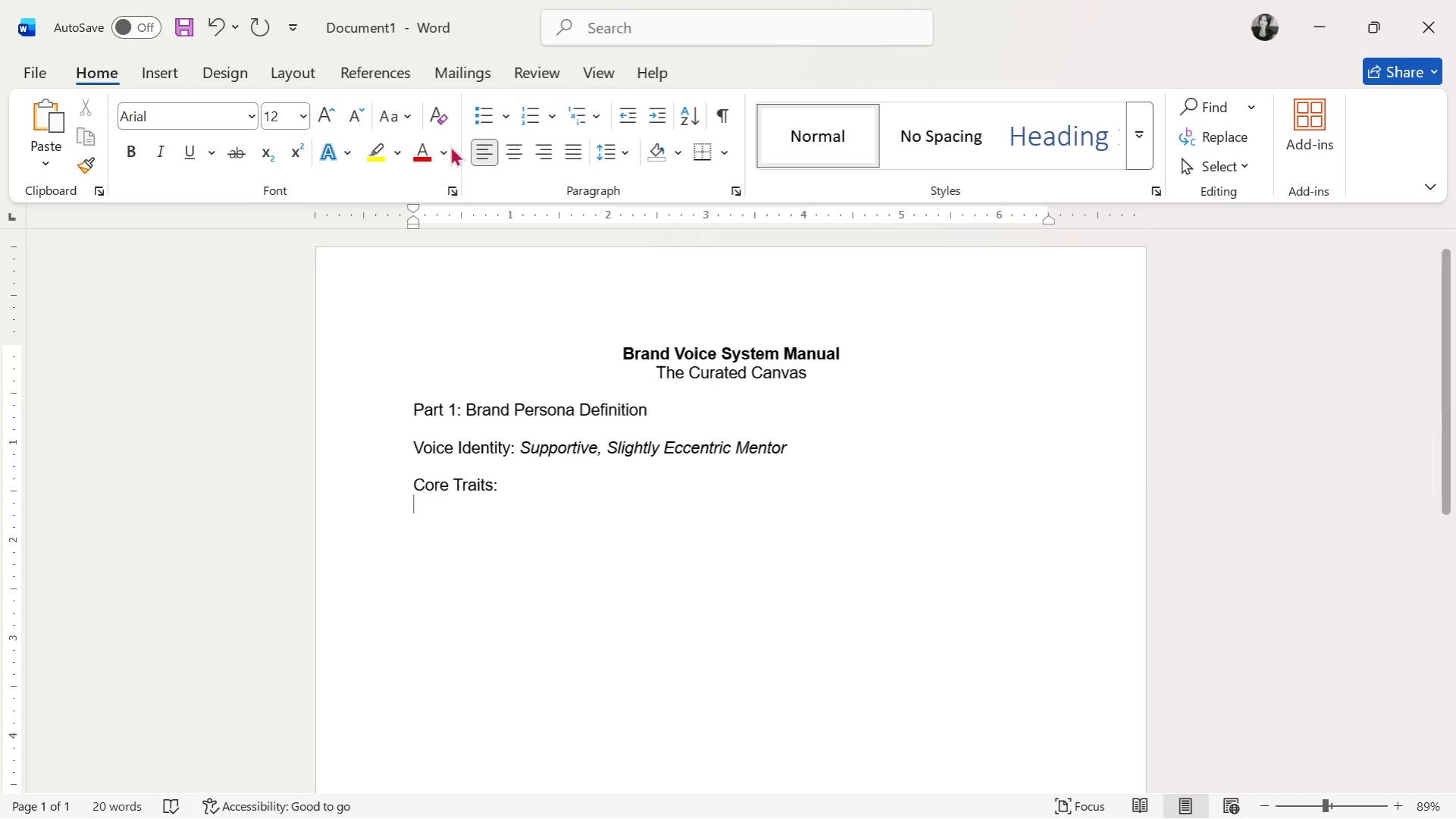 
left_click([483, 114])
 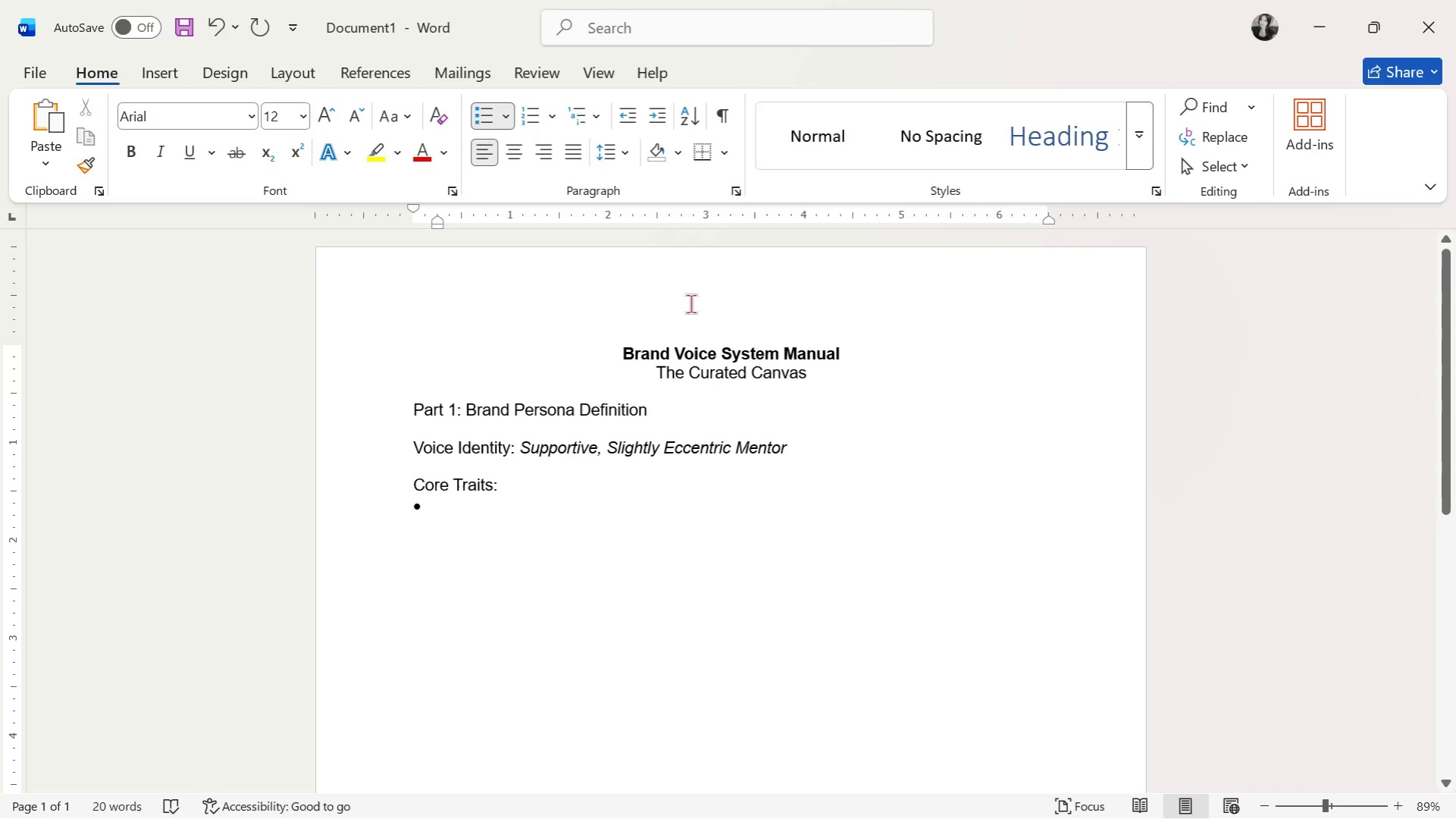 
type(Encouraging but not overly sweet)
 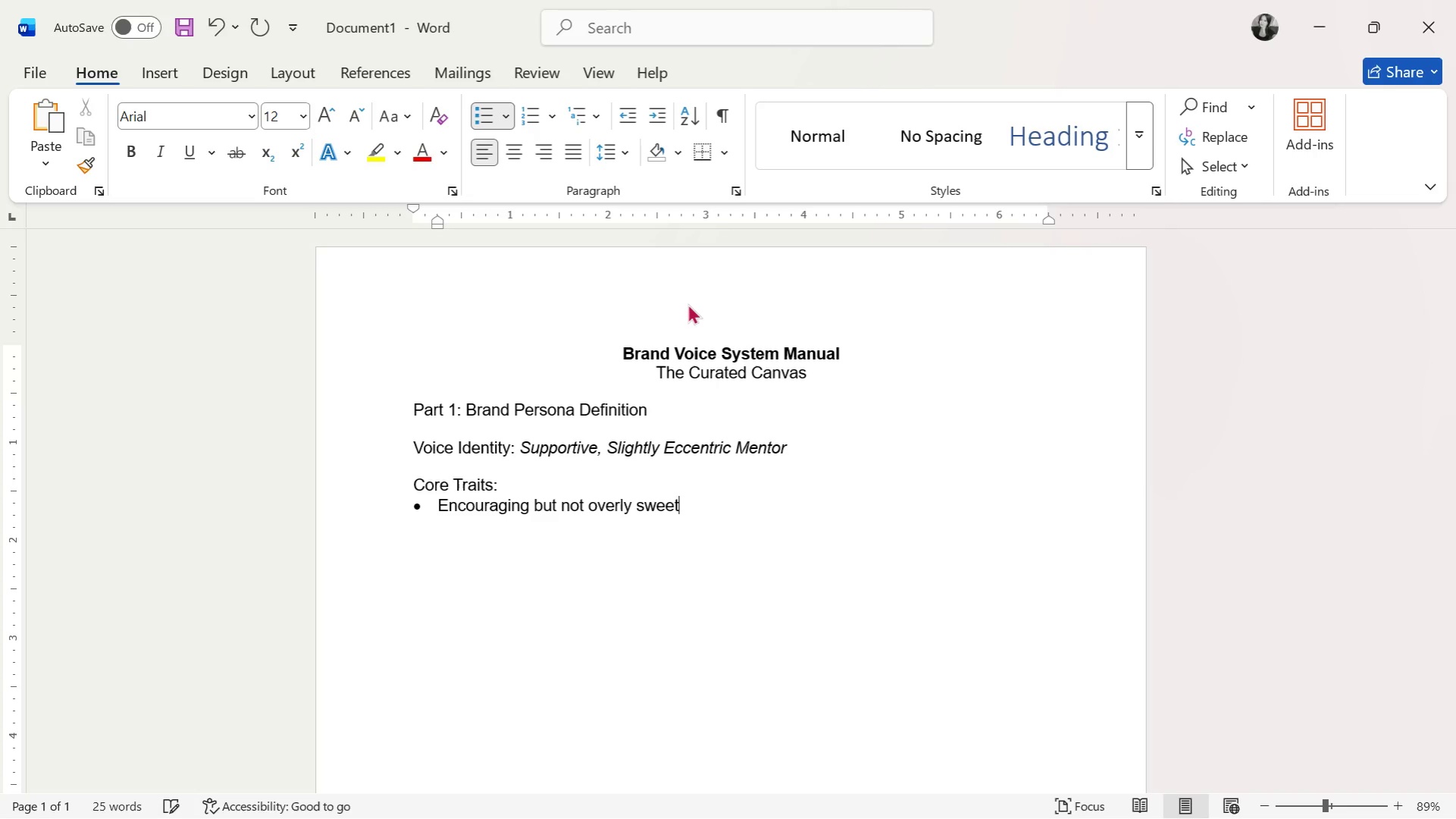 
key(Enter)
 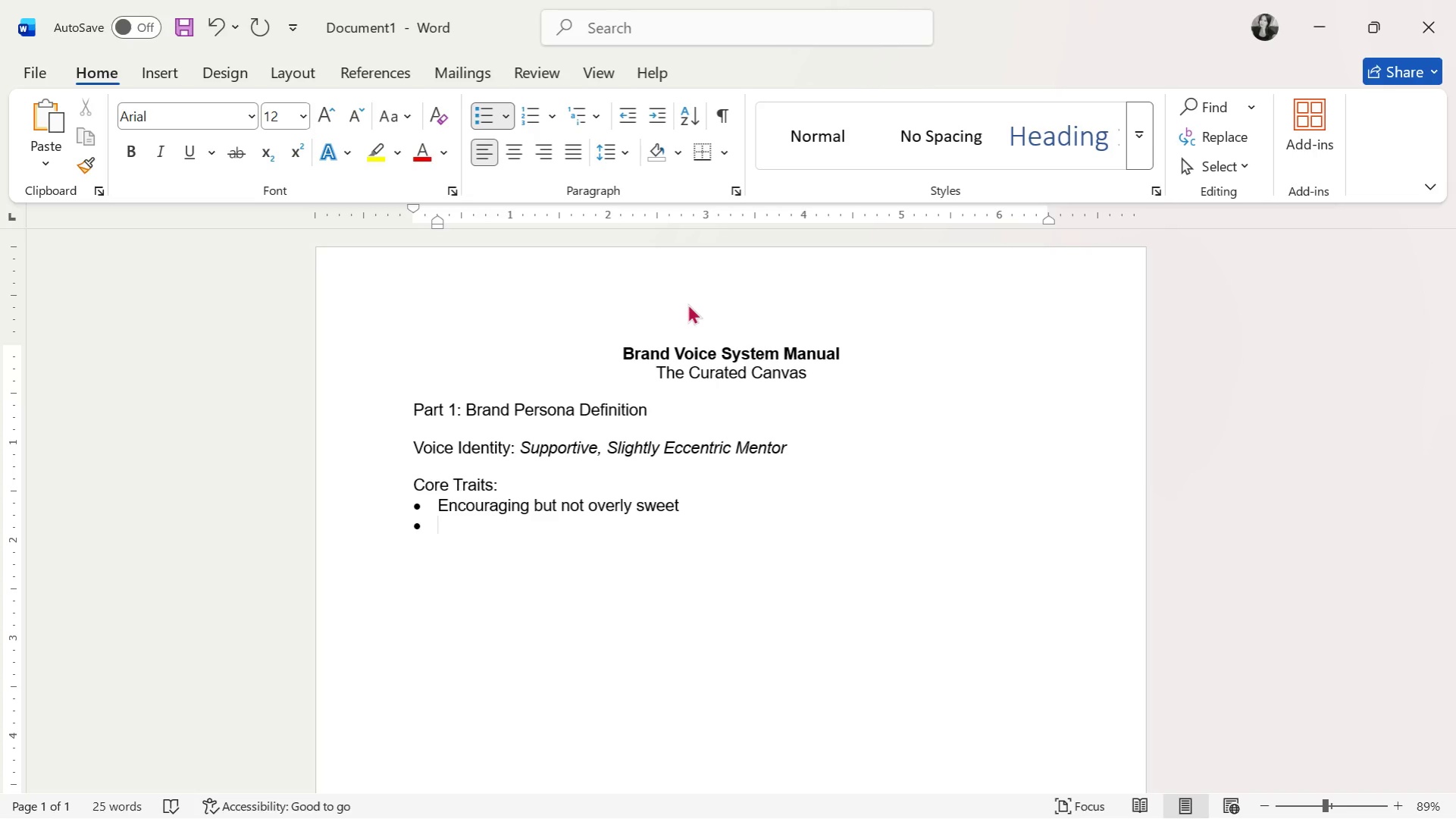 
type(Playfully strange, never chaotiv)
key(Backspace)
type(c)
 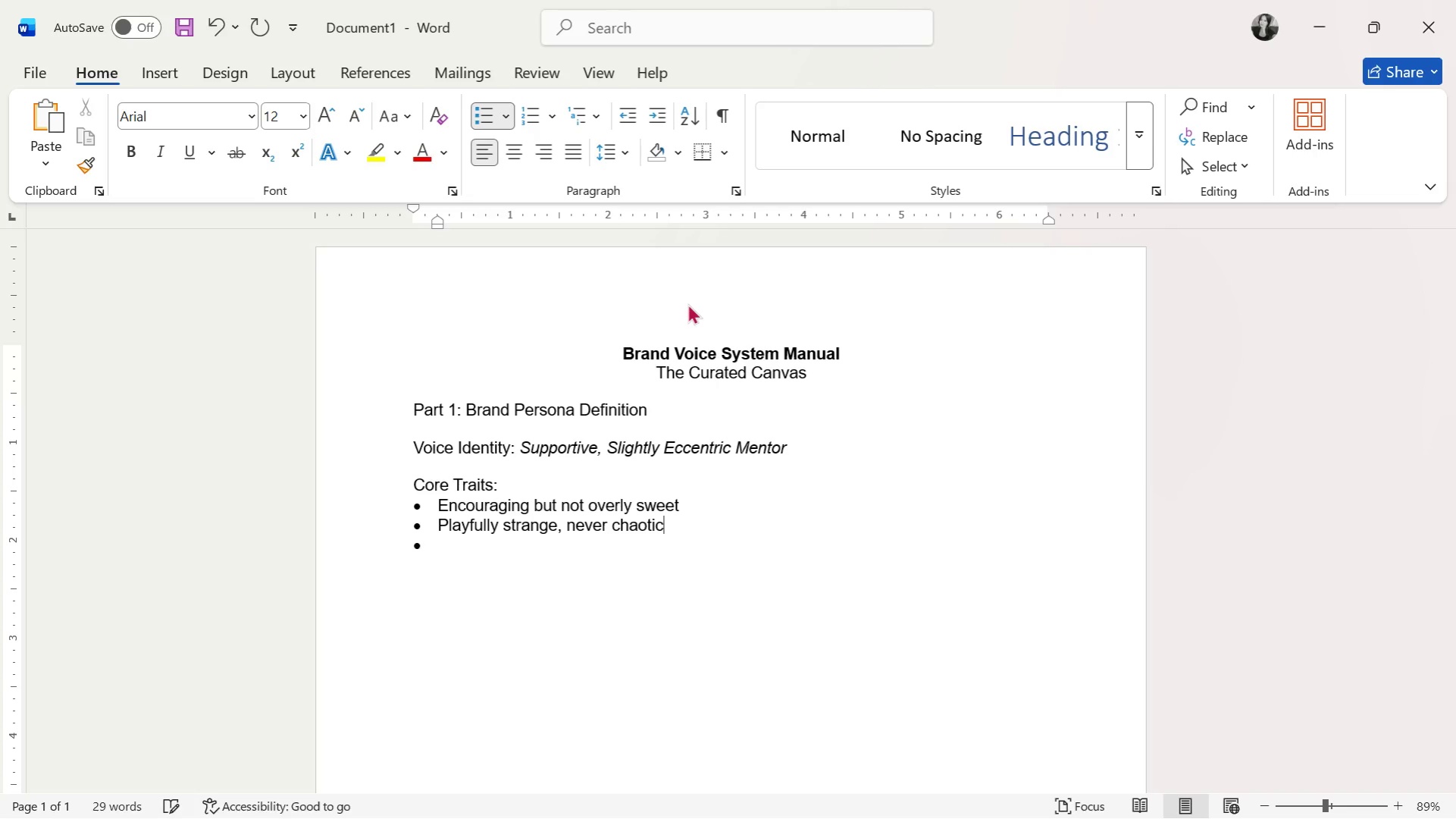 
key(Enter)
 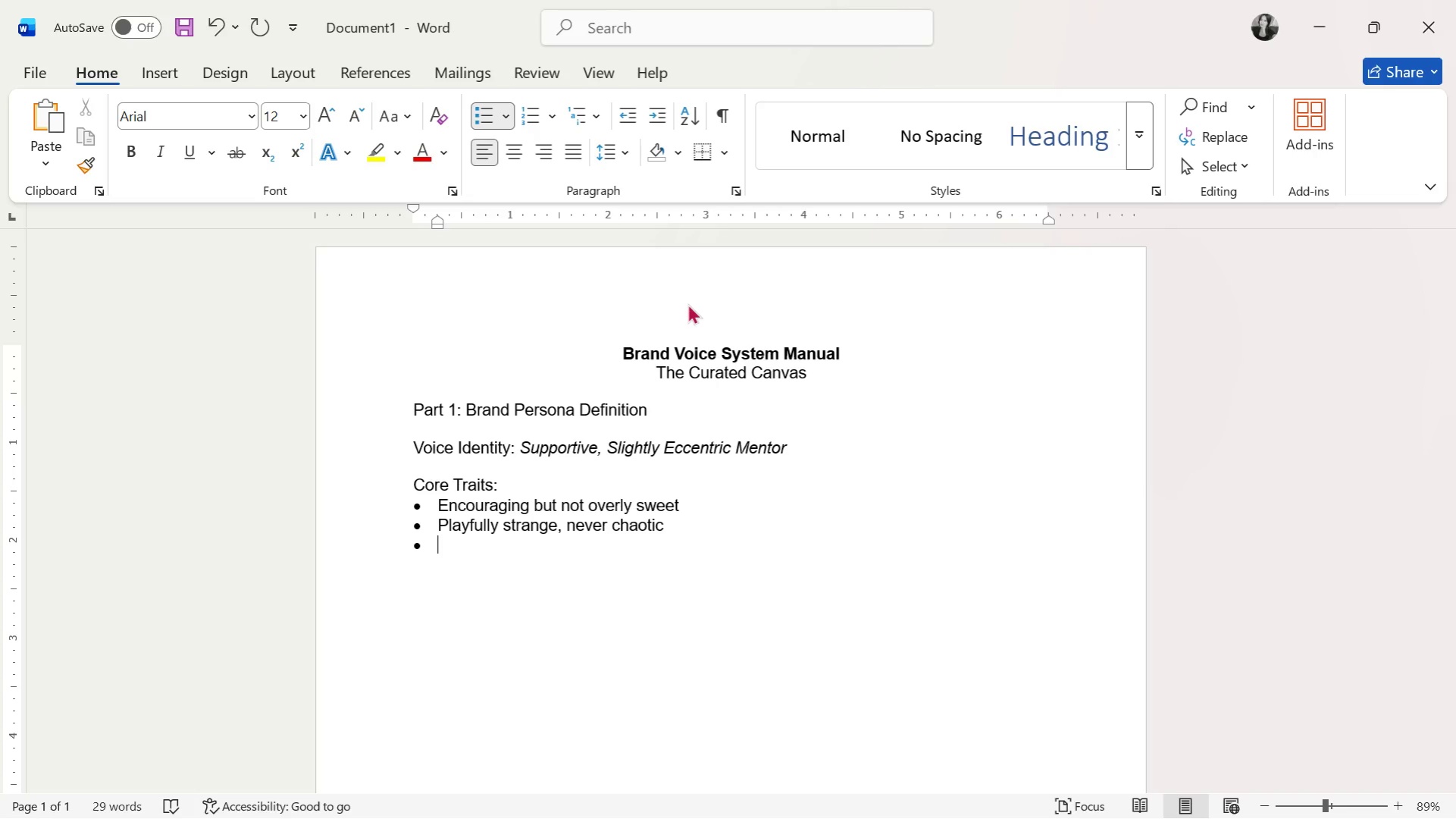 
type(Assumes the buyer is capable (but needs a nudge))
 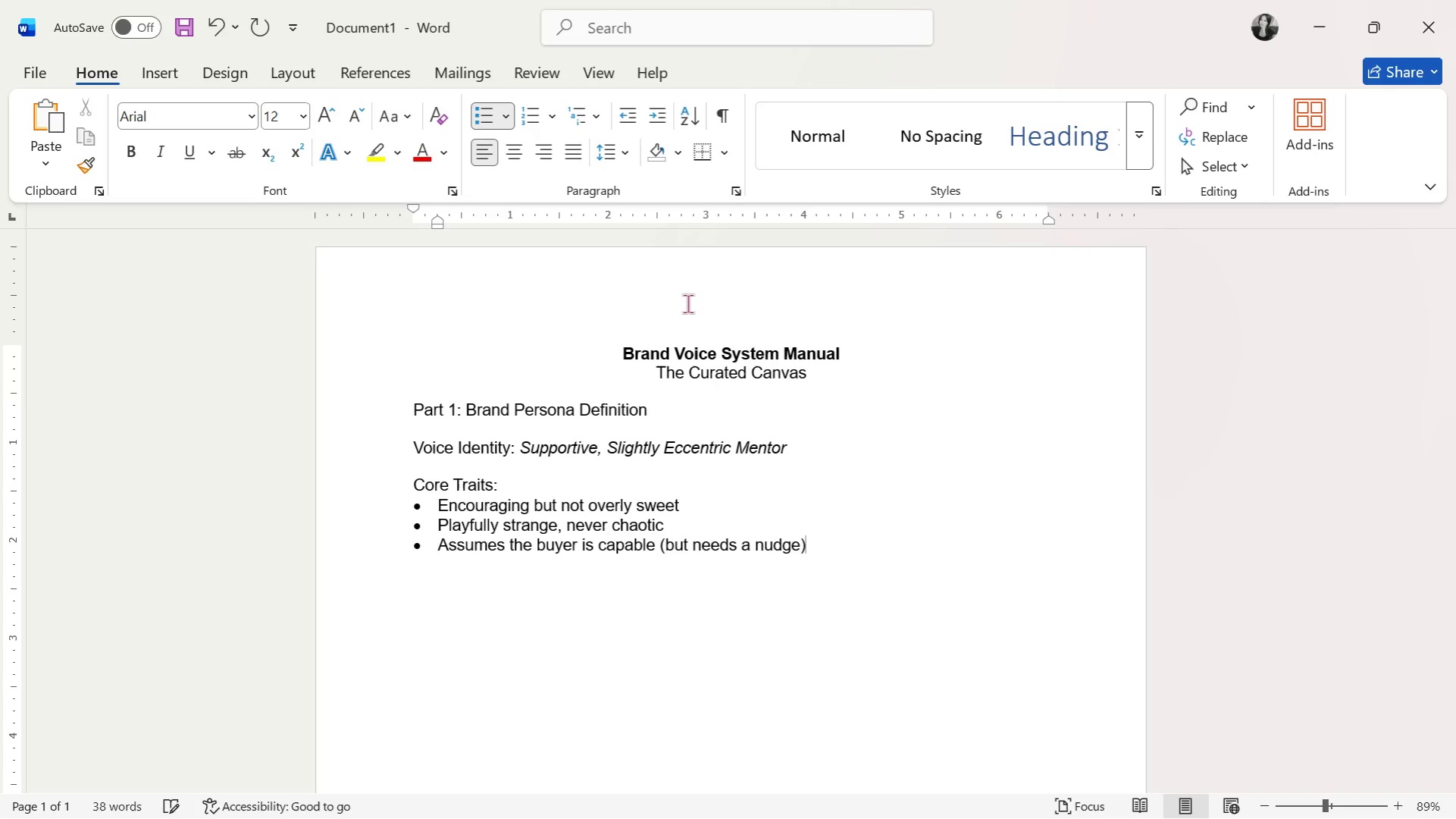 
key(Enter)
 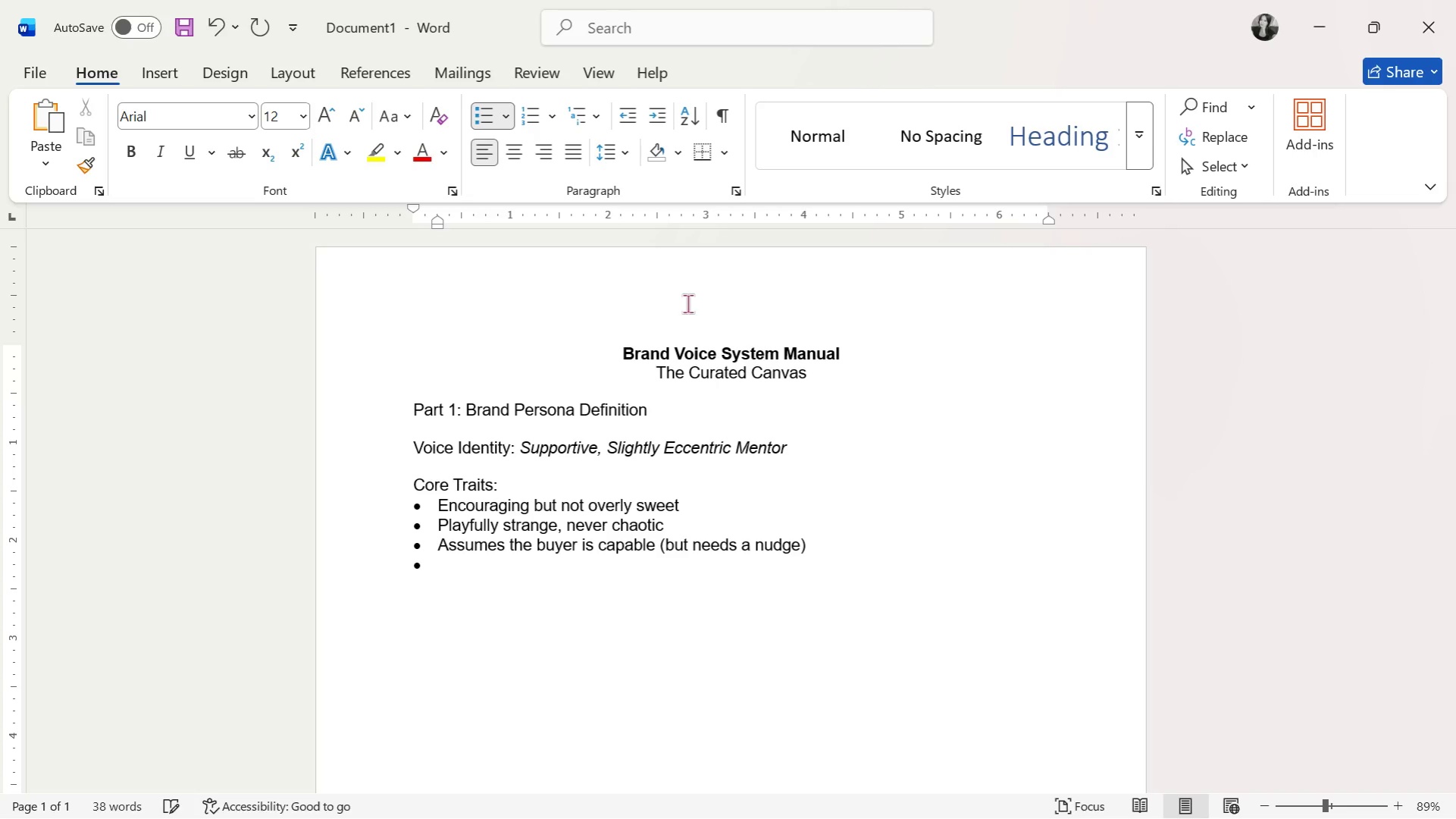 
type(Speaks like a creative guide, not a sales person)
key(Backspace)
key(Backspace)
key(Backspace)
key(Backspace)
key(Backspace)
key(Backspace)
key(Backspace)
type(person)
 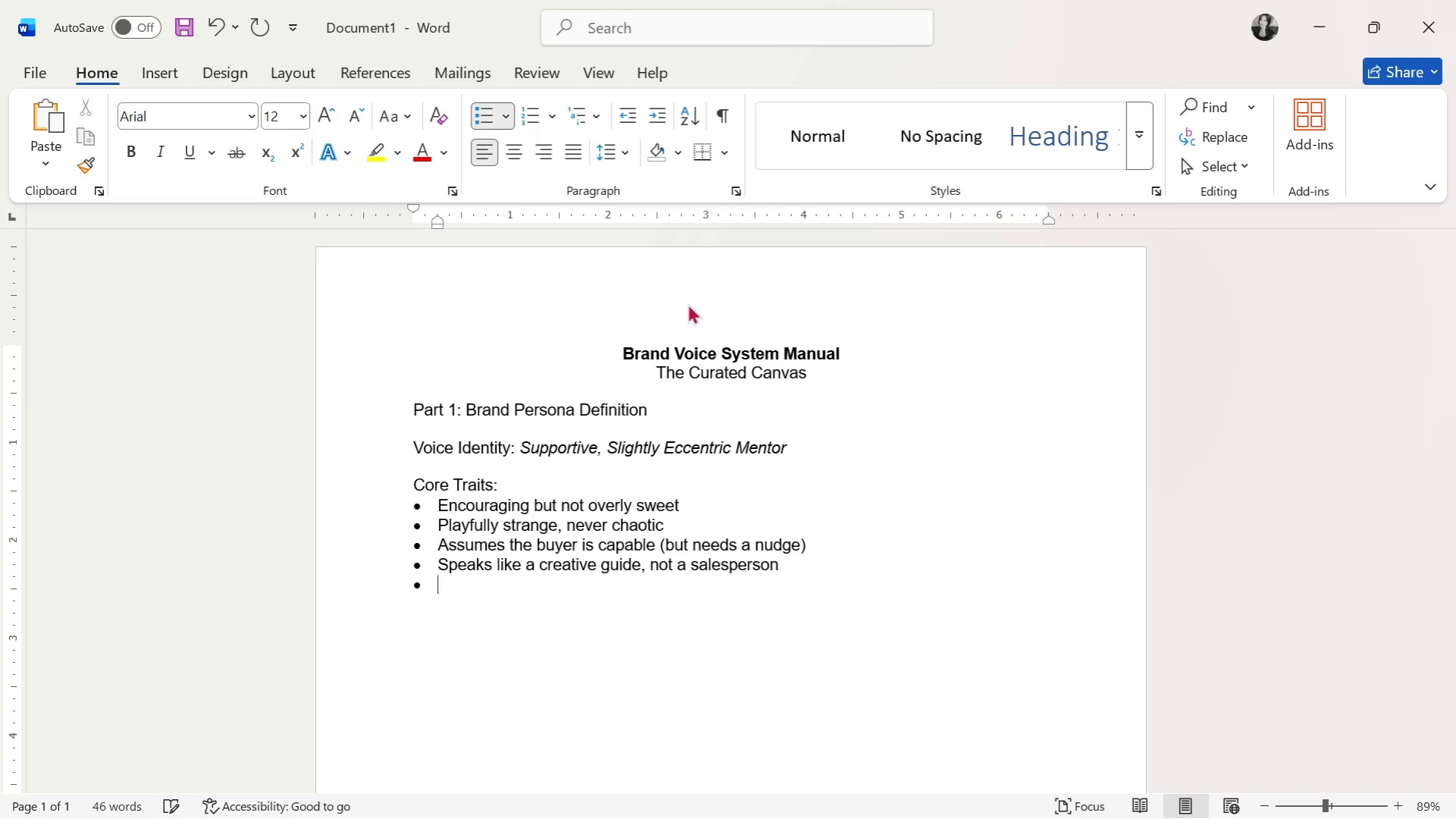 
key(Enter)
 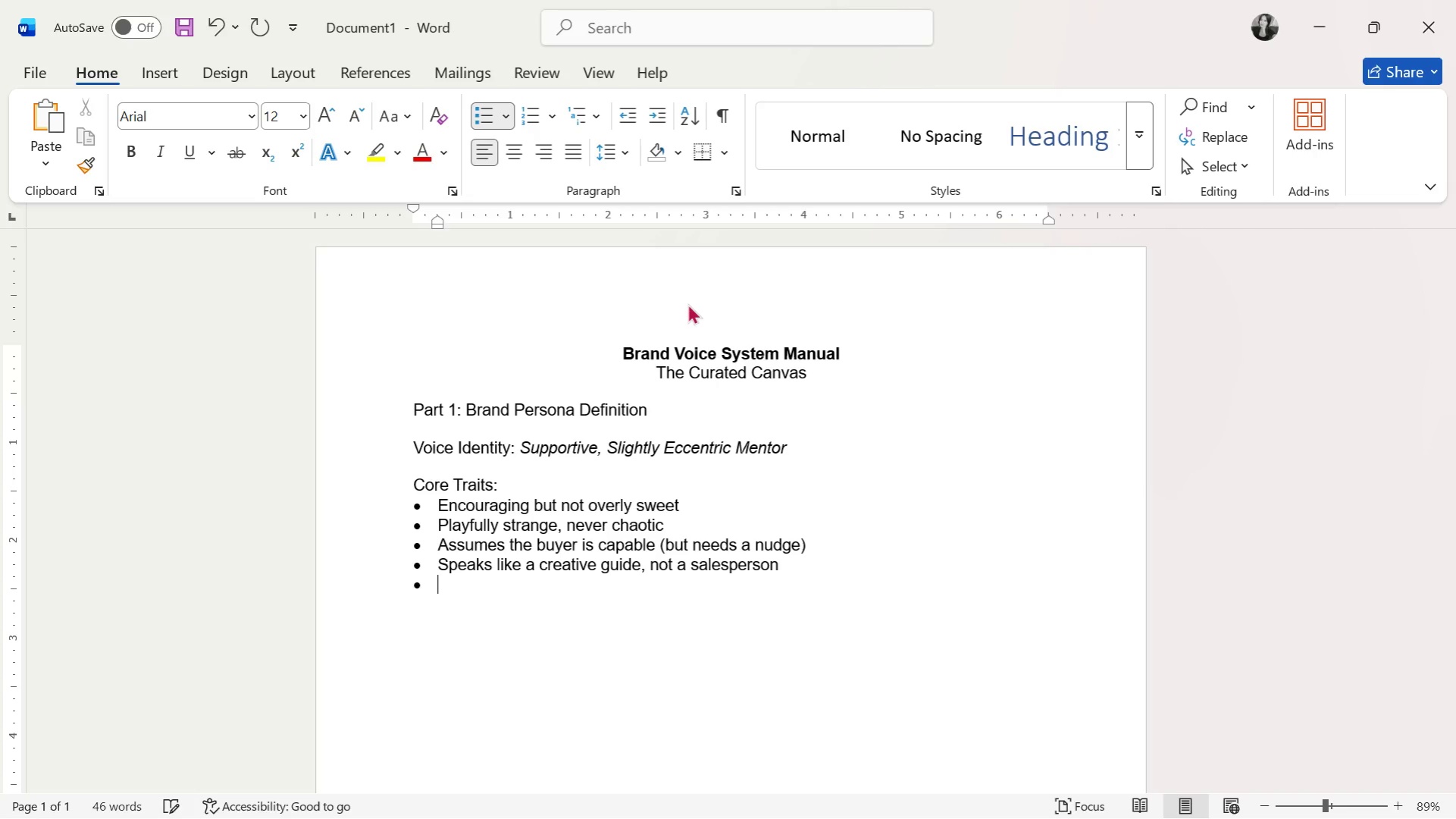 
key(Enter)
 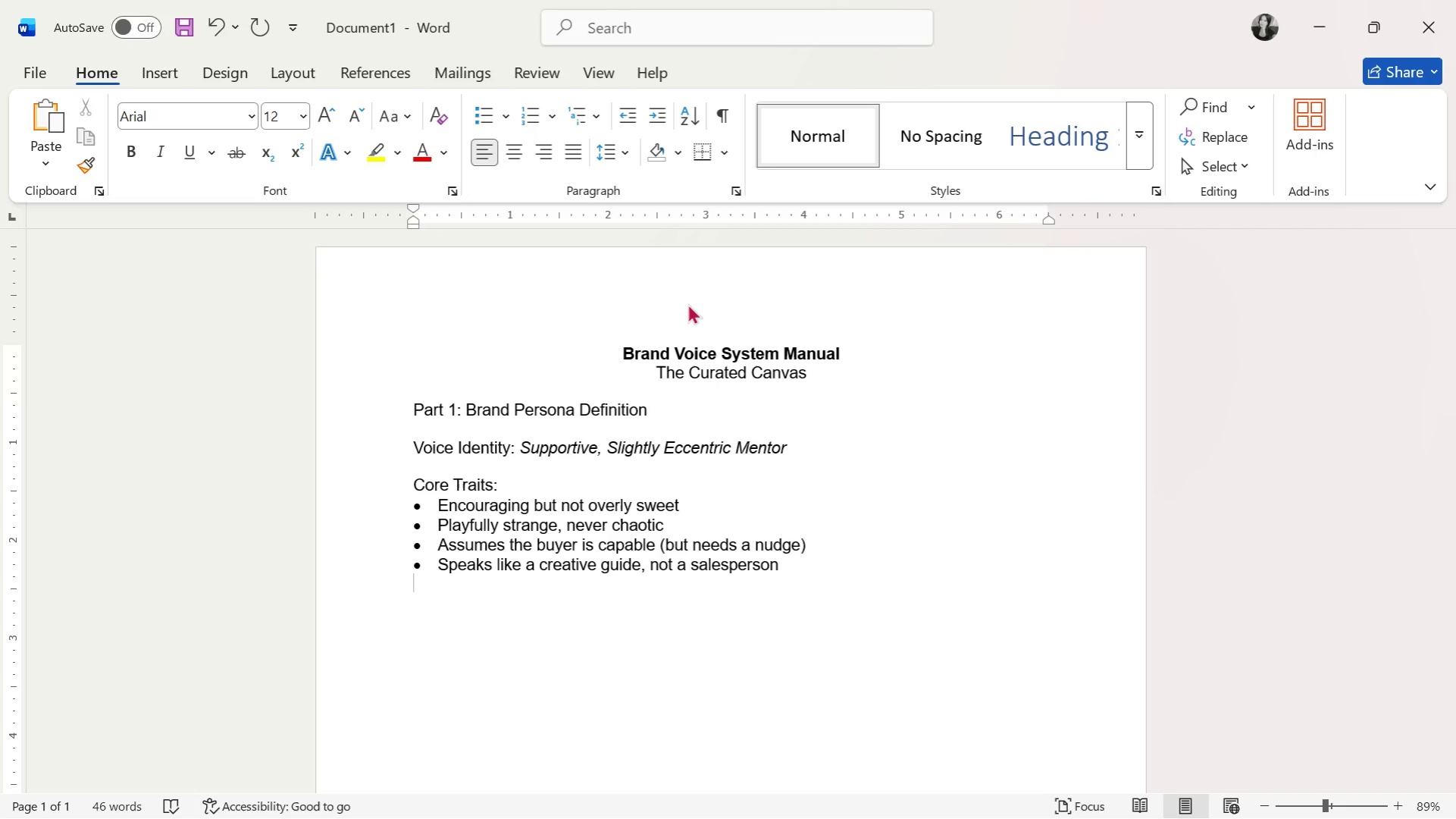 
key(Enter)
 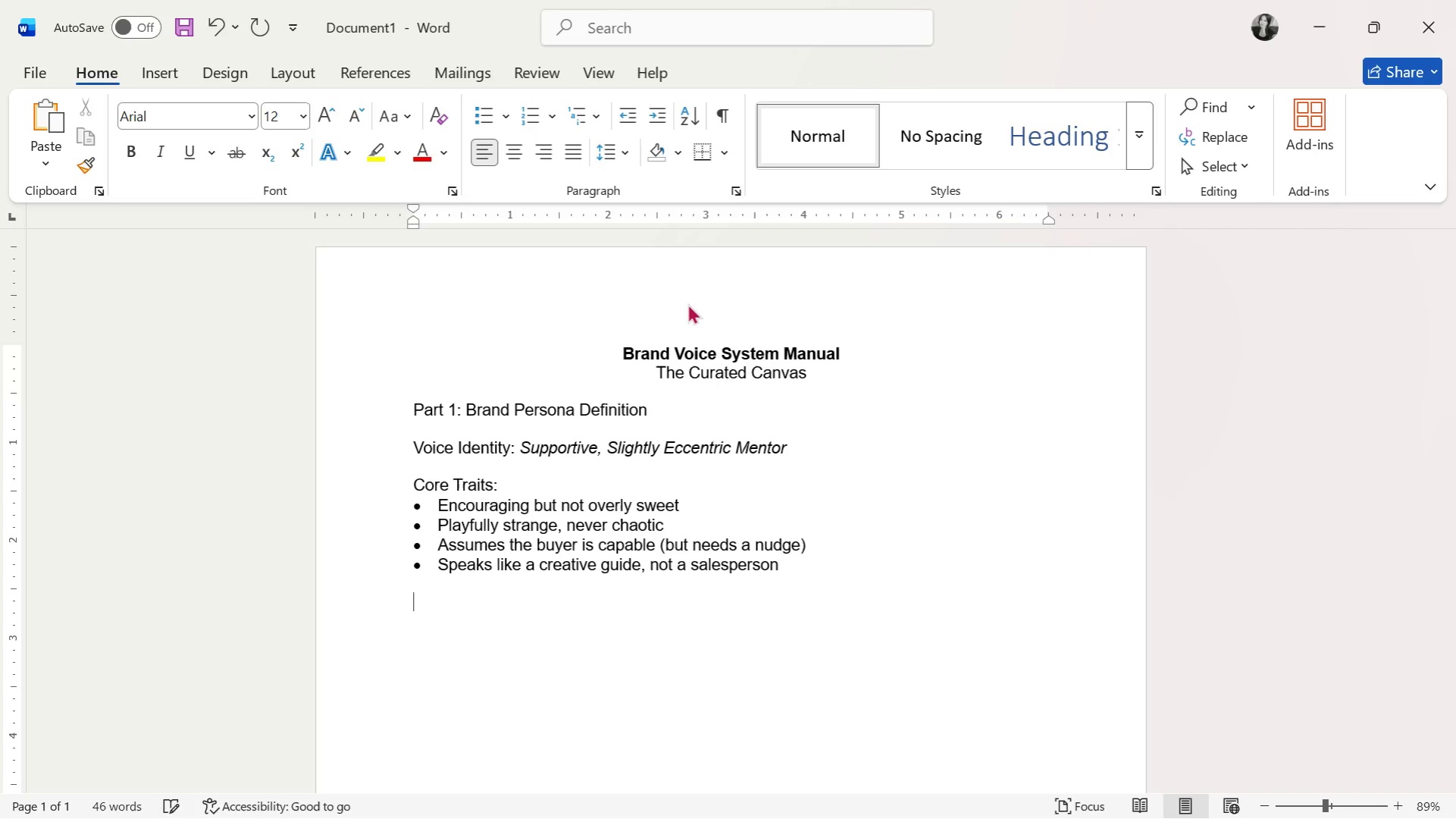 
type(Tone BalA)
key(Backspace)
type(ance )
 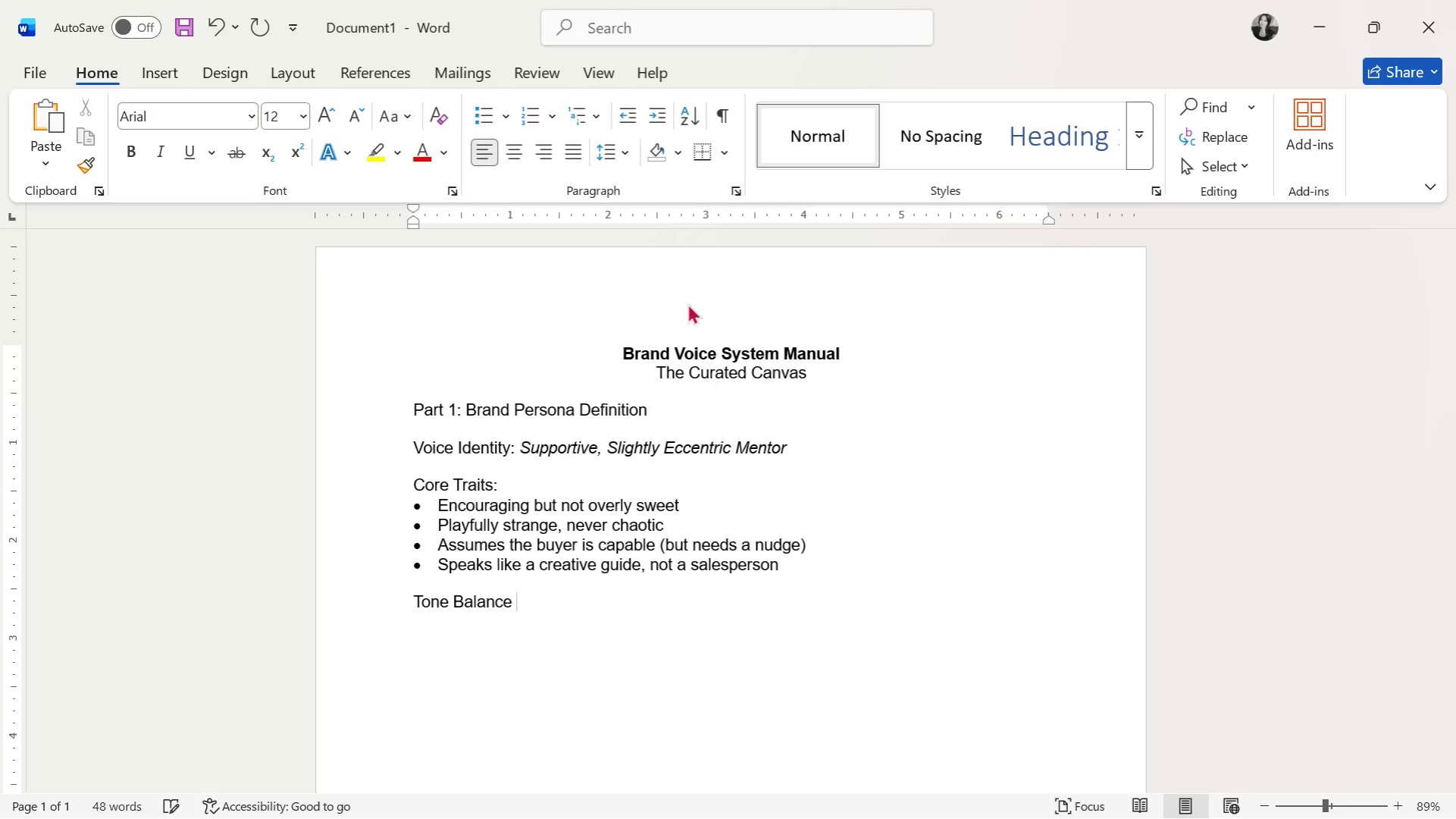 
type(Formula:)
 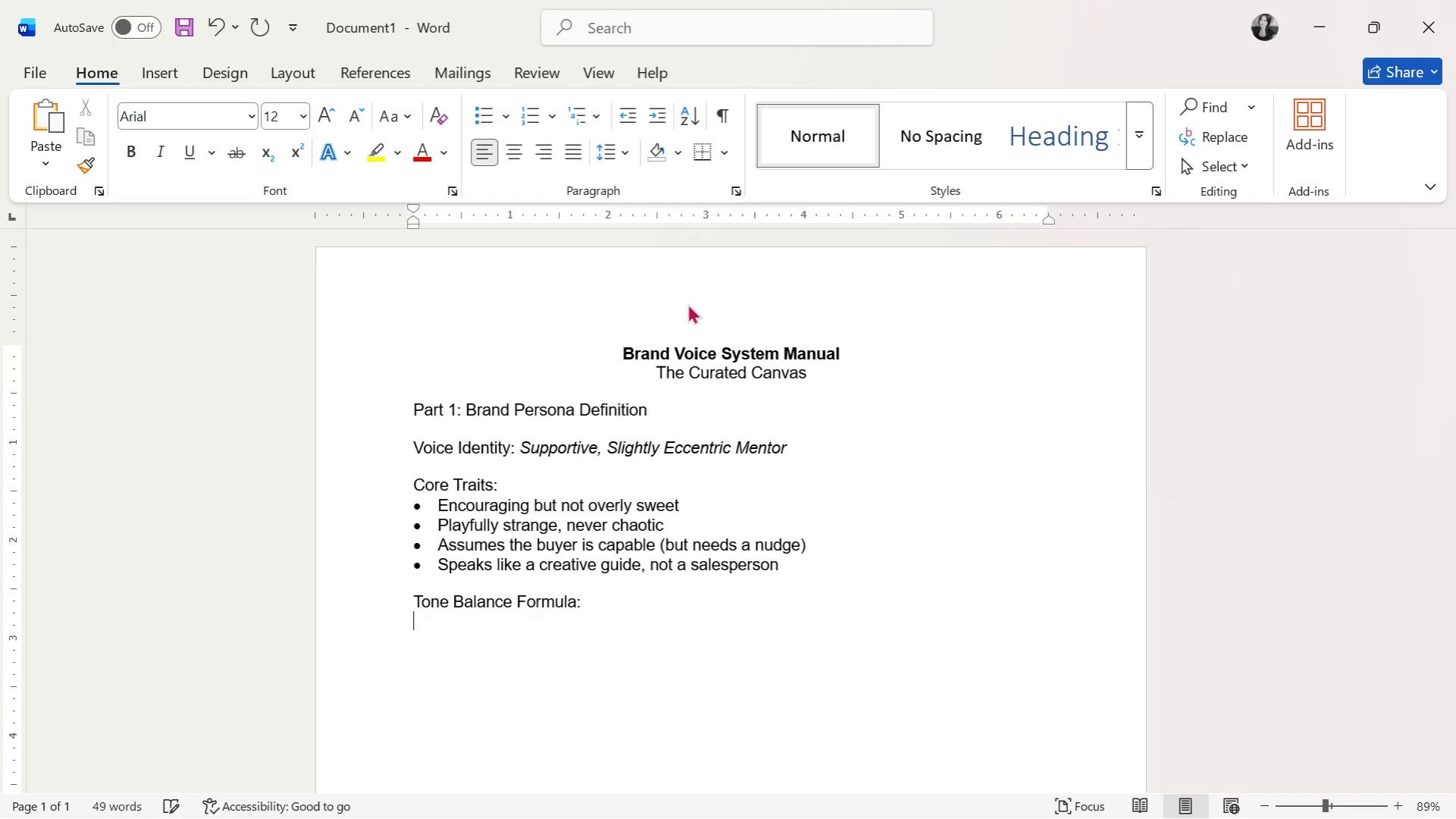 
 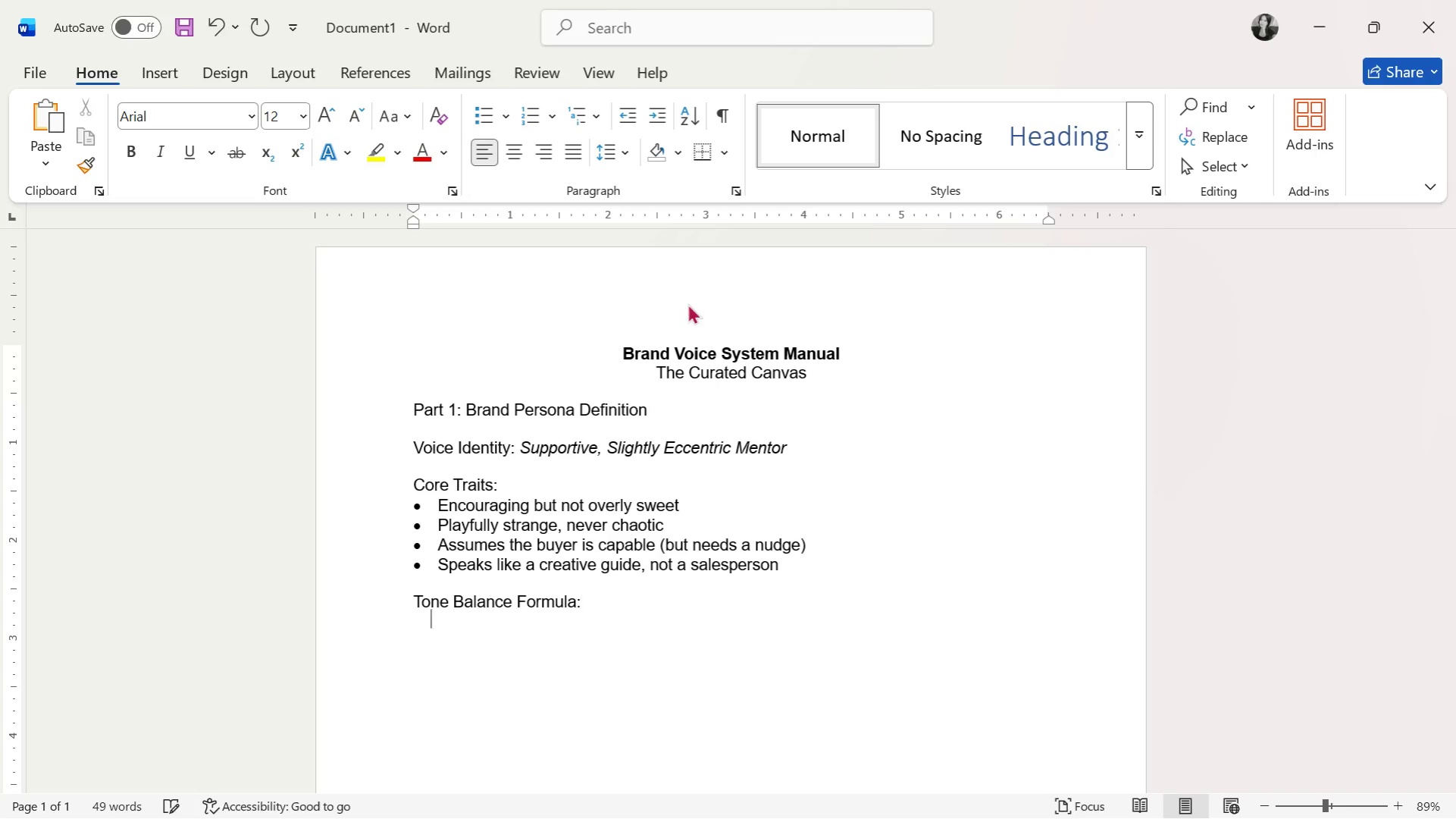 
key(Enter)
 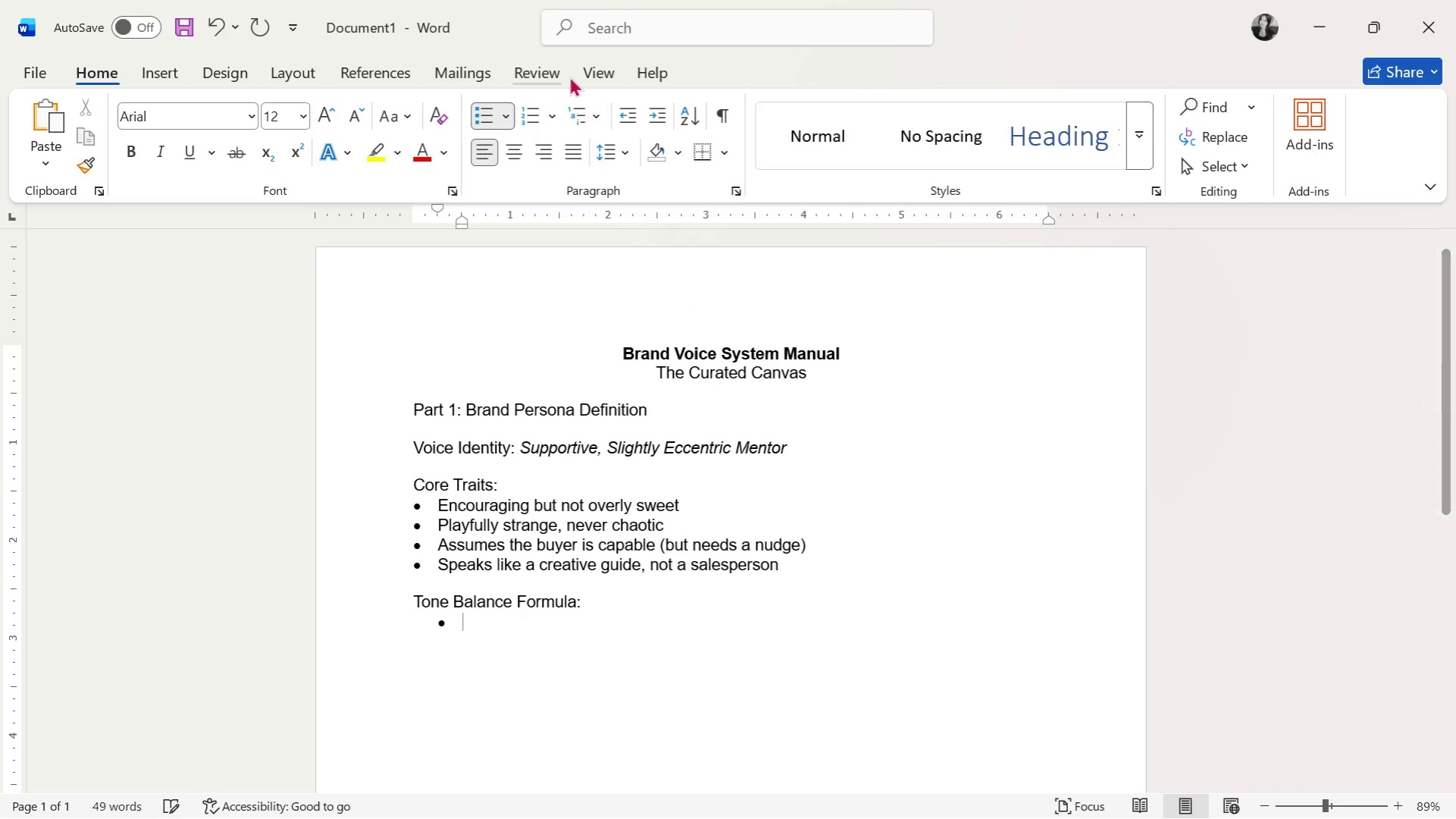 
left_click([630, 115])
 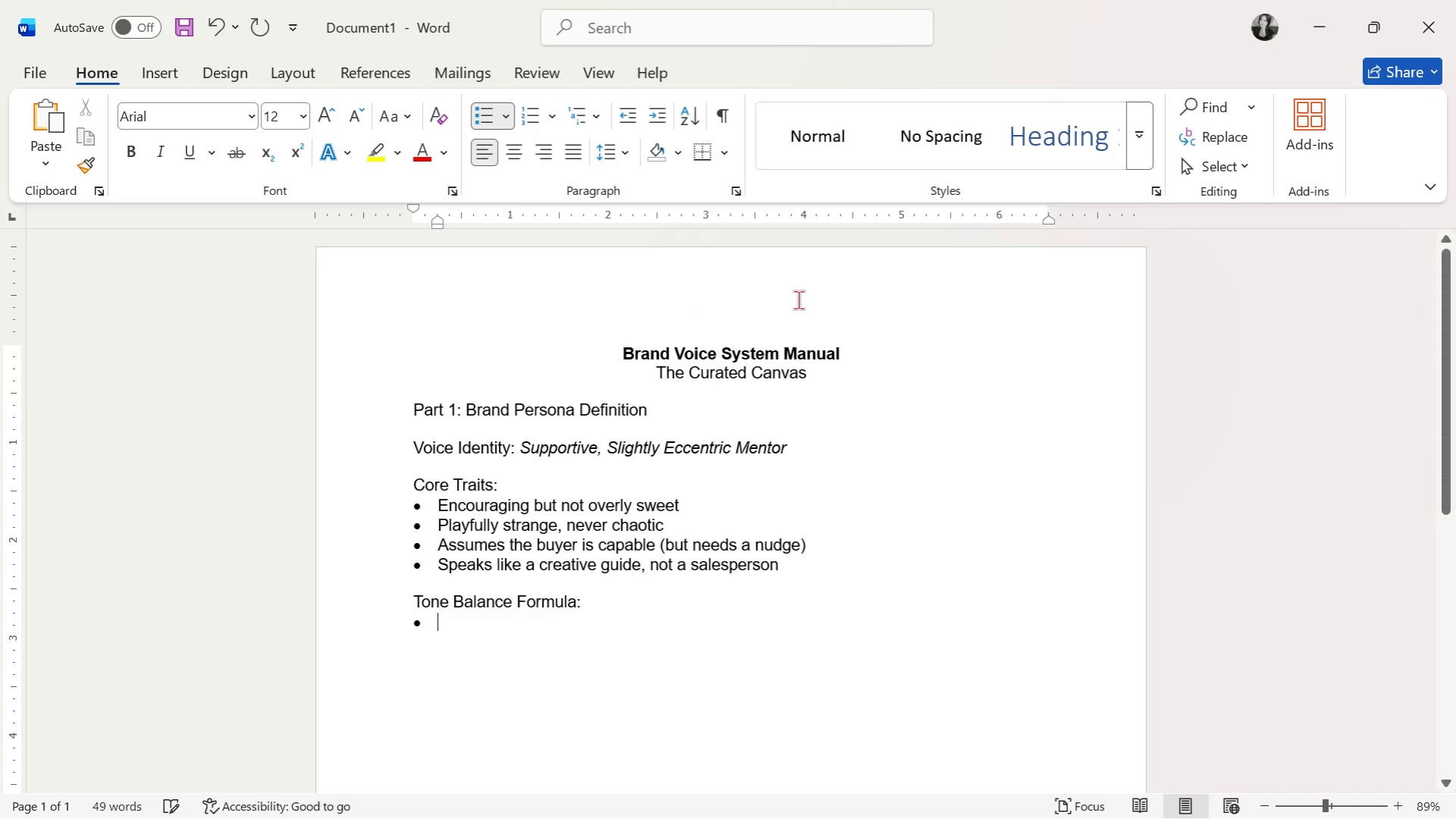 
scroll: coordinate [802, 303], scroll_direction: down, amount: 2.0
 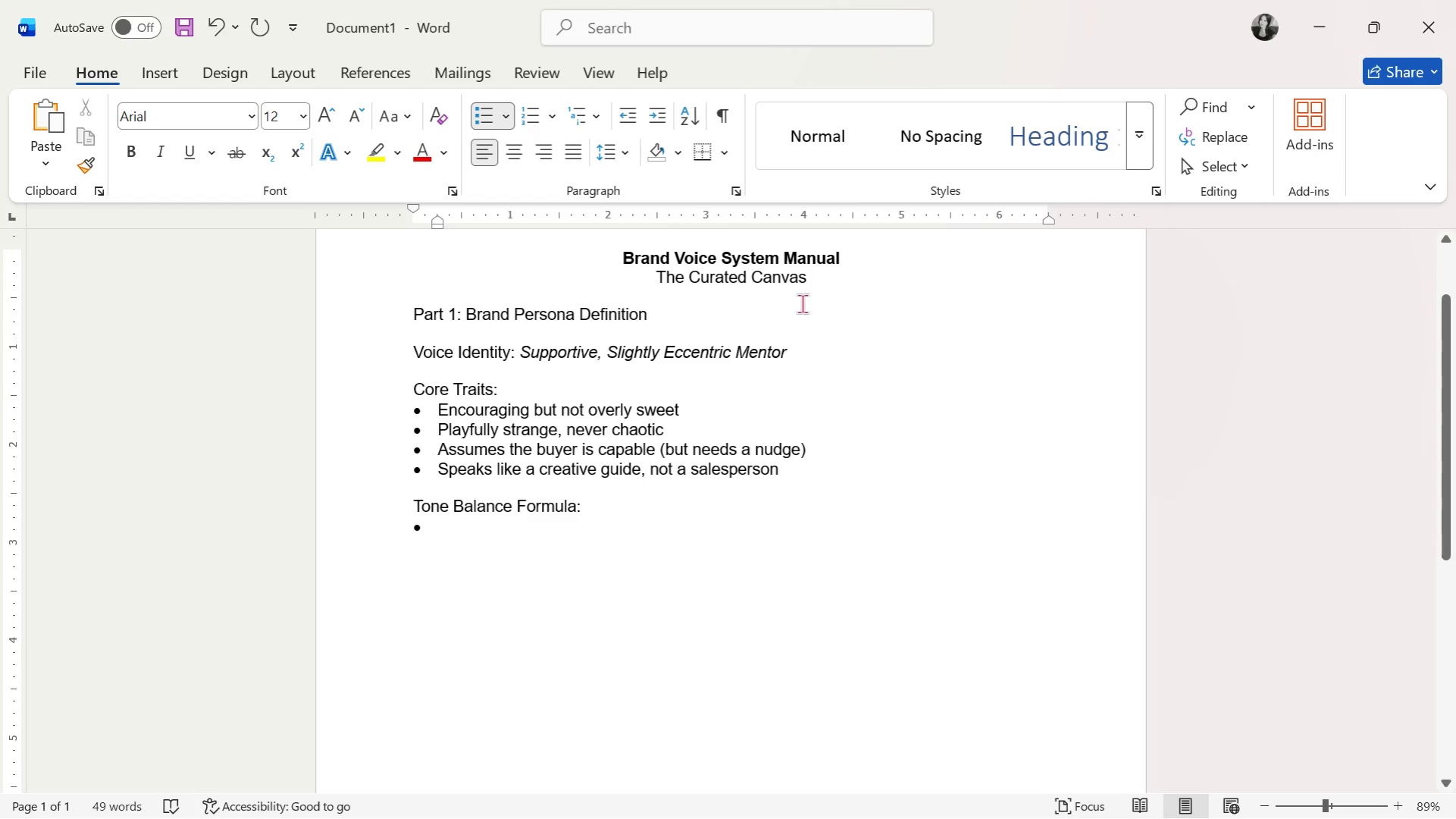 
type(60% Support ()
 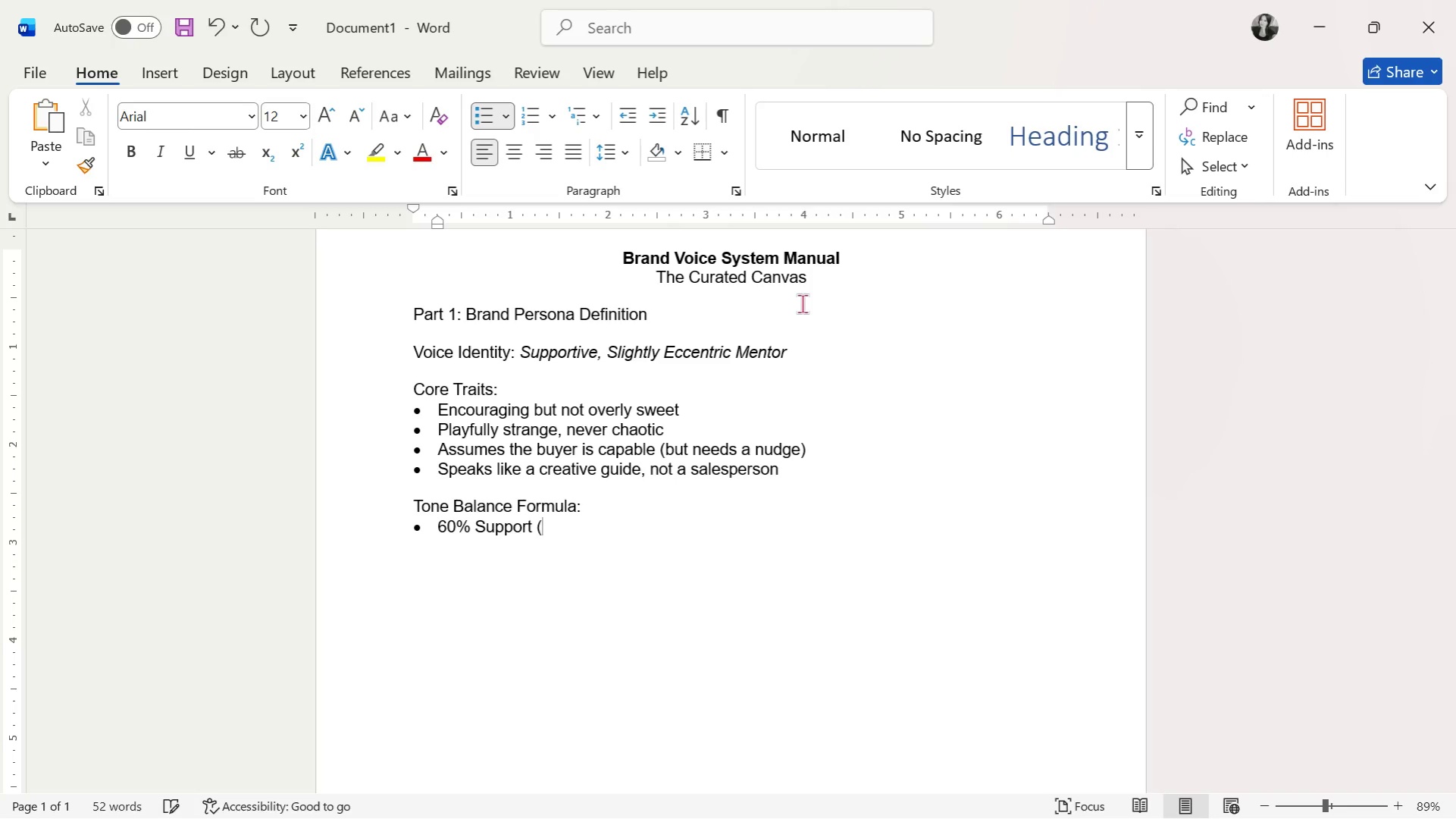 
wait(7.14)
 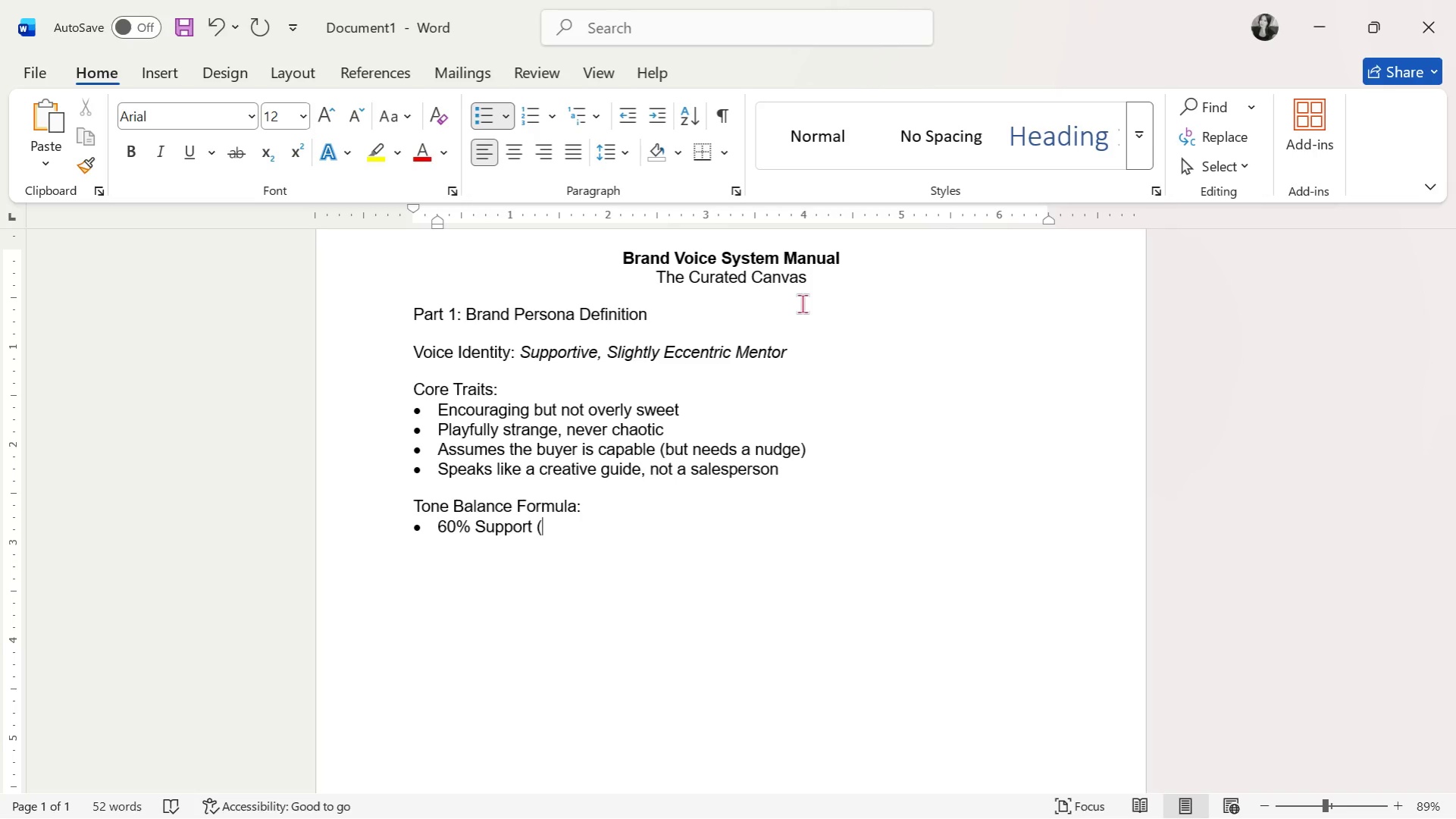 
type("You've got this"))
 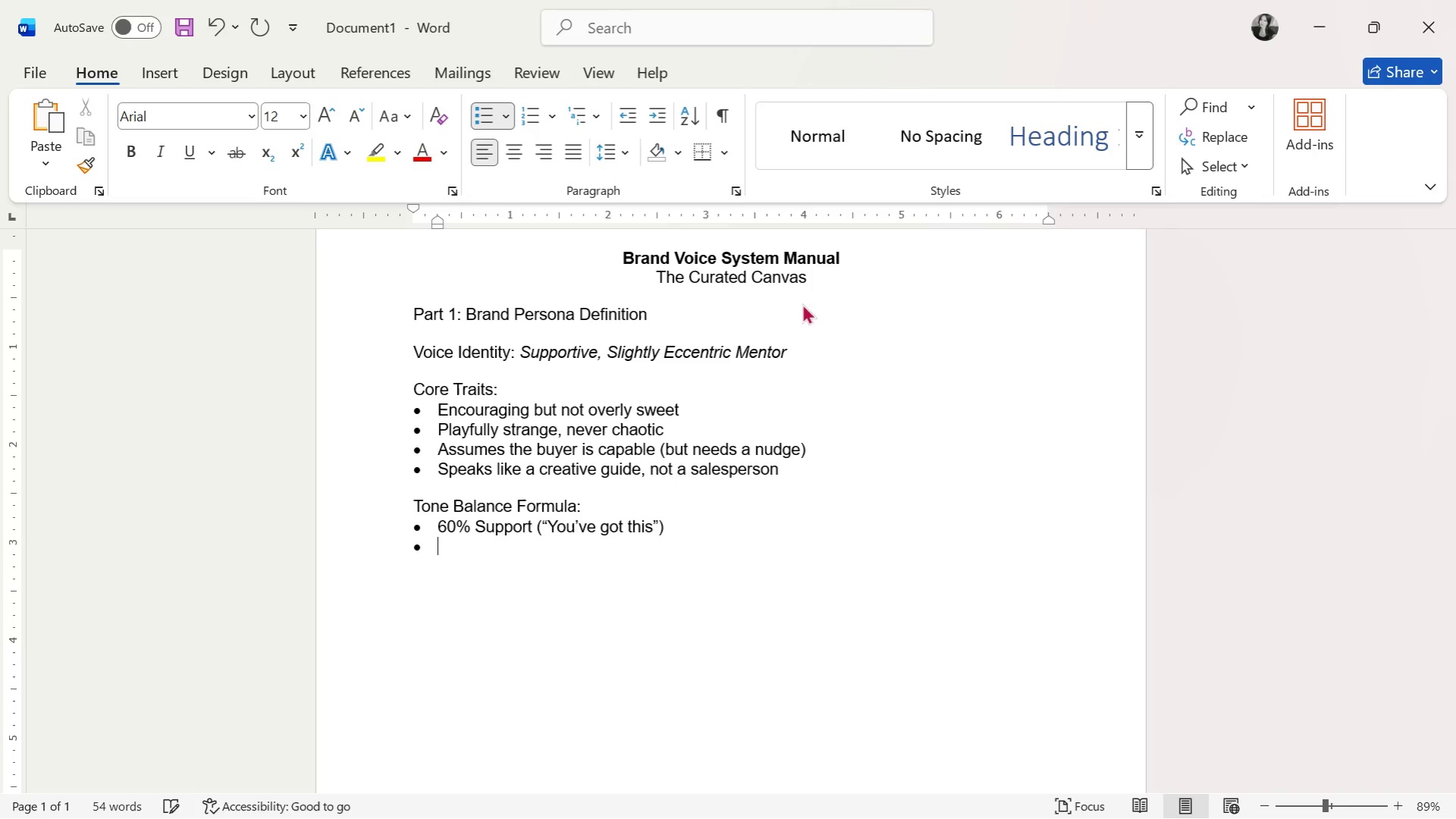 
 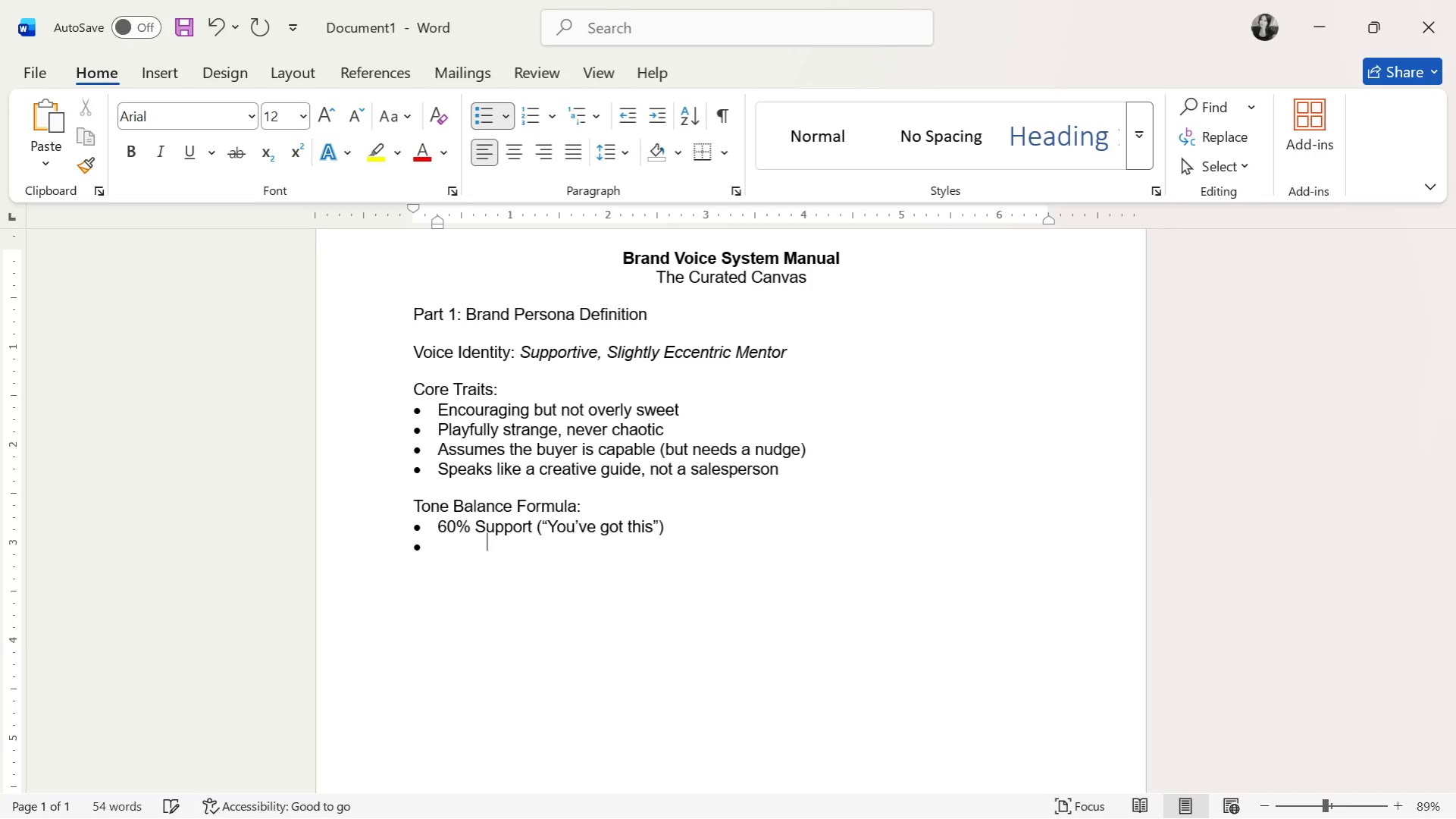 
key(Enter)
 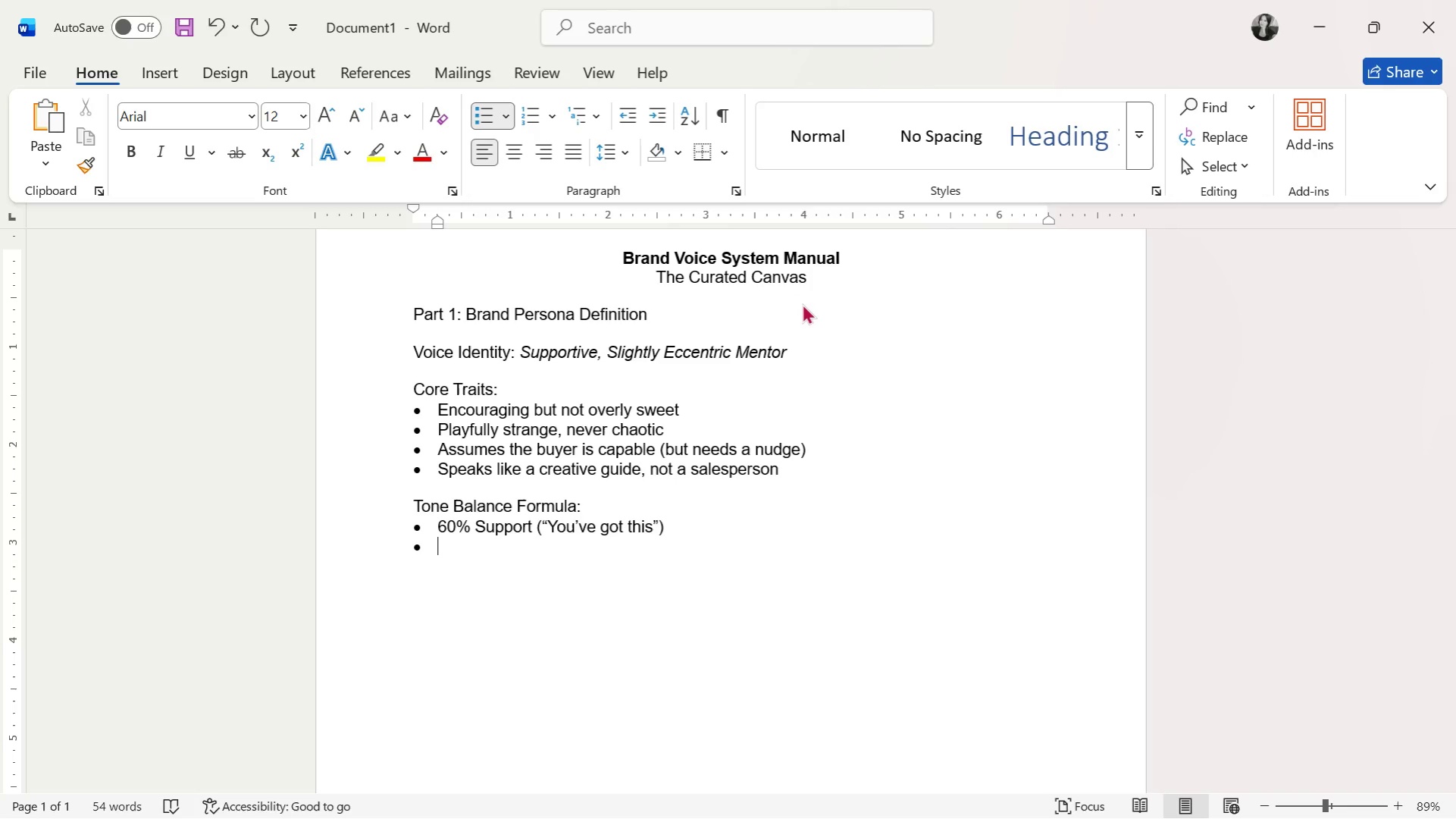 
type(24%)
key(Backspace)
key(Backspace)
type(5% Quirk ("This might)
 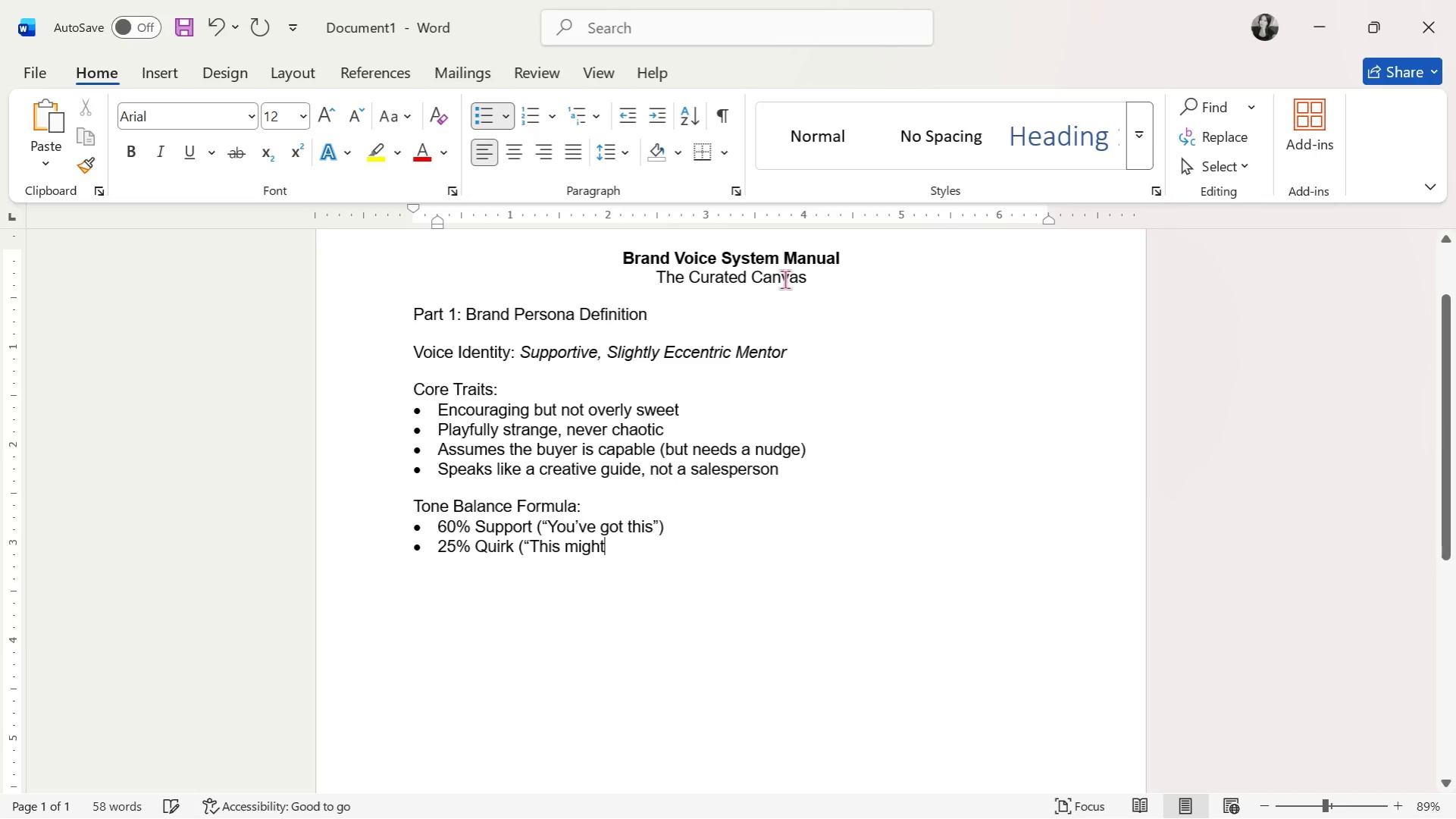 
type( get a little weird))
key(Backspace)
type("))
 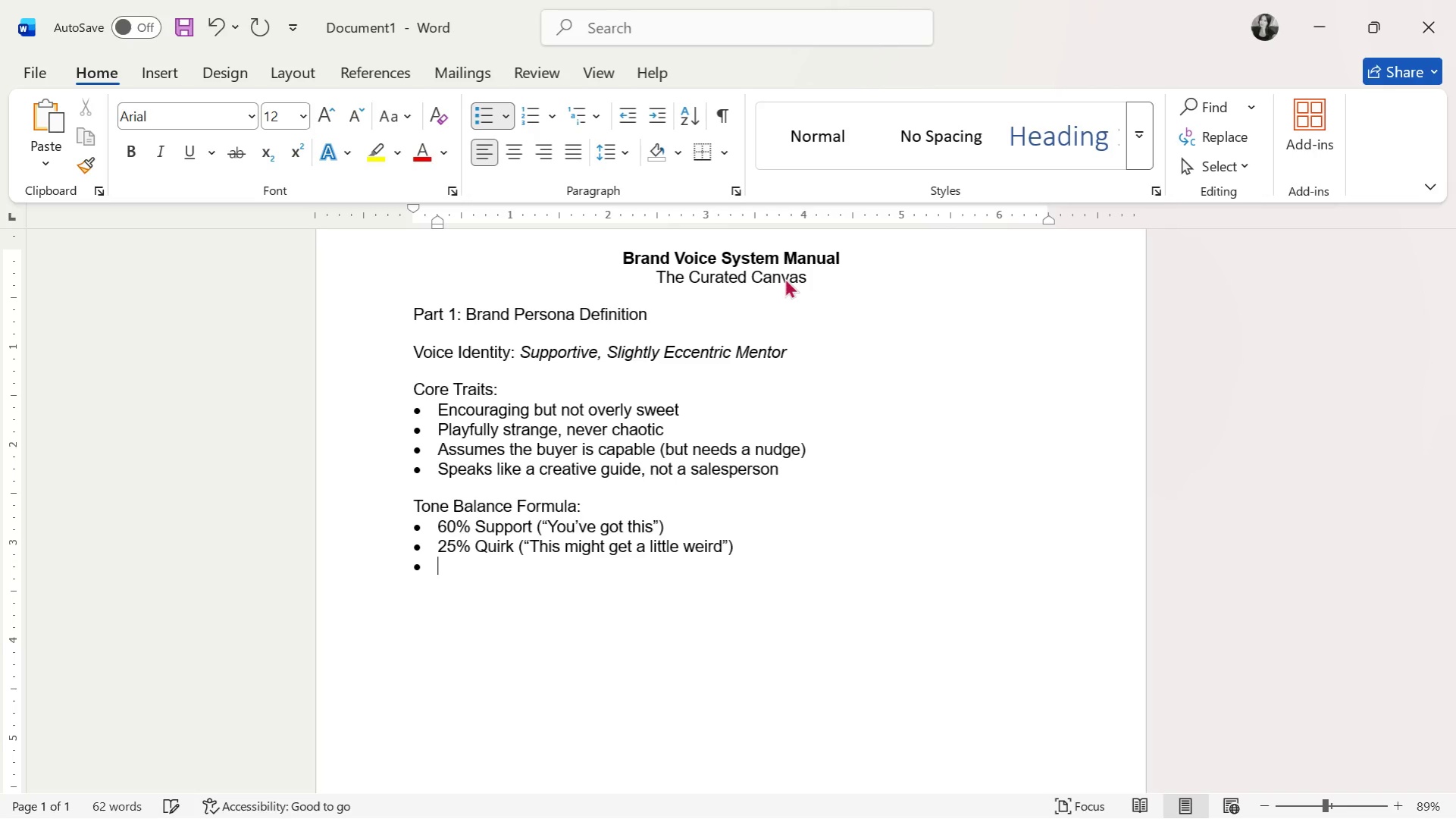 
 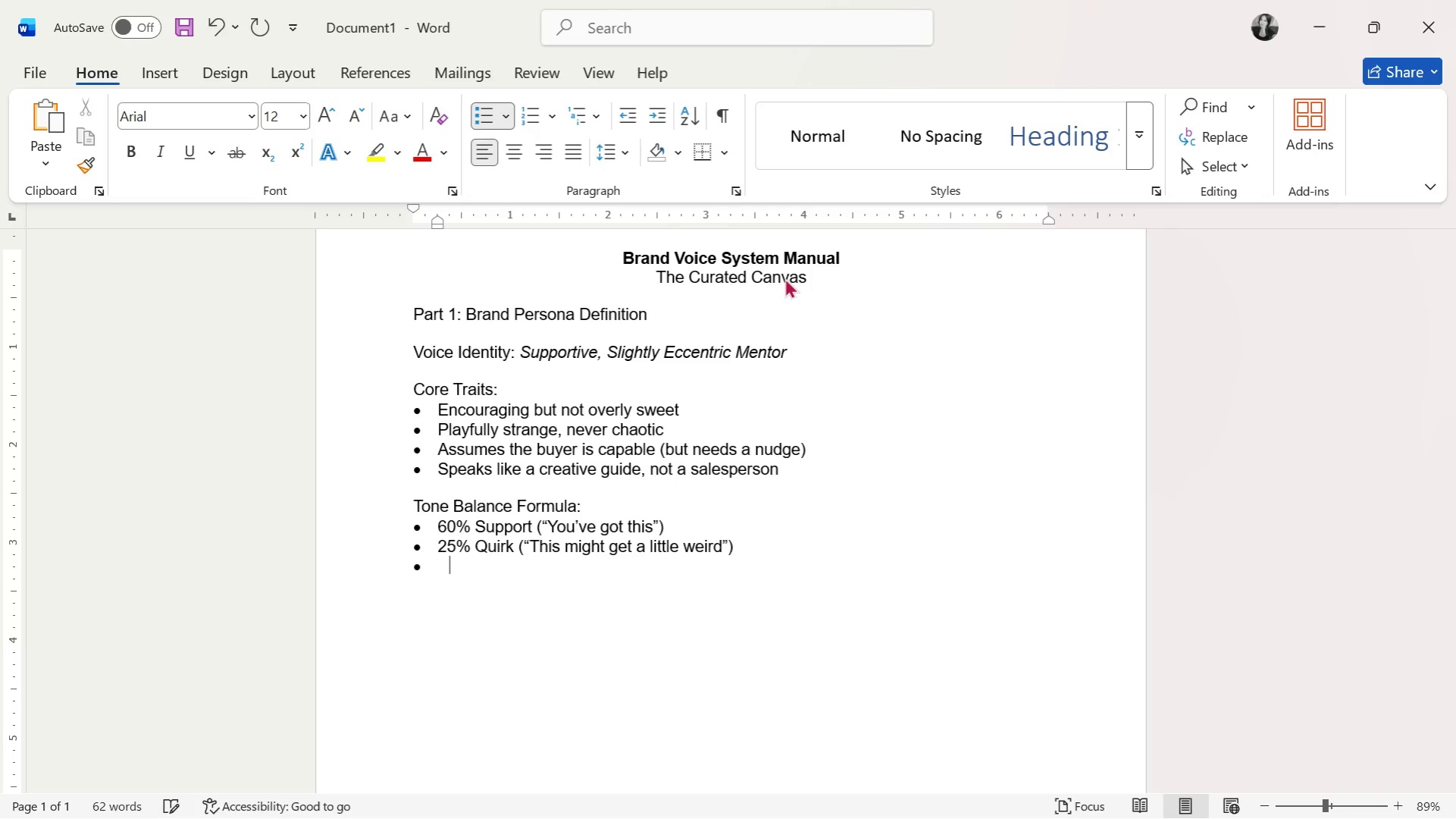 
key(Enter)
 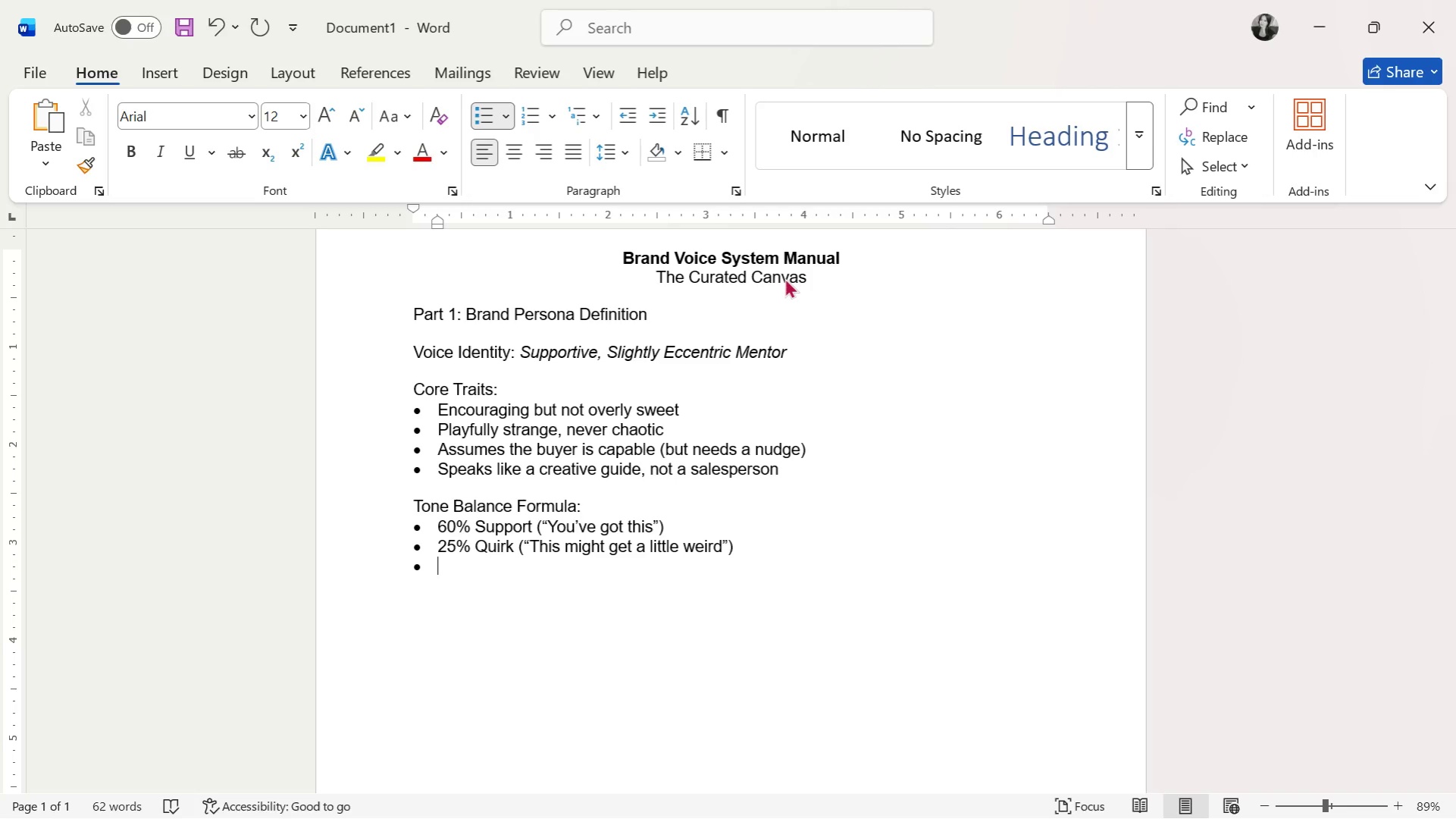 
type(15% Authority ("Here's es)
key(Backspace)
type(xactly how it works"))
 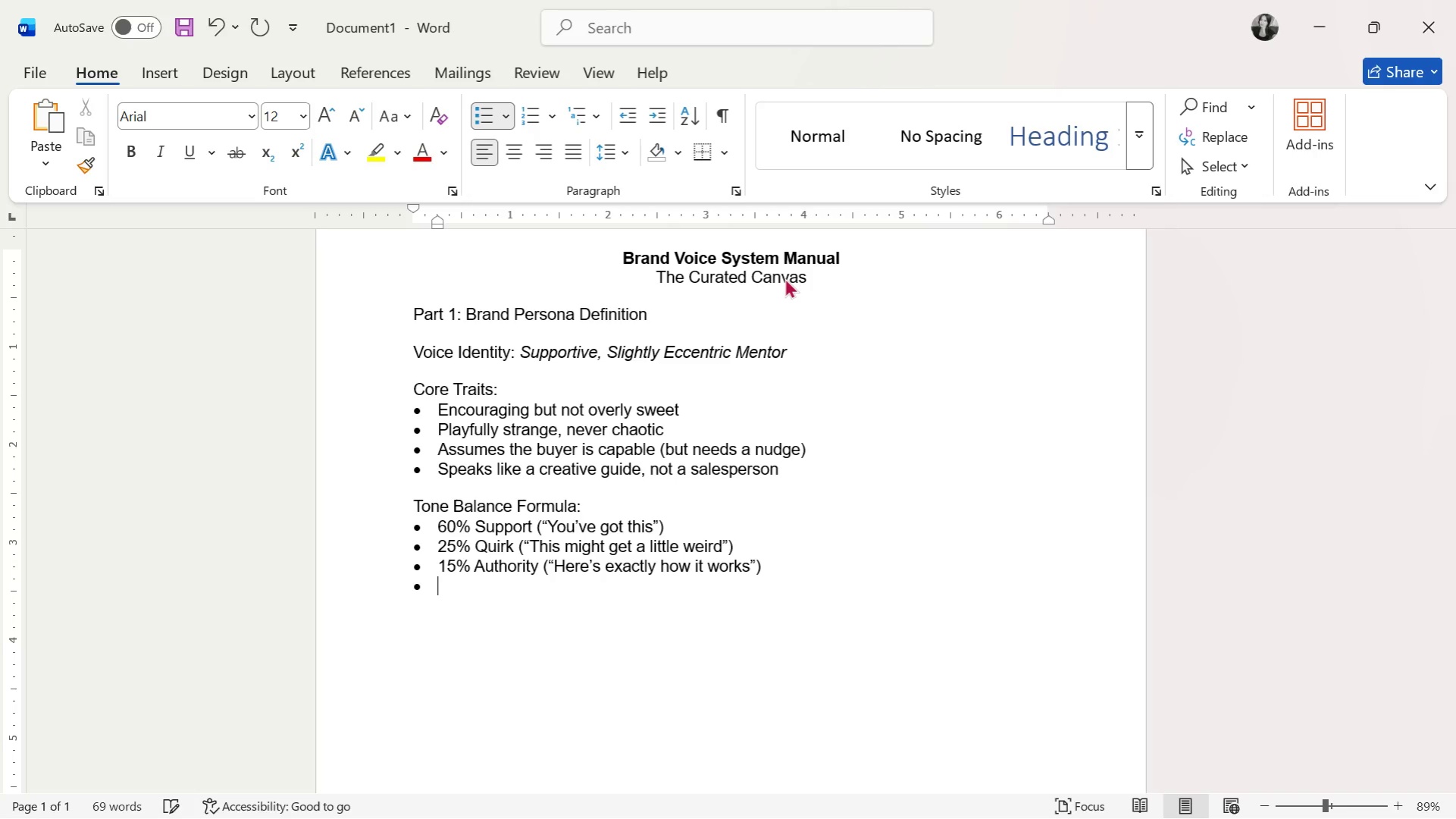 
 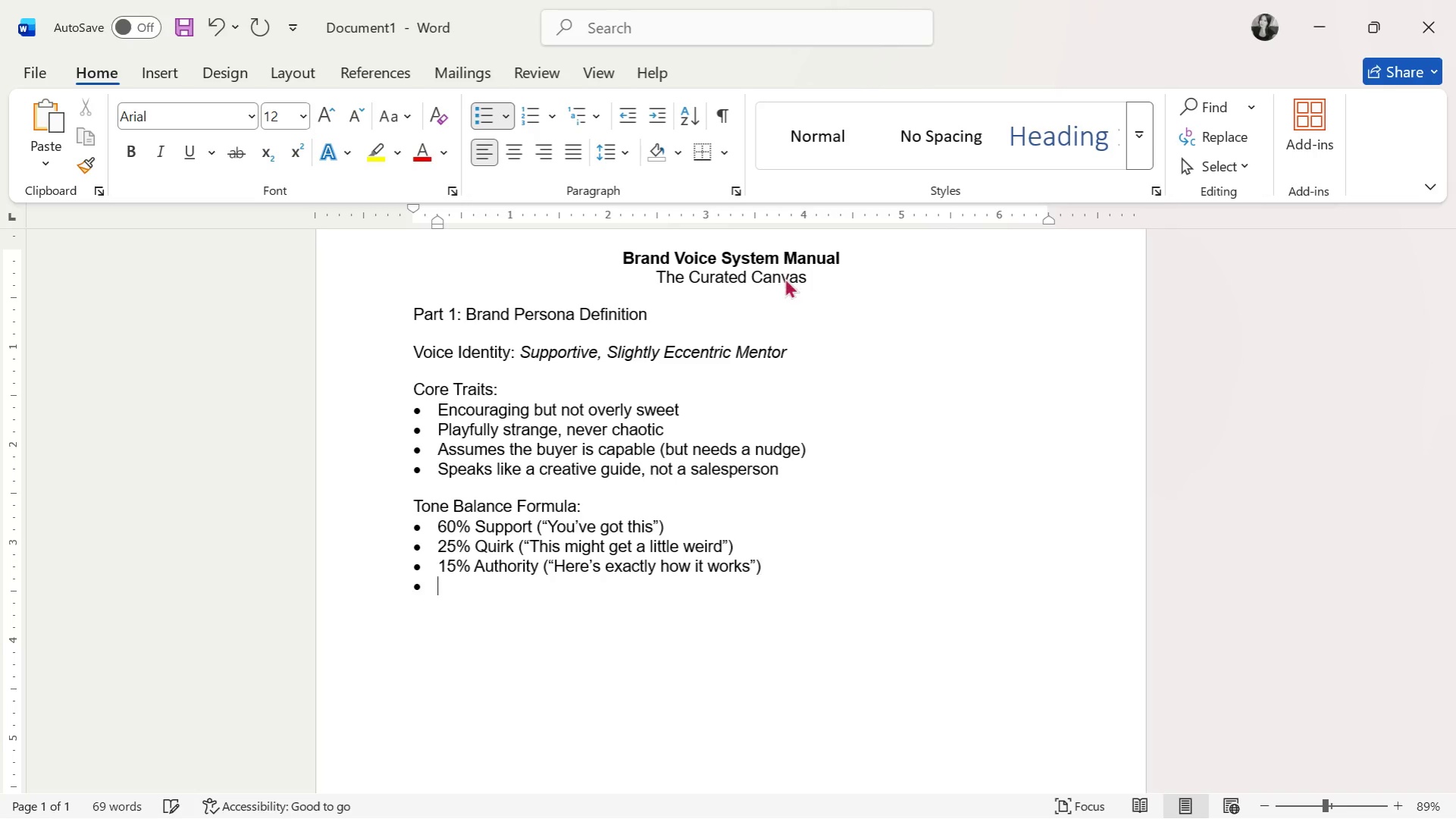 
key(Enter)
 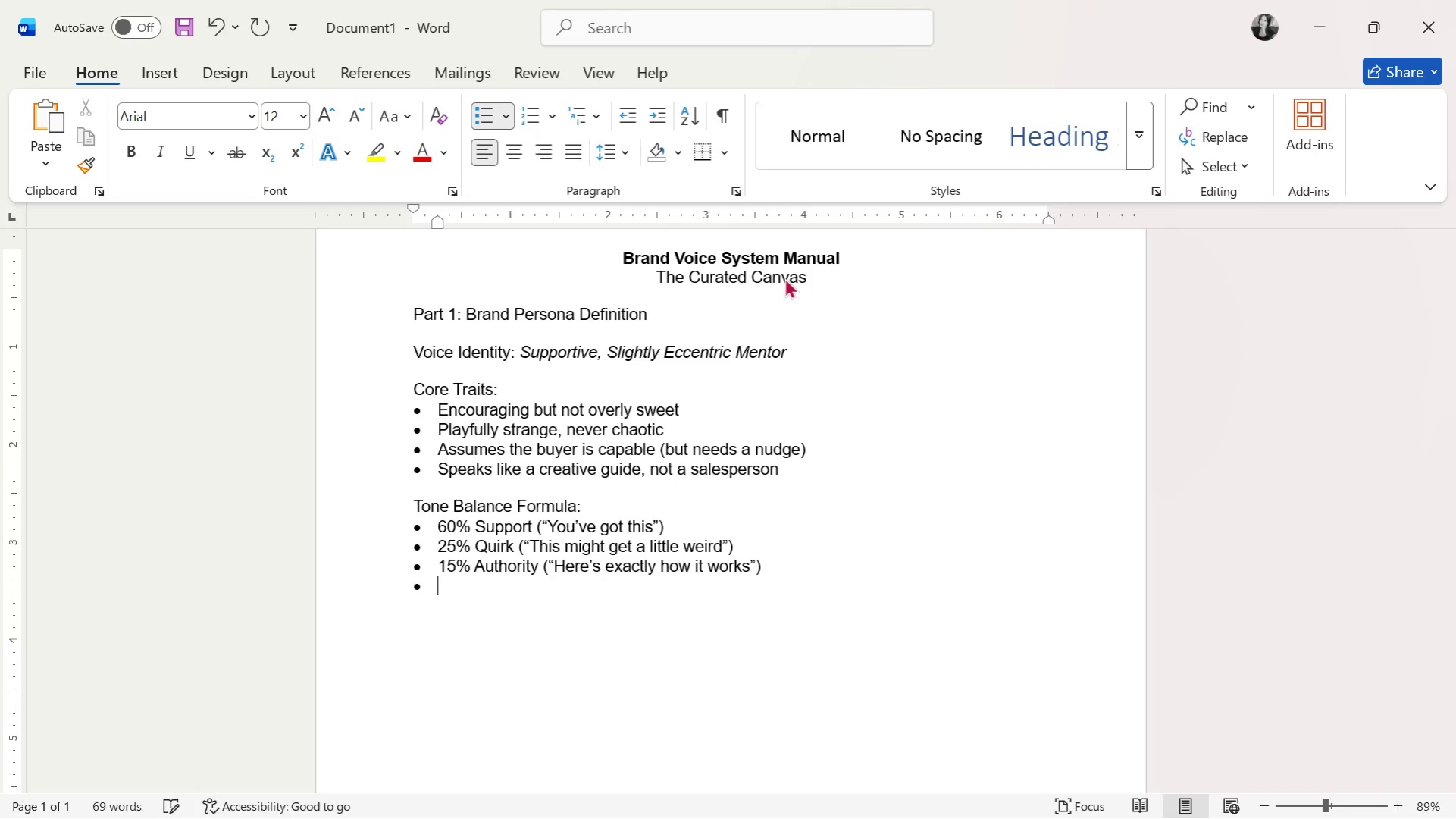 
key(Enter)
 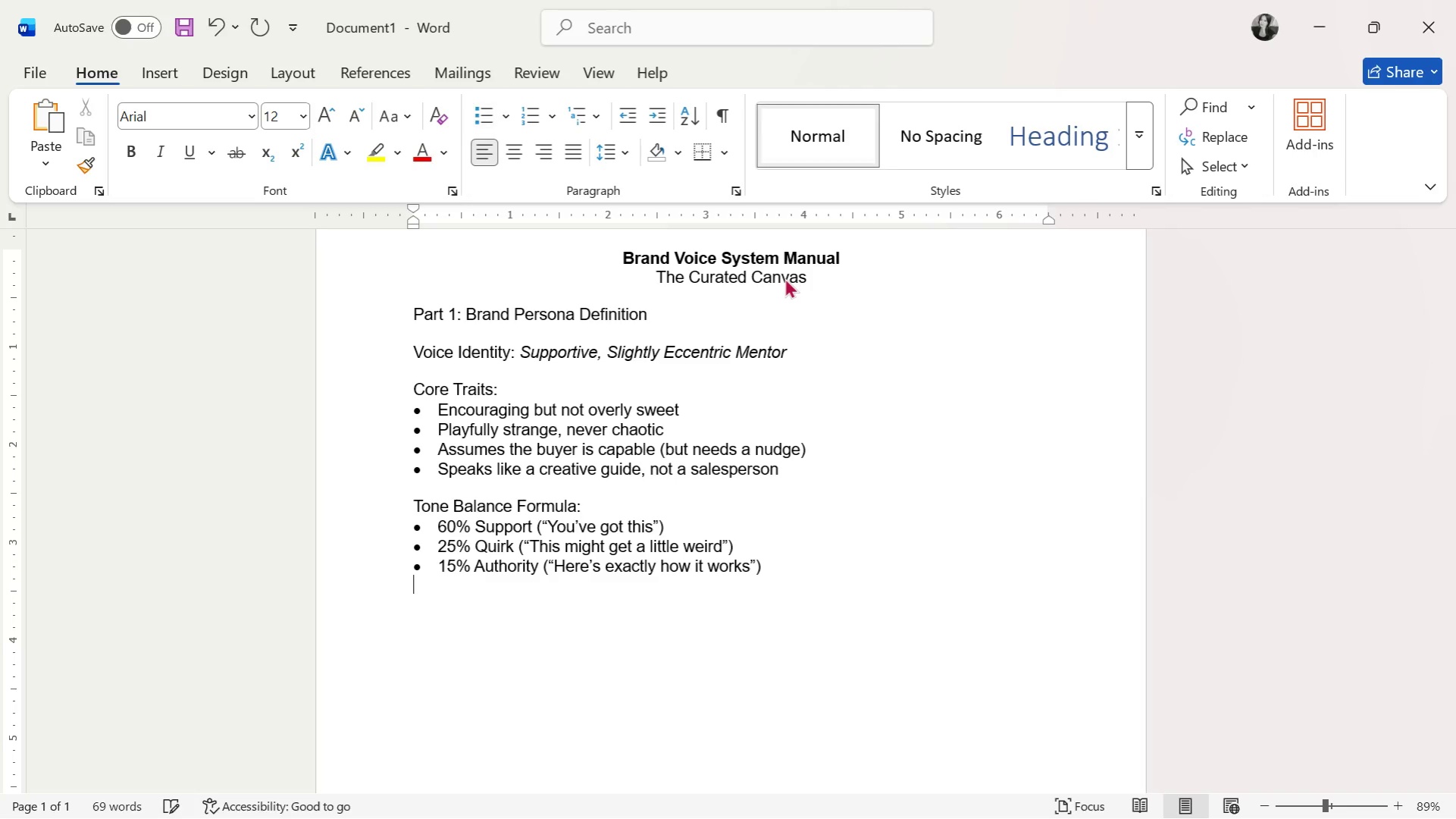 
key(Enter)
 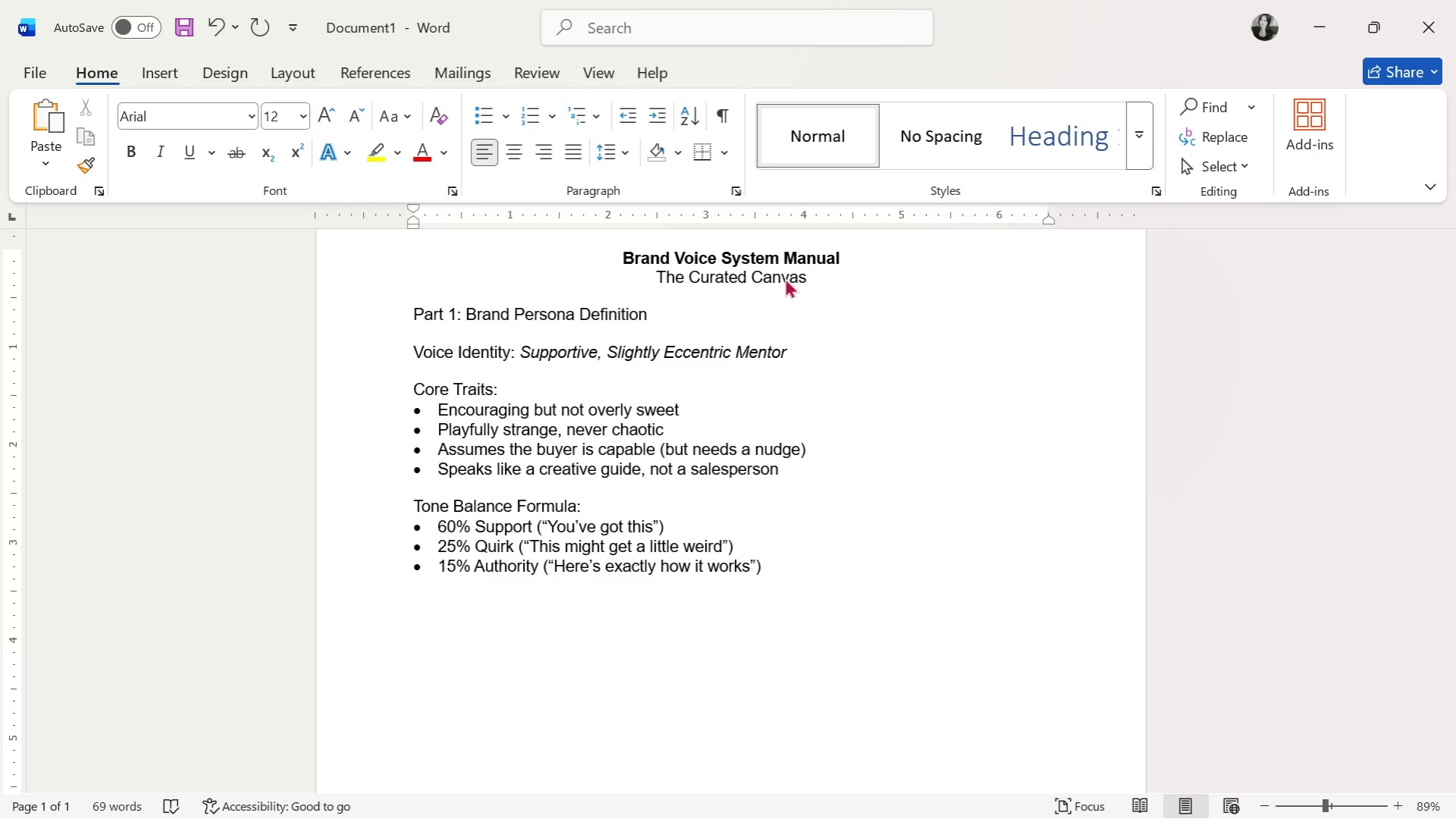 
type(Part 2: B)
key(Backspace)
type(Voice Pattern Librari)
key(Backspace)
type(y (Sentence Formulas + Real Phrases))
 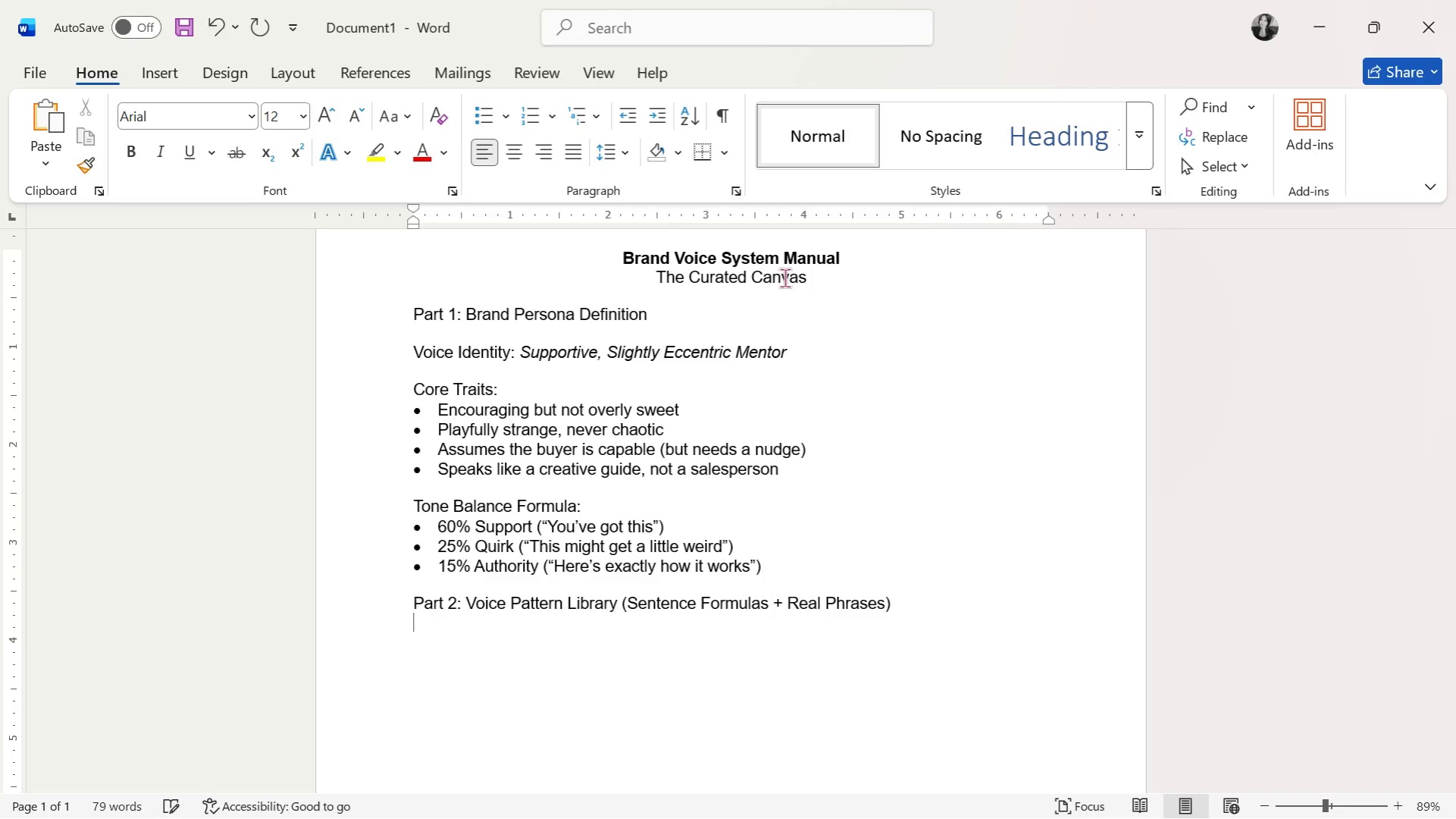 
 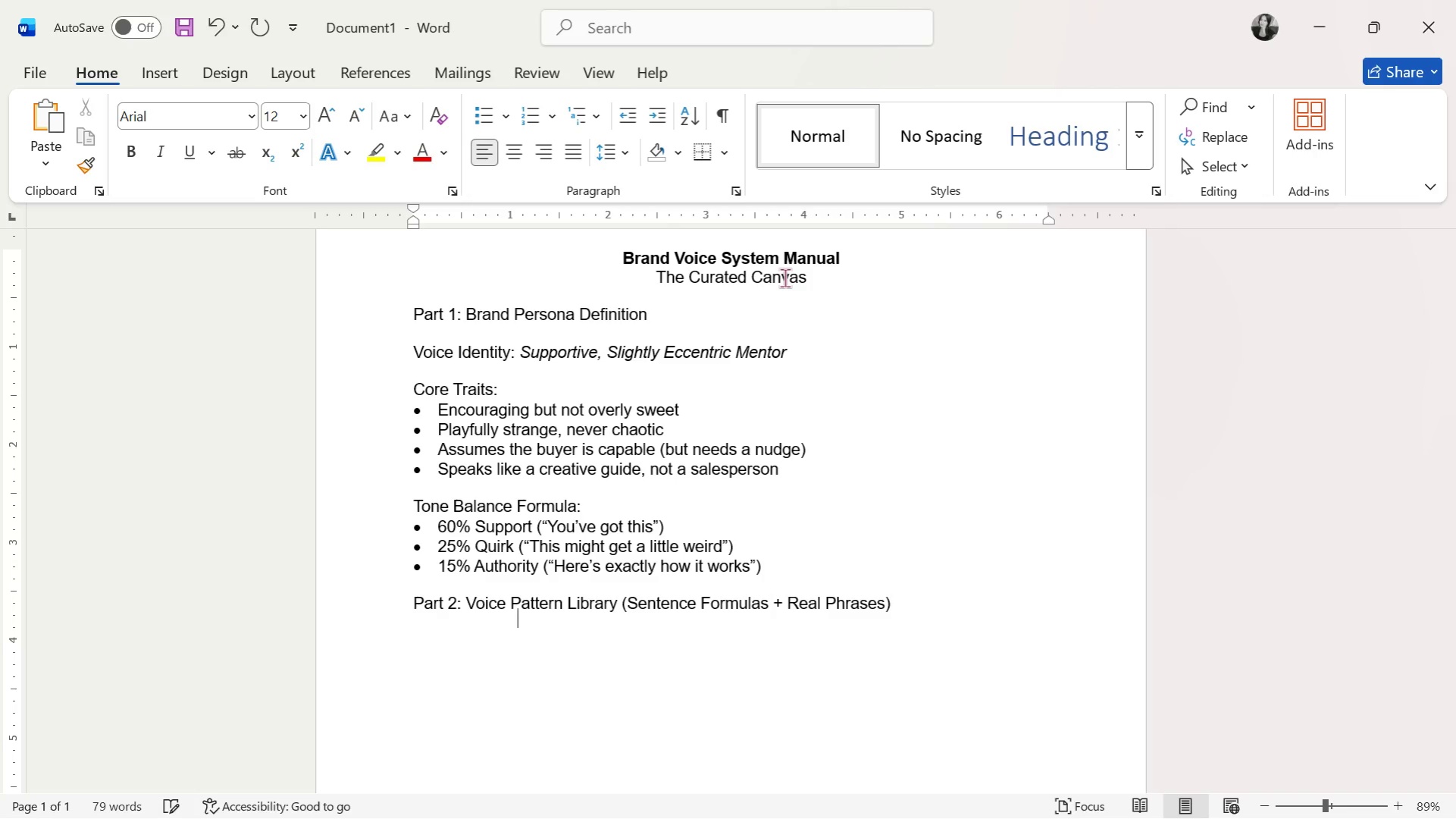 
key(Enter)
 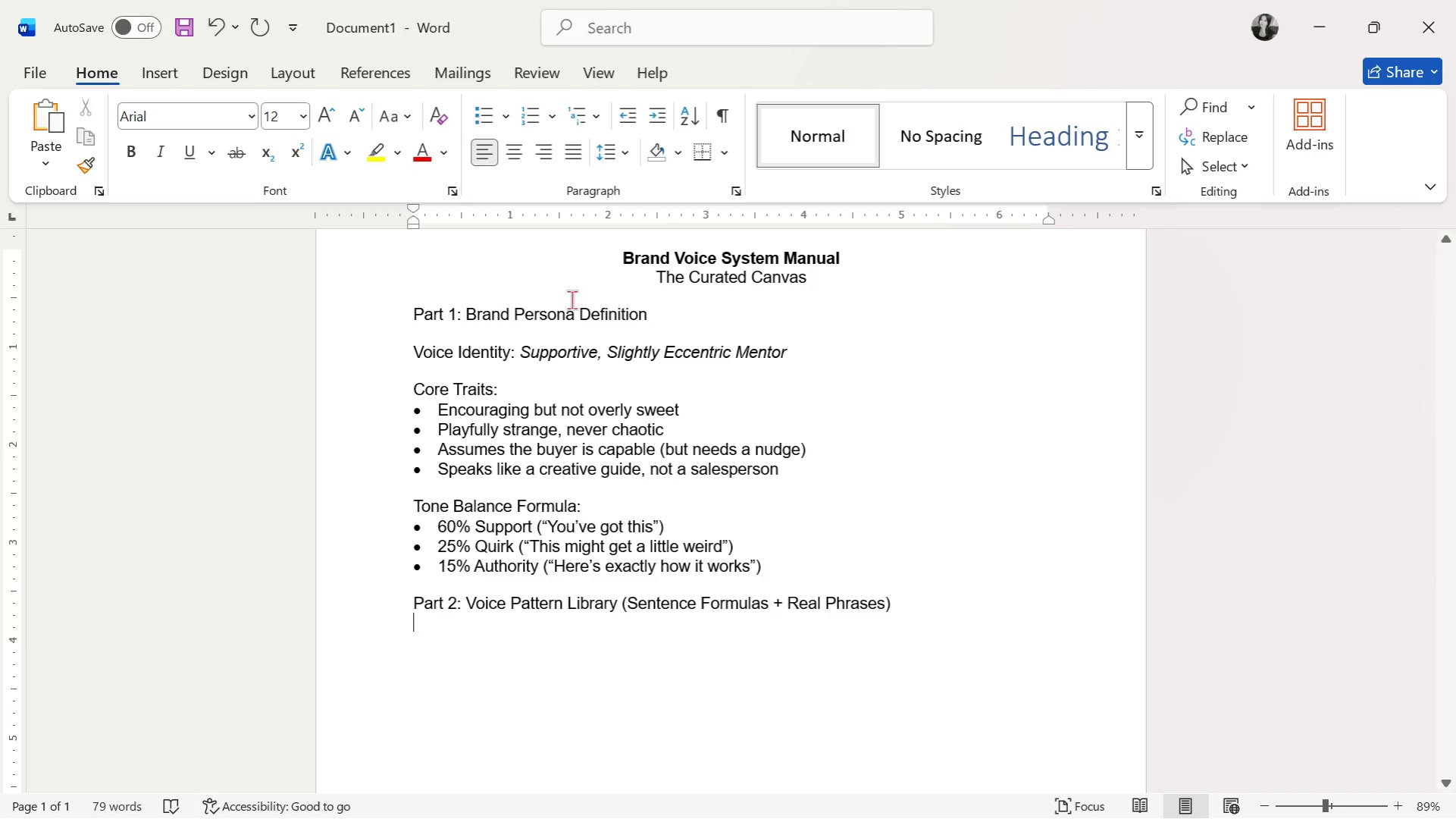 
left_click_drag(start_coordinate=[667, 315], to_coordinate=[336, 314])
 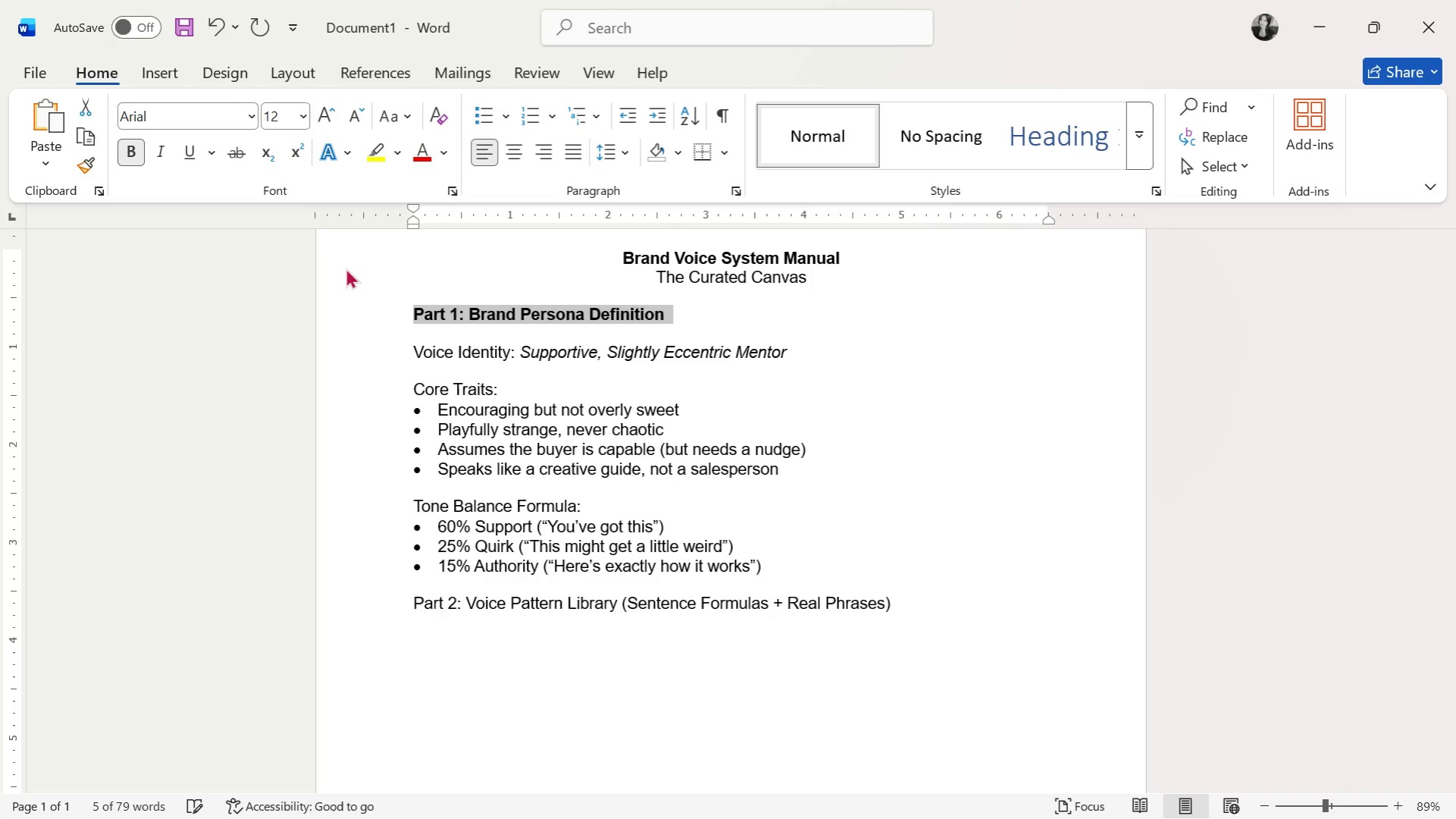 
double_click([654, 493])
 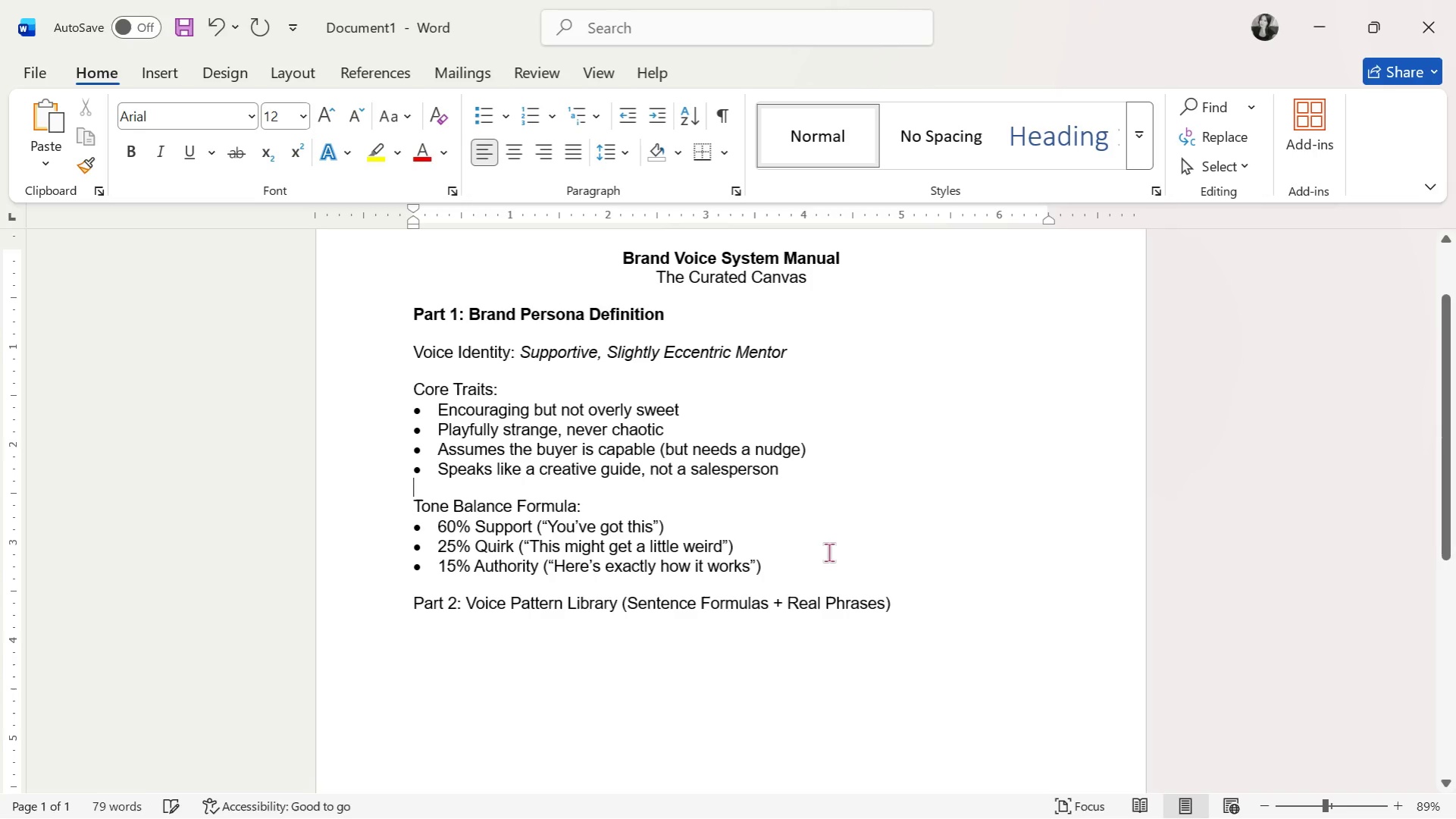 
scroll: coordinate [828, 552], scroll_direction: down, amount: 1.0
 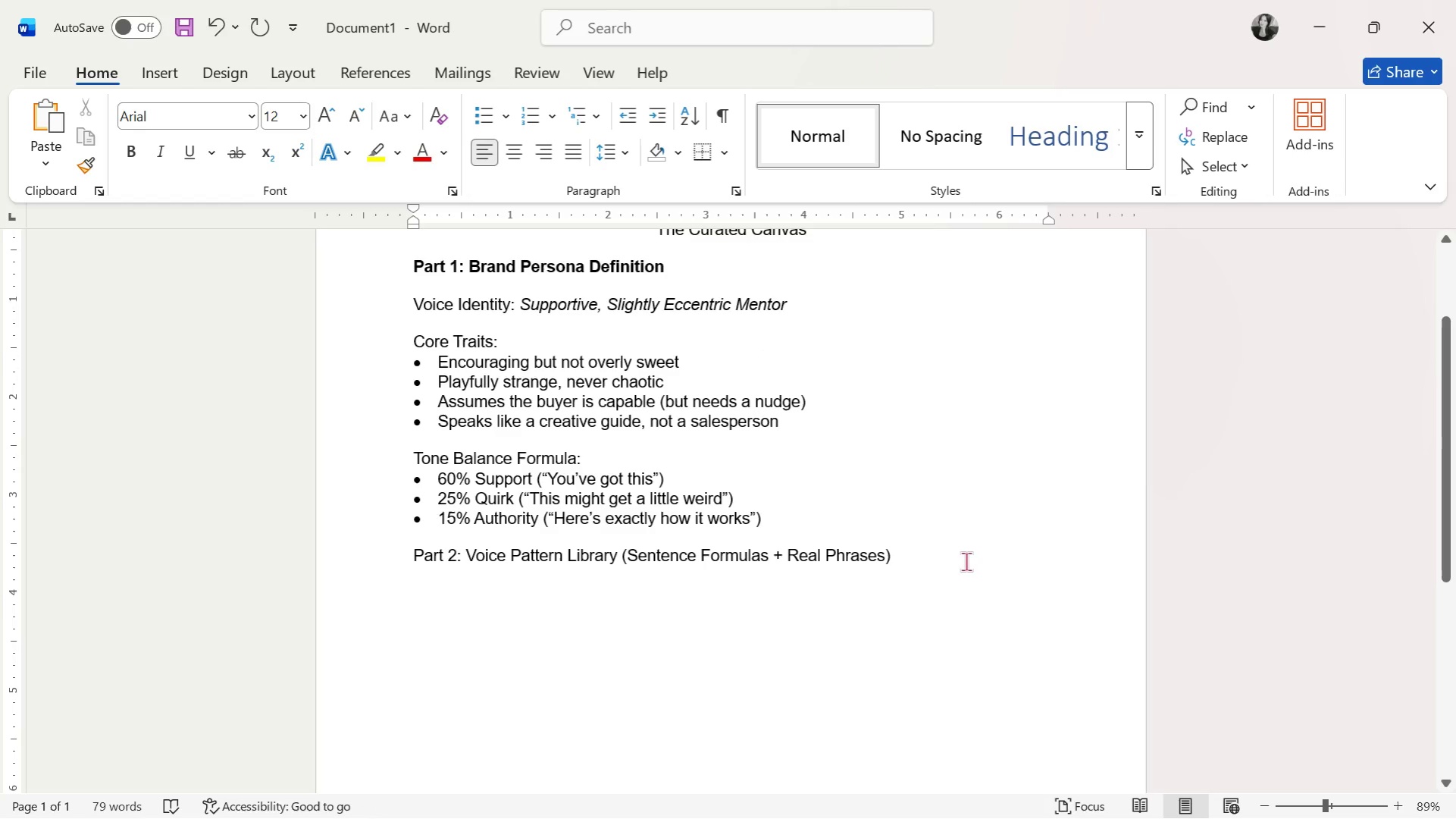 
left_click_drag(start_coordinate=[968, 563], to_coordinate=[294, 555])
 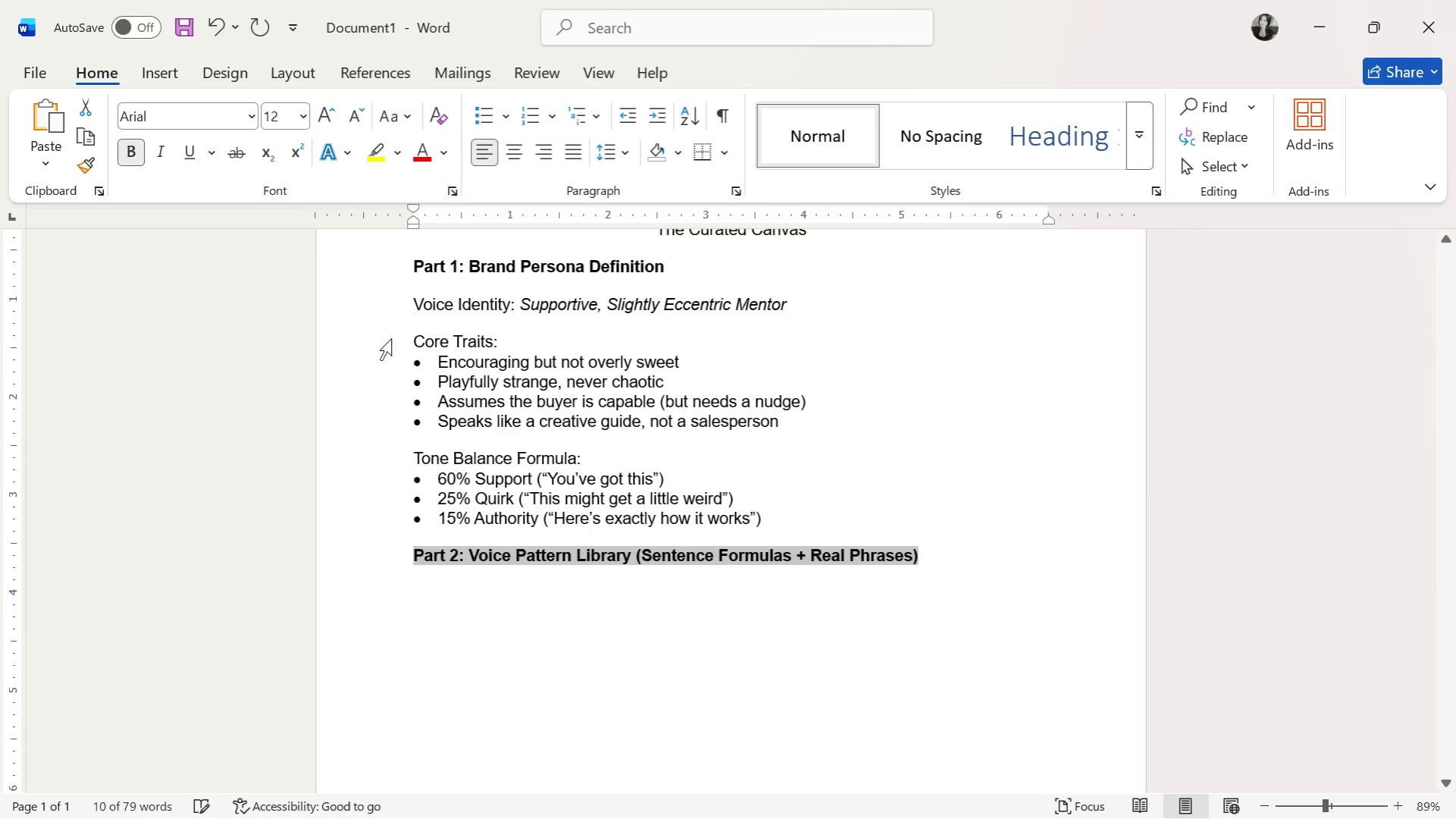 
double_click([591, 529])
 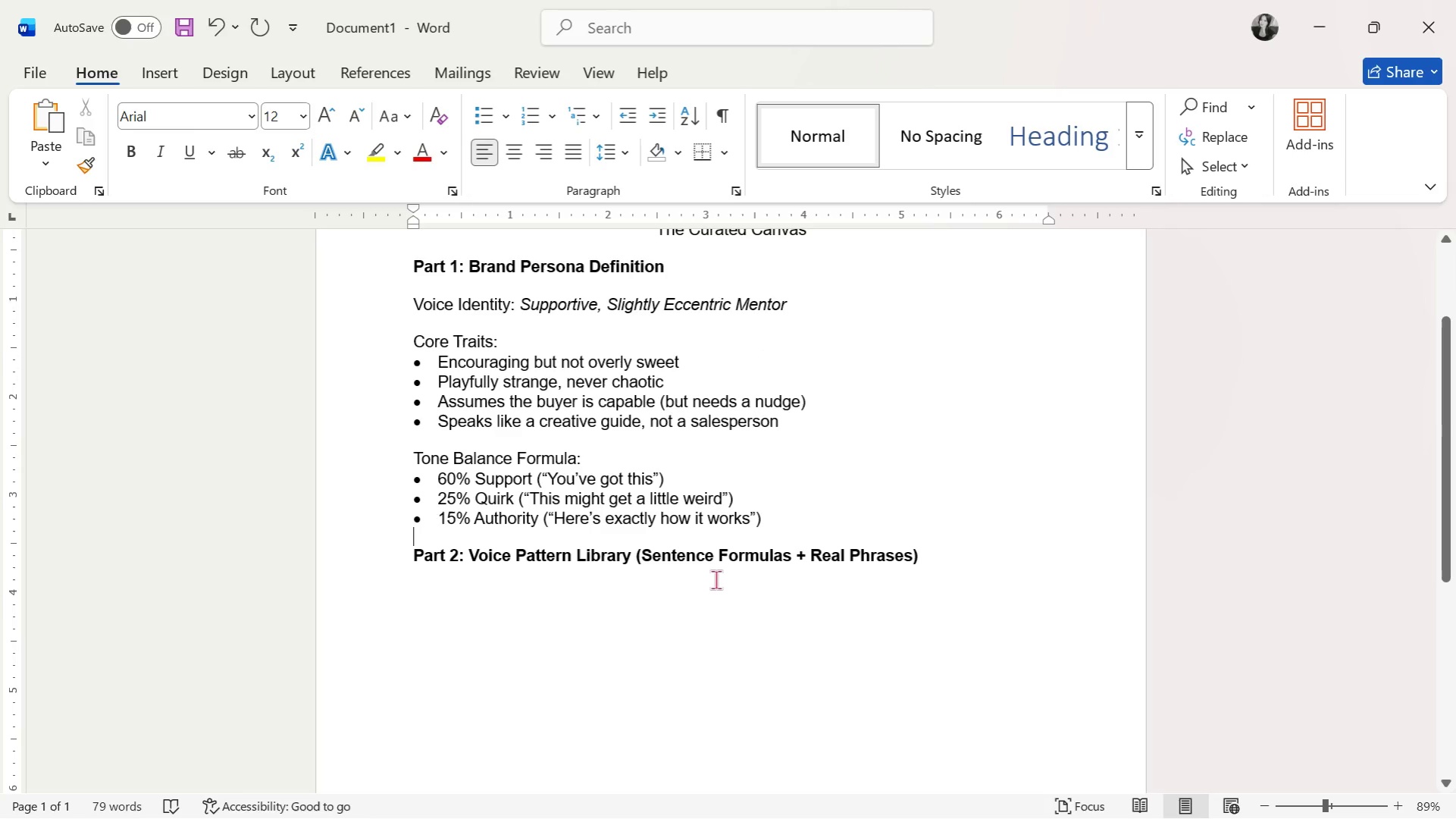 
wait(8.56)
 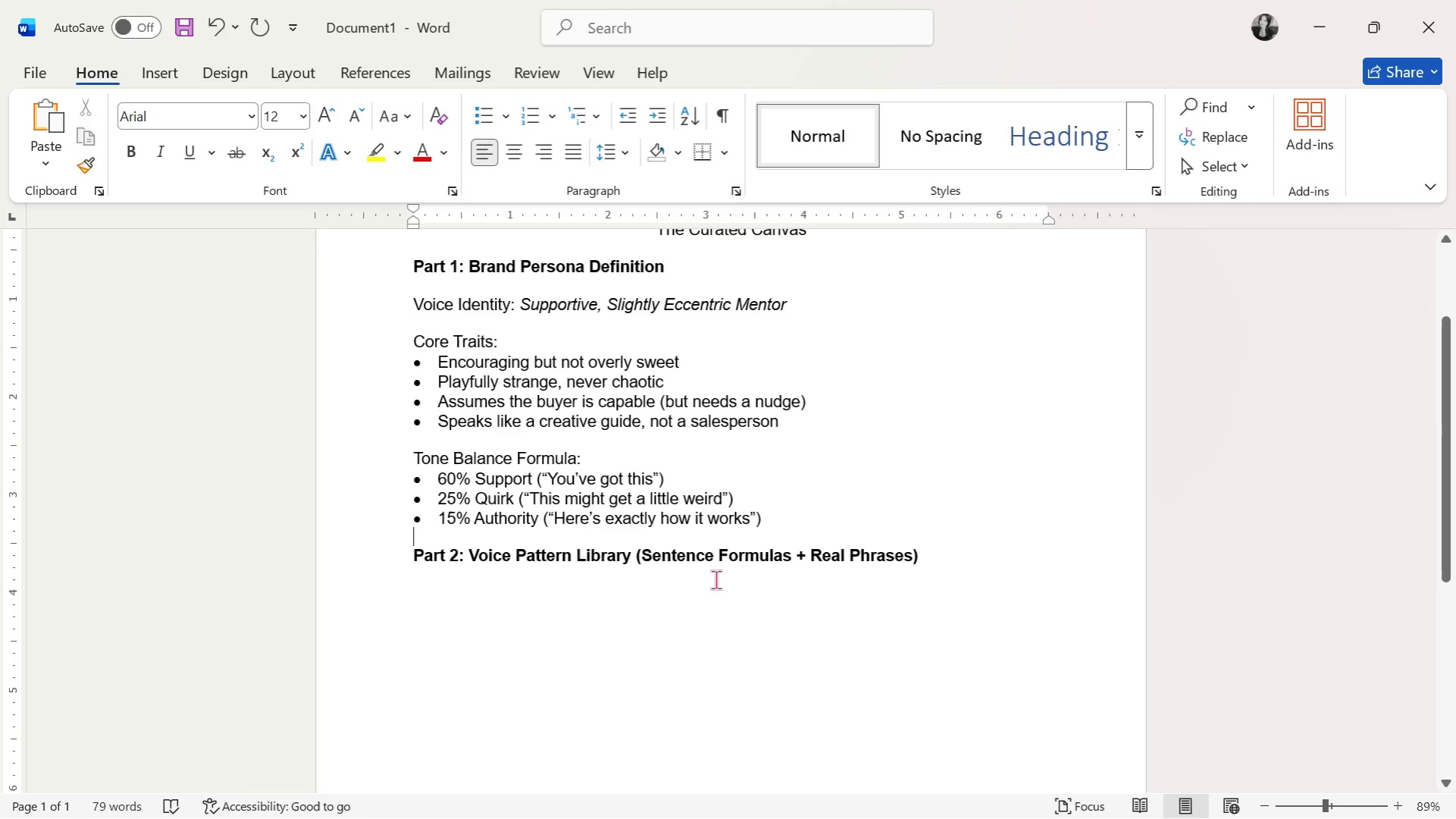 
left_click([978, 554])
 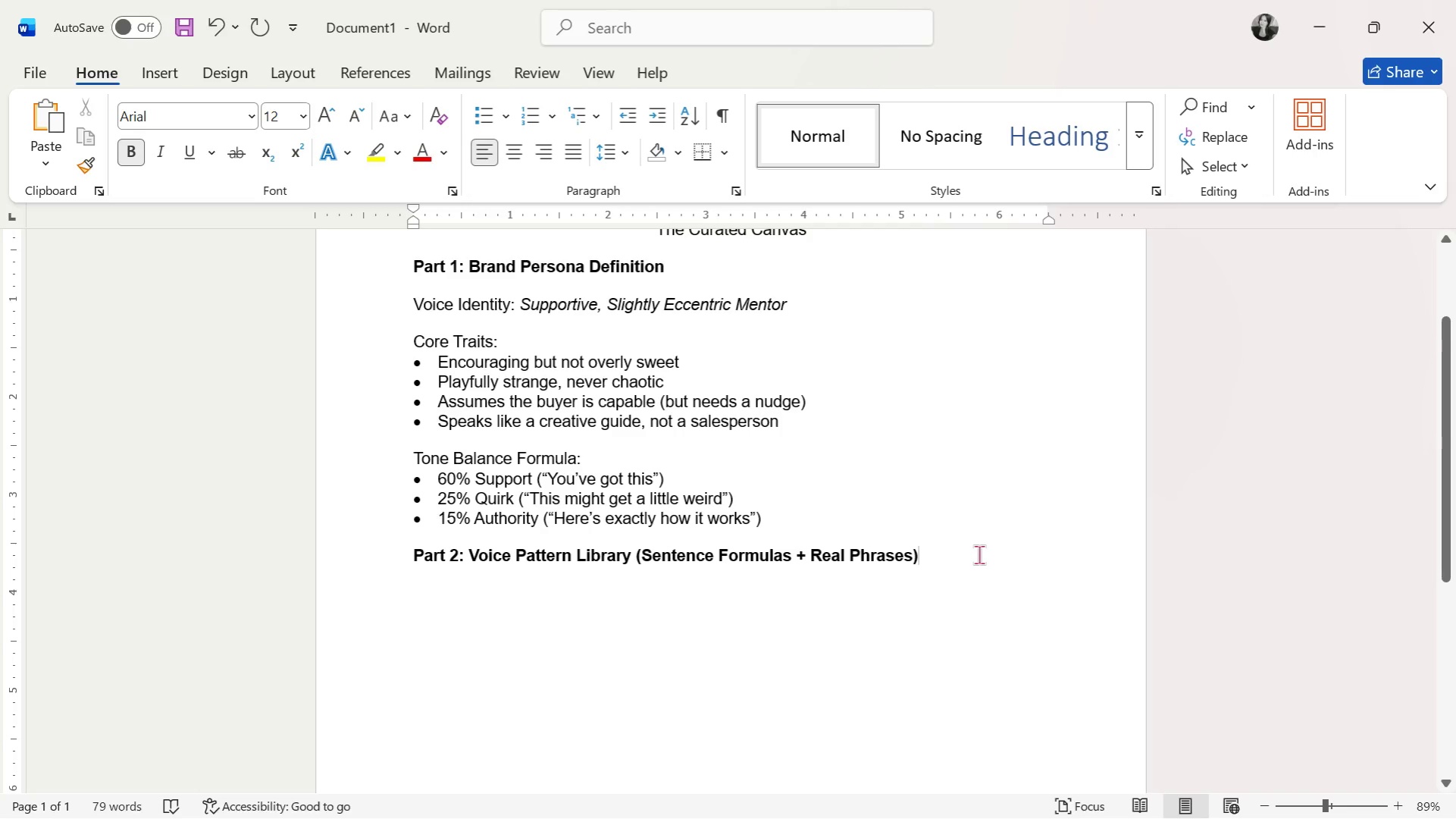 
key(Enter)
 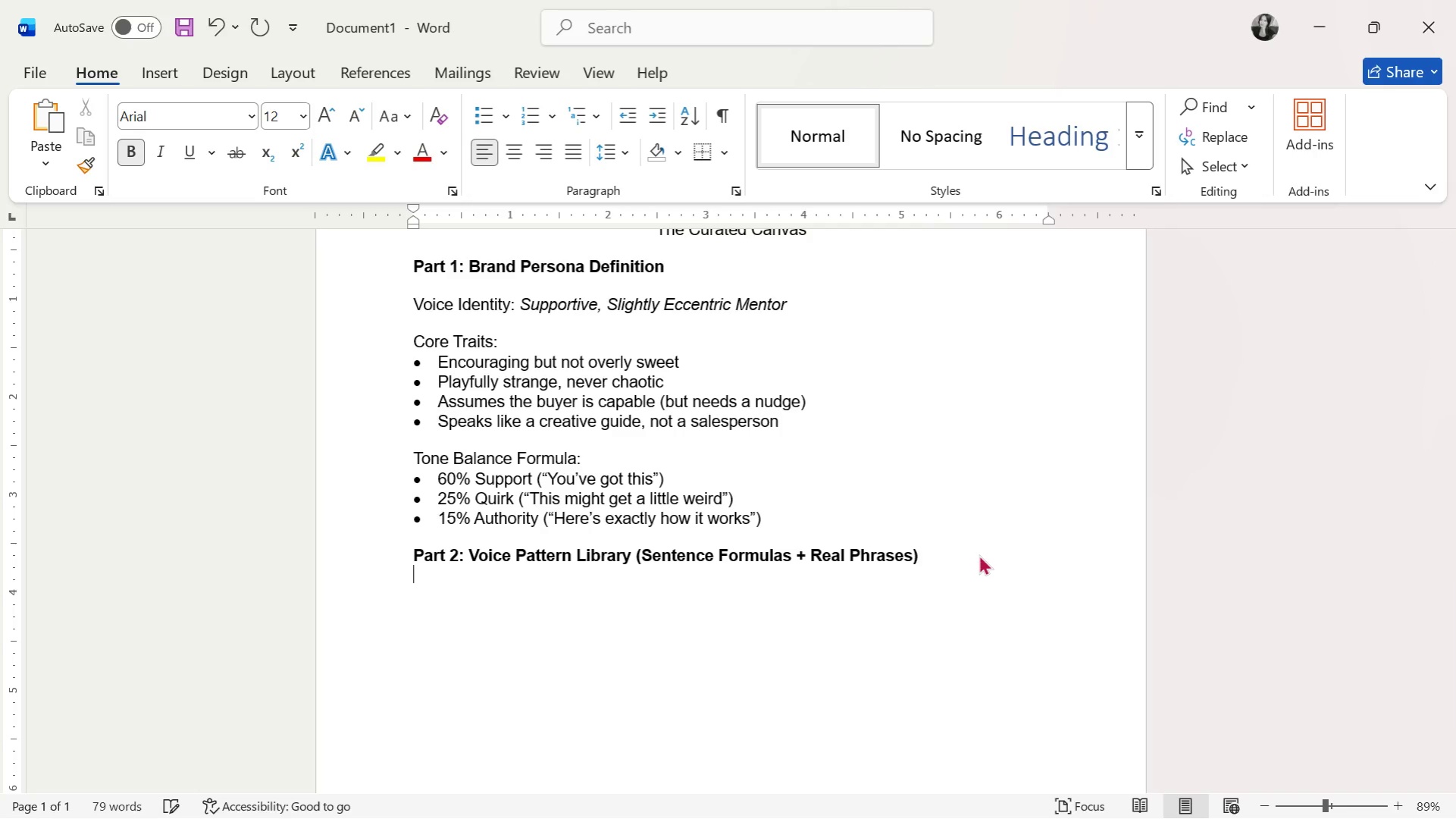 
key(Enter)
 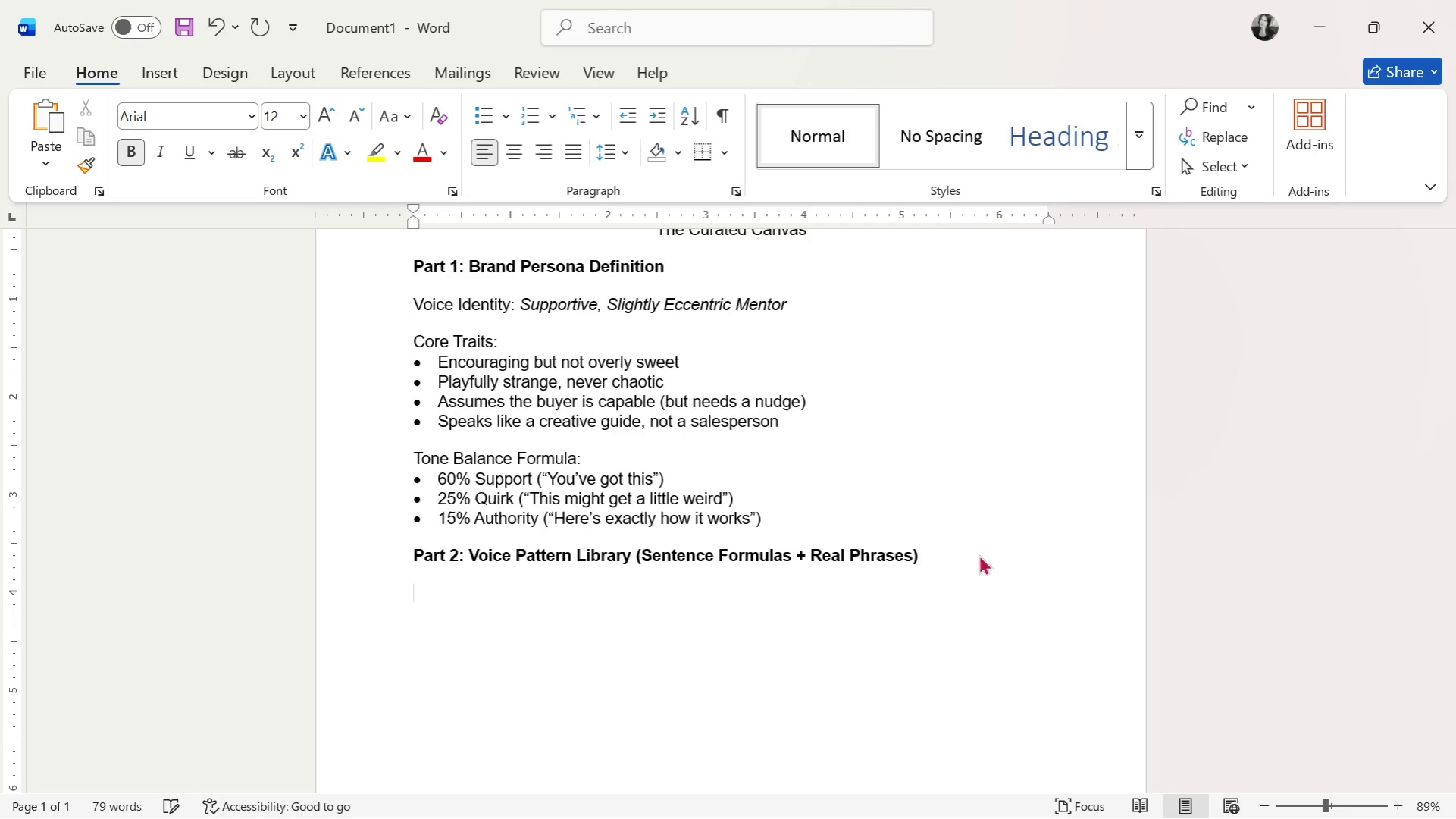 
type(A,)
key(Backspace)
type(. Core Structural Patterm )
key(Backspace)
key(Backspace)
key(Backspace)
type(rn ( )
key(Backspace)
type(Mandatory))
 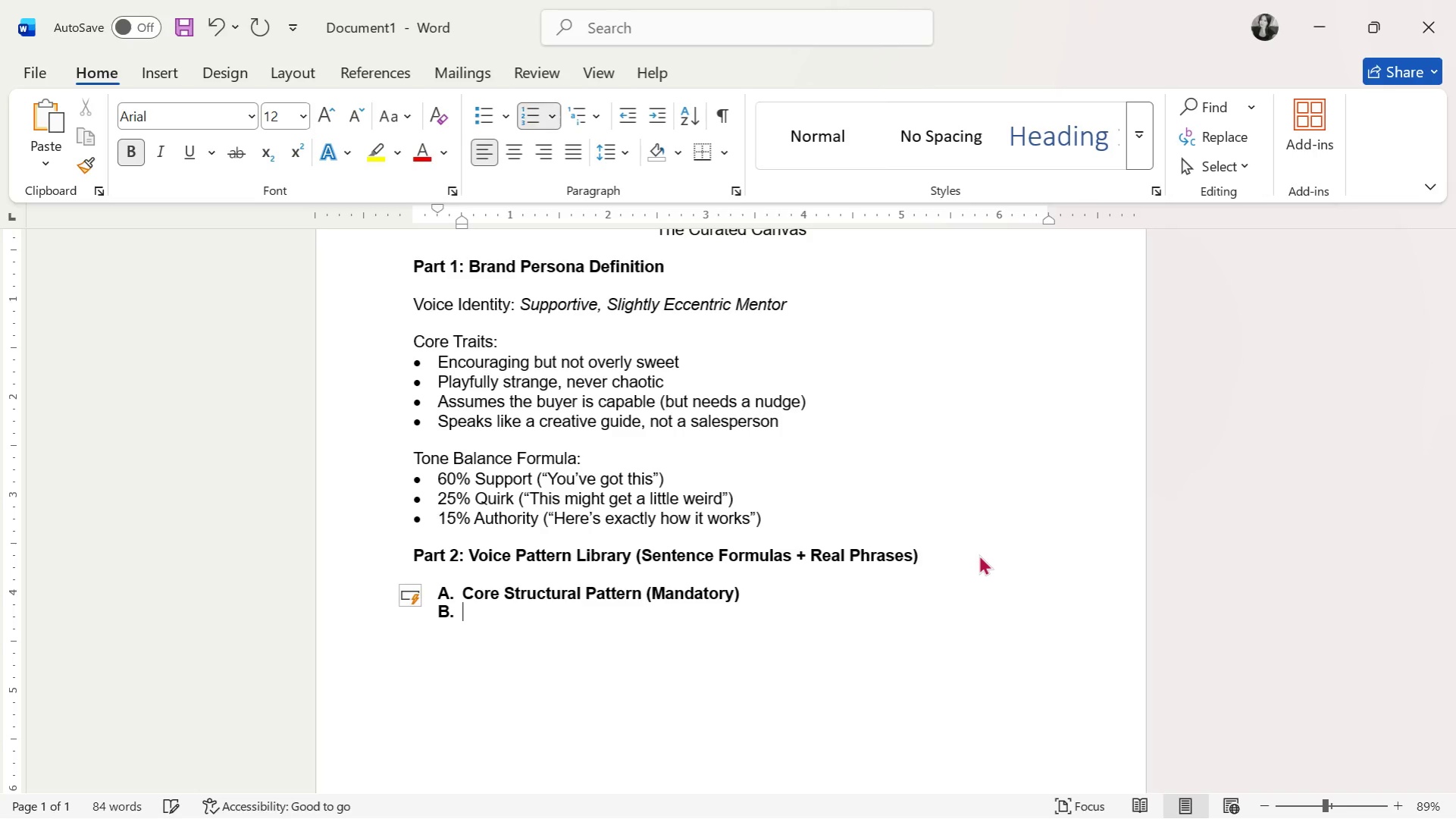 
 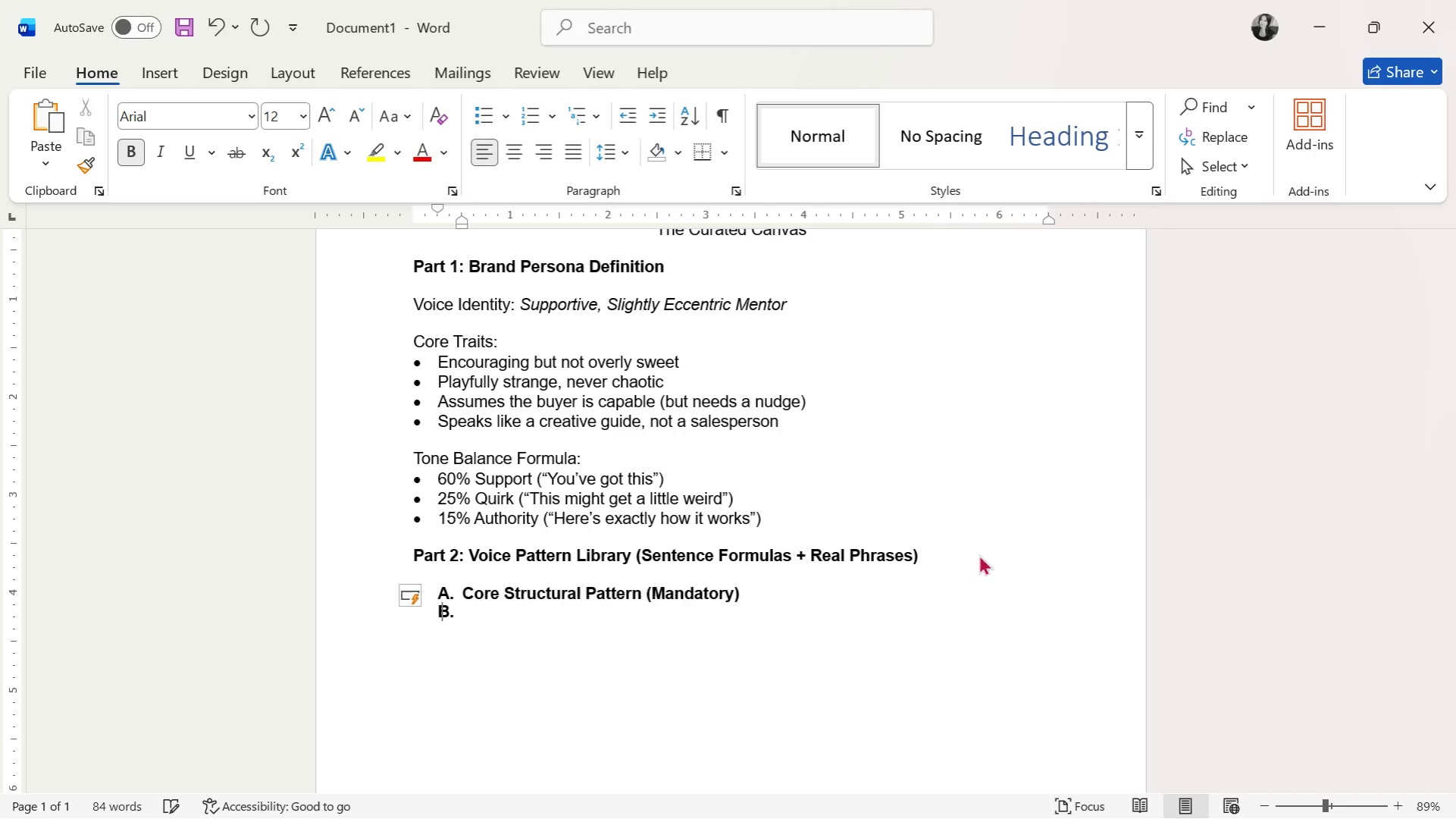 
key(Enter)
 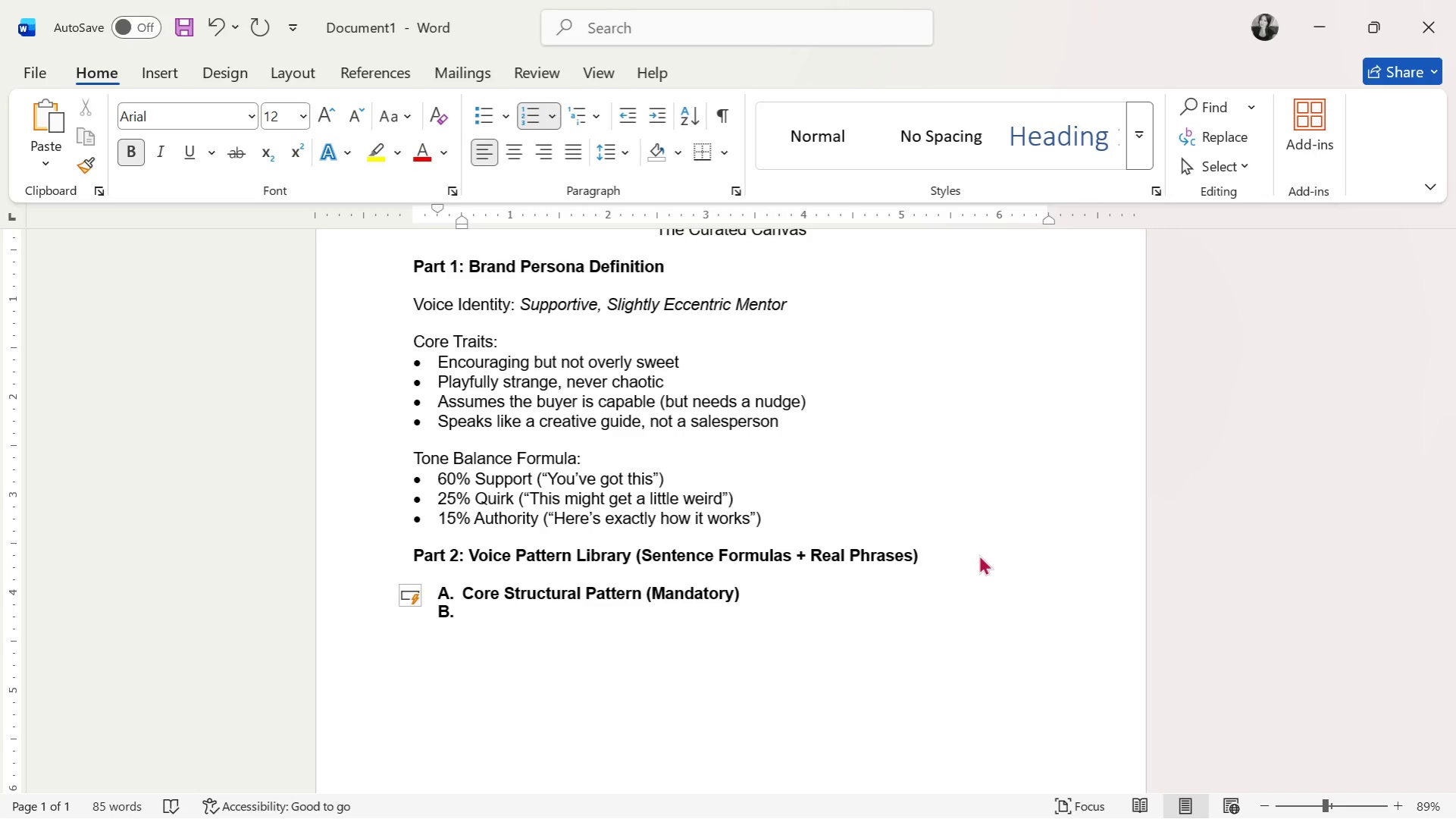 
key(Backspace)
 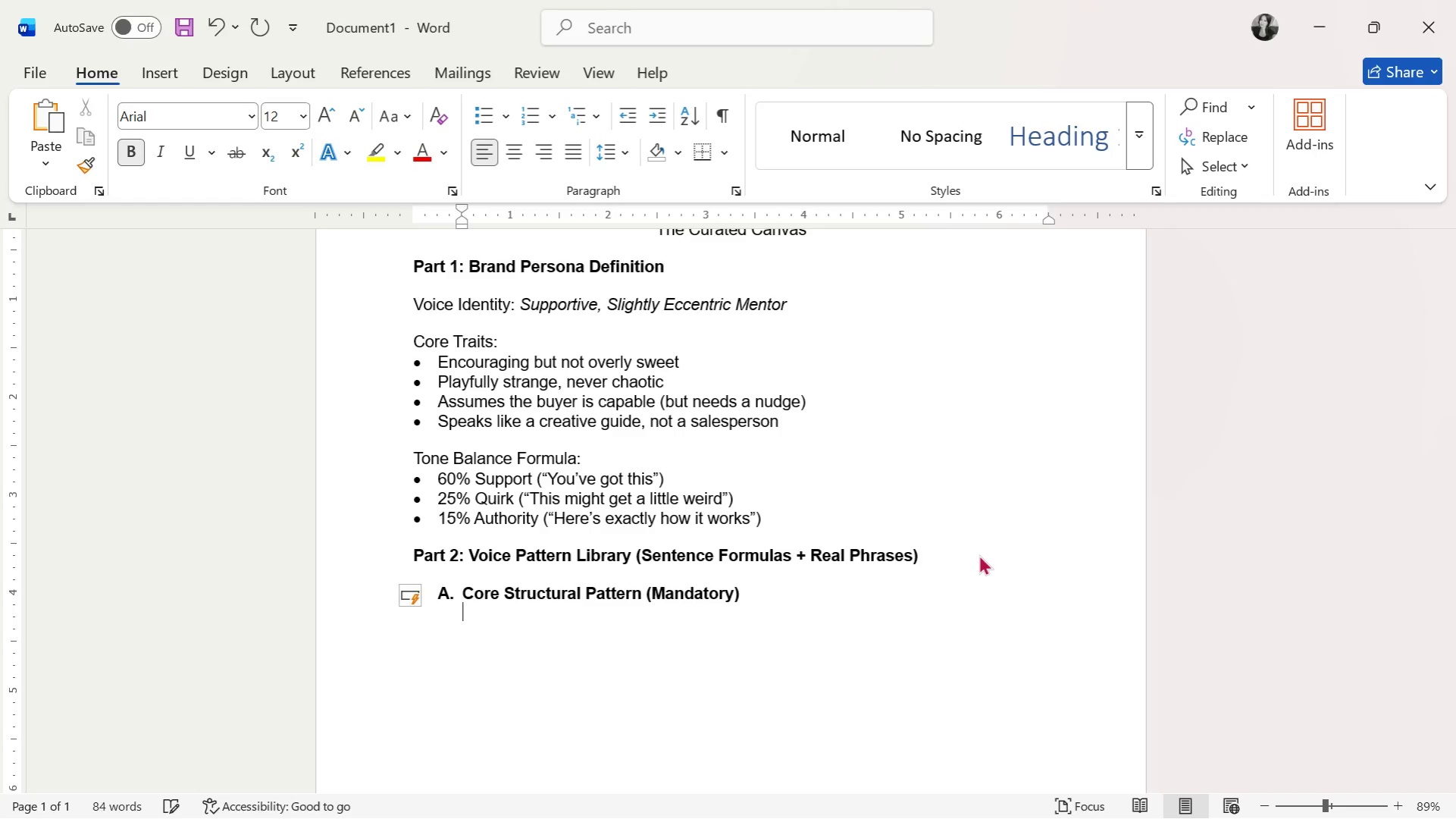 
key(Backspace)
 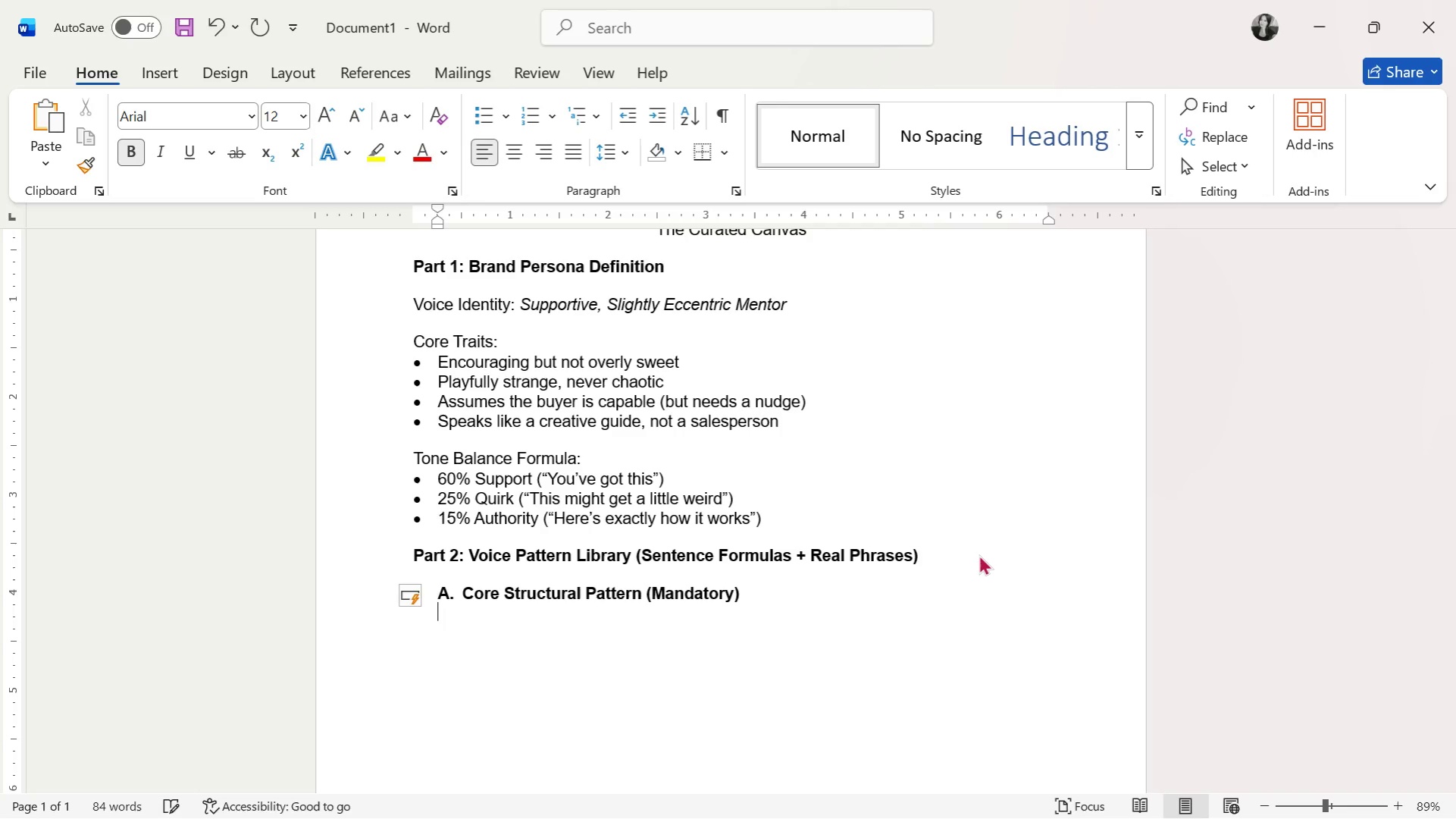 
key(Backspace)
 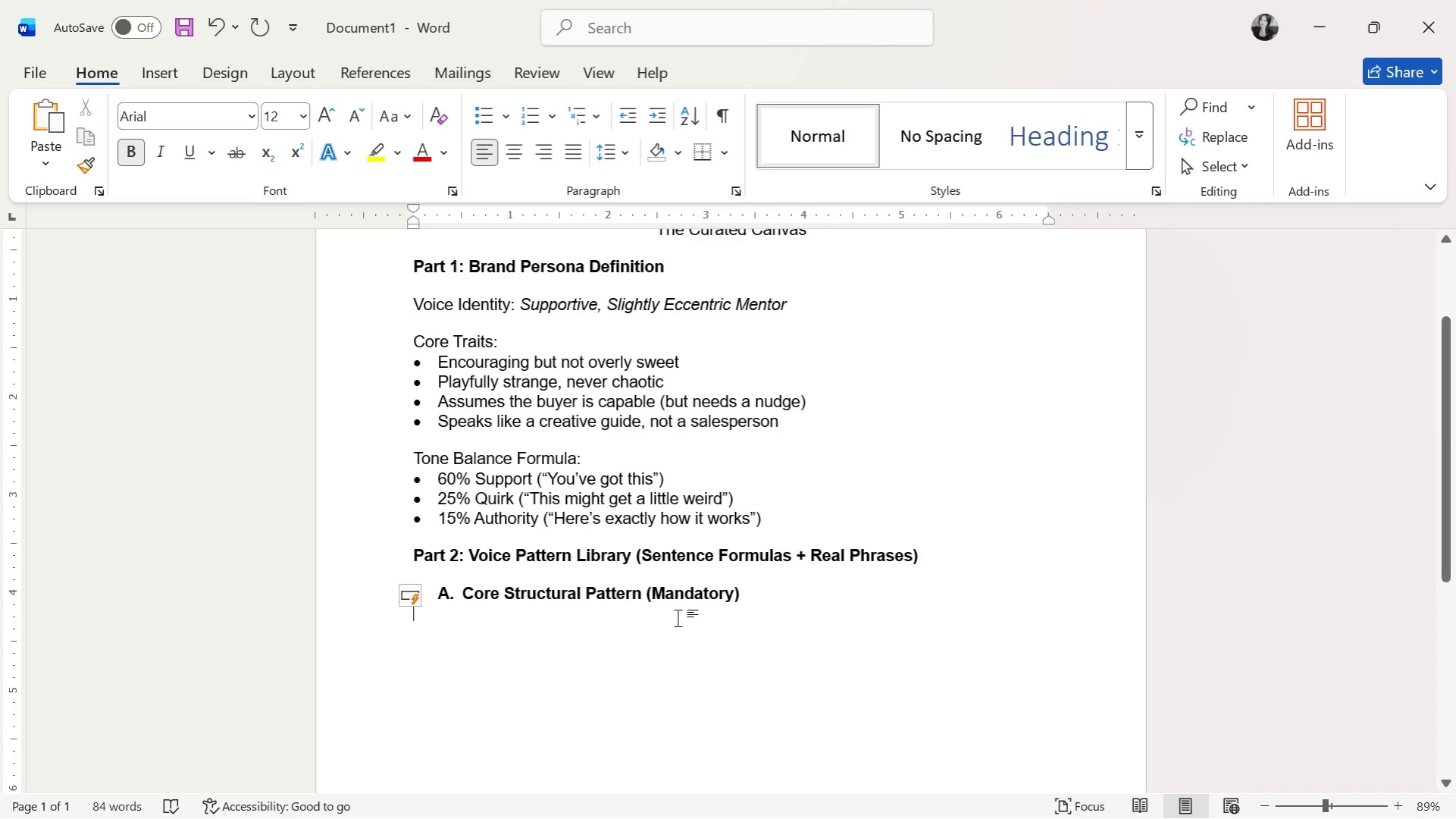 
left_click_drag(start_coordinate=[768, 590], to_coordinate=[397, 595])
 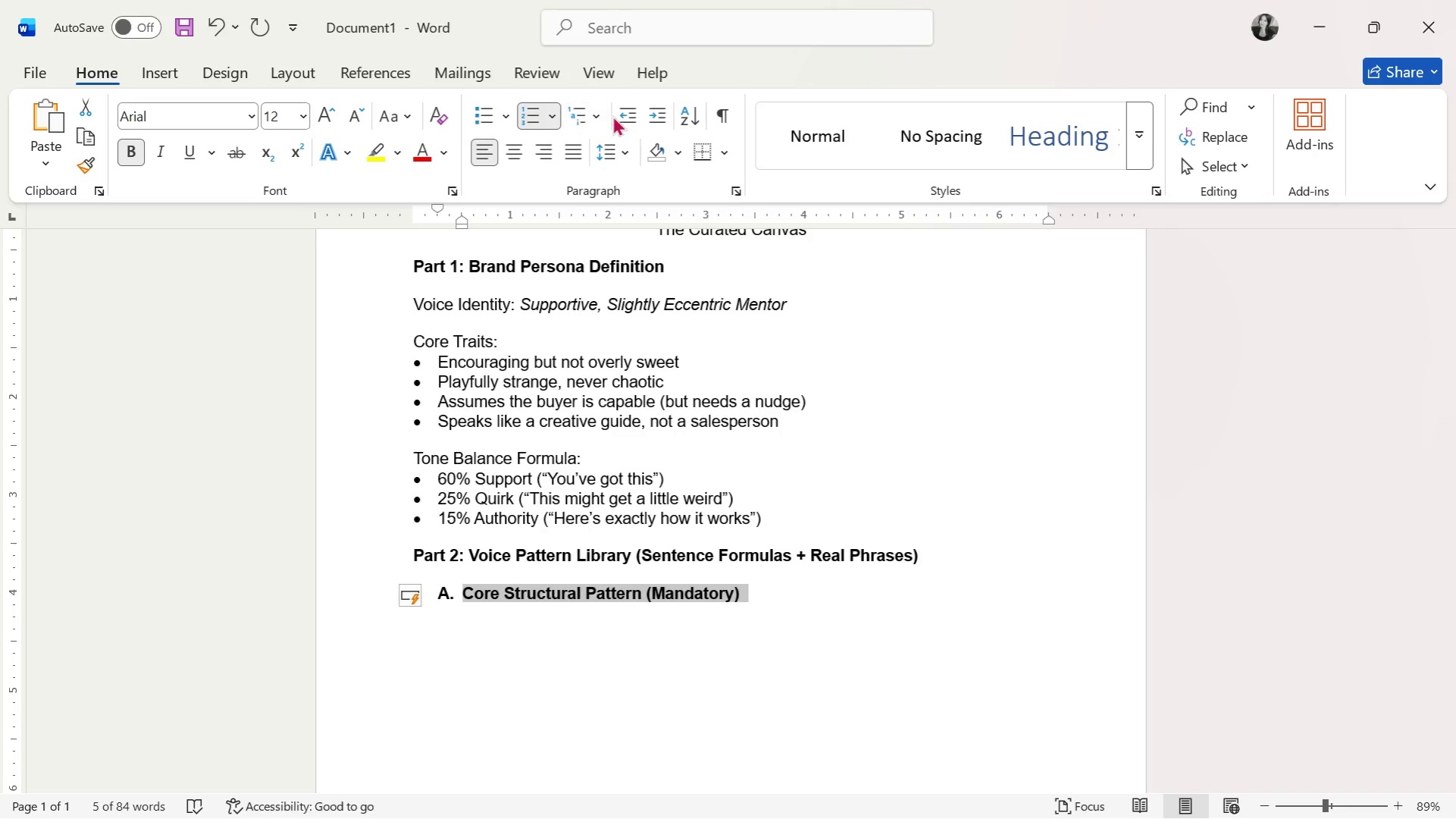 
left_click([617, 115])
 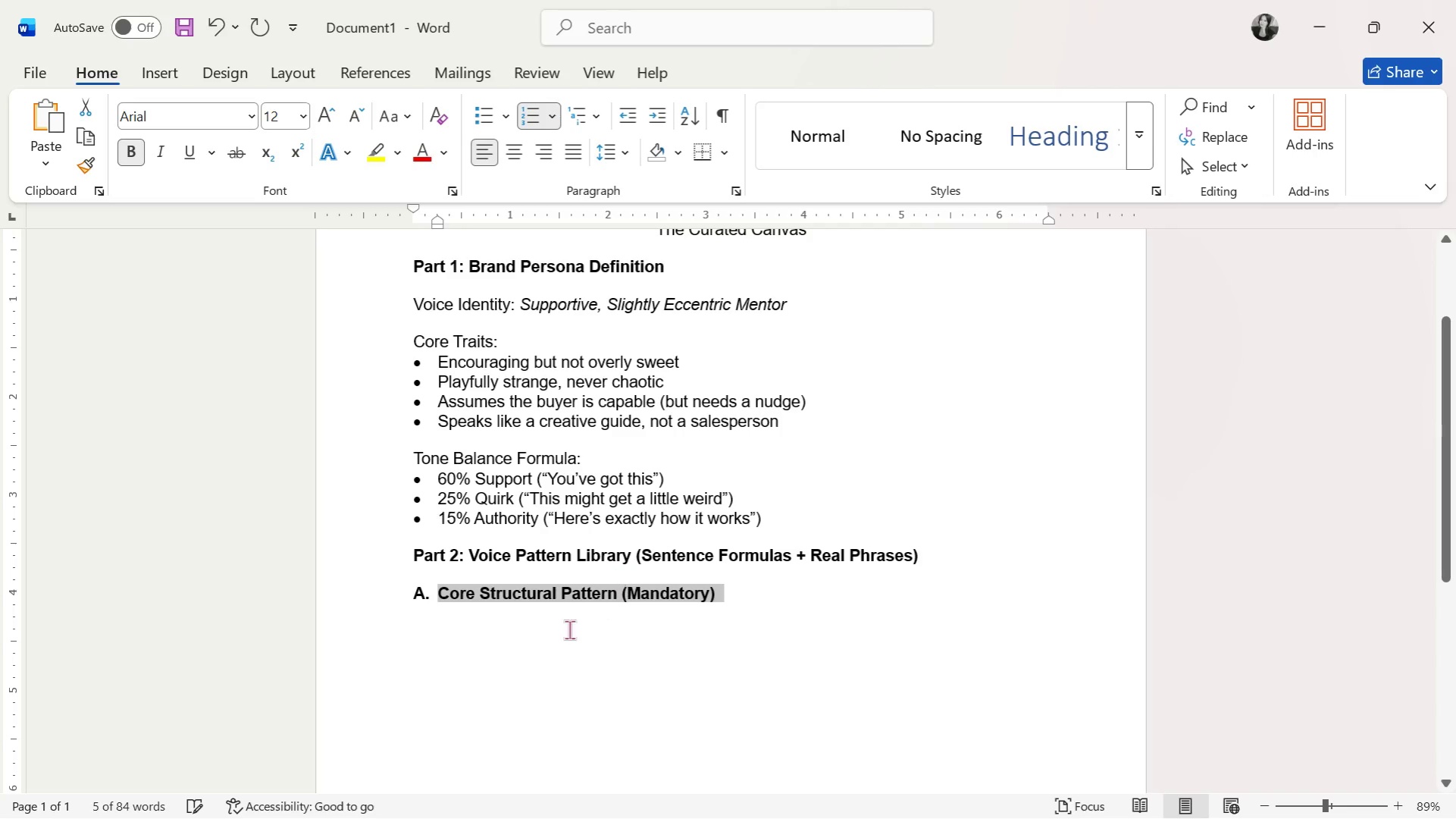 
left_click([511, 653])
 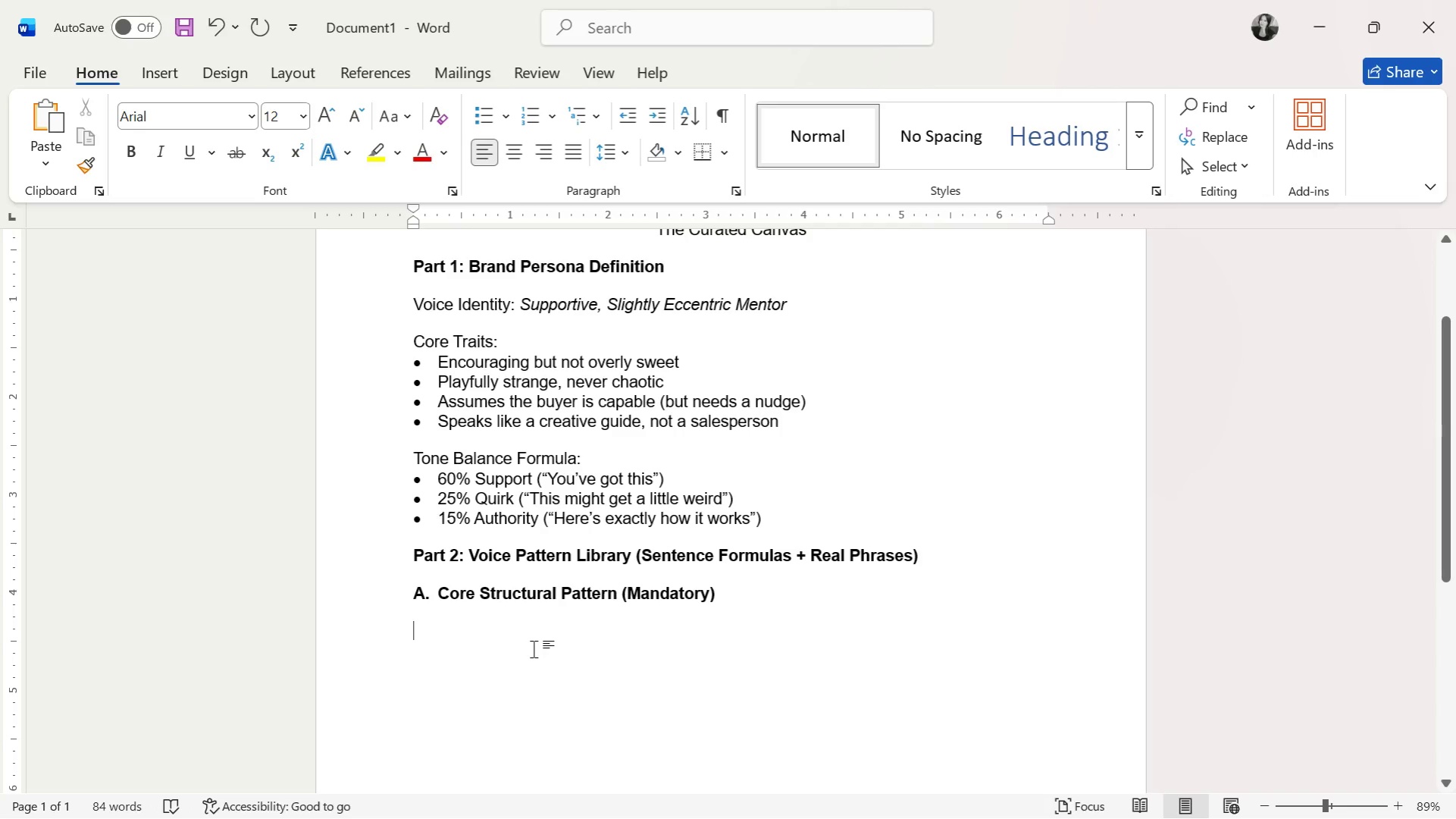 
type(Problem )
key(Tab)
 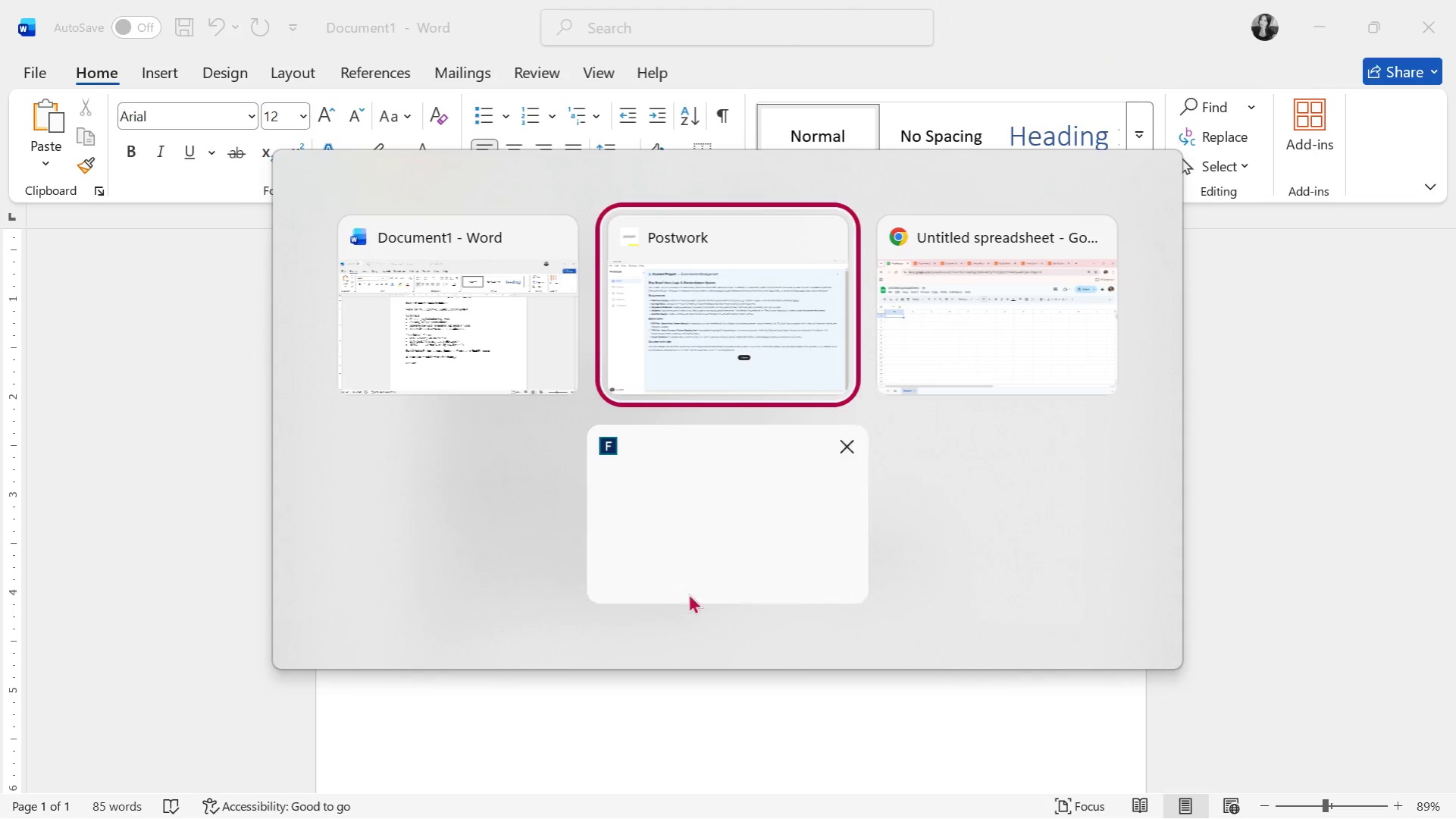 
key(Alt+Tab)
 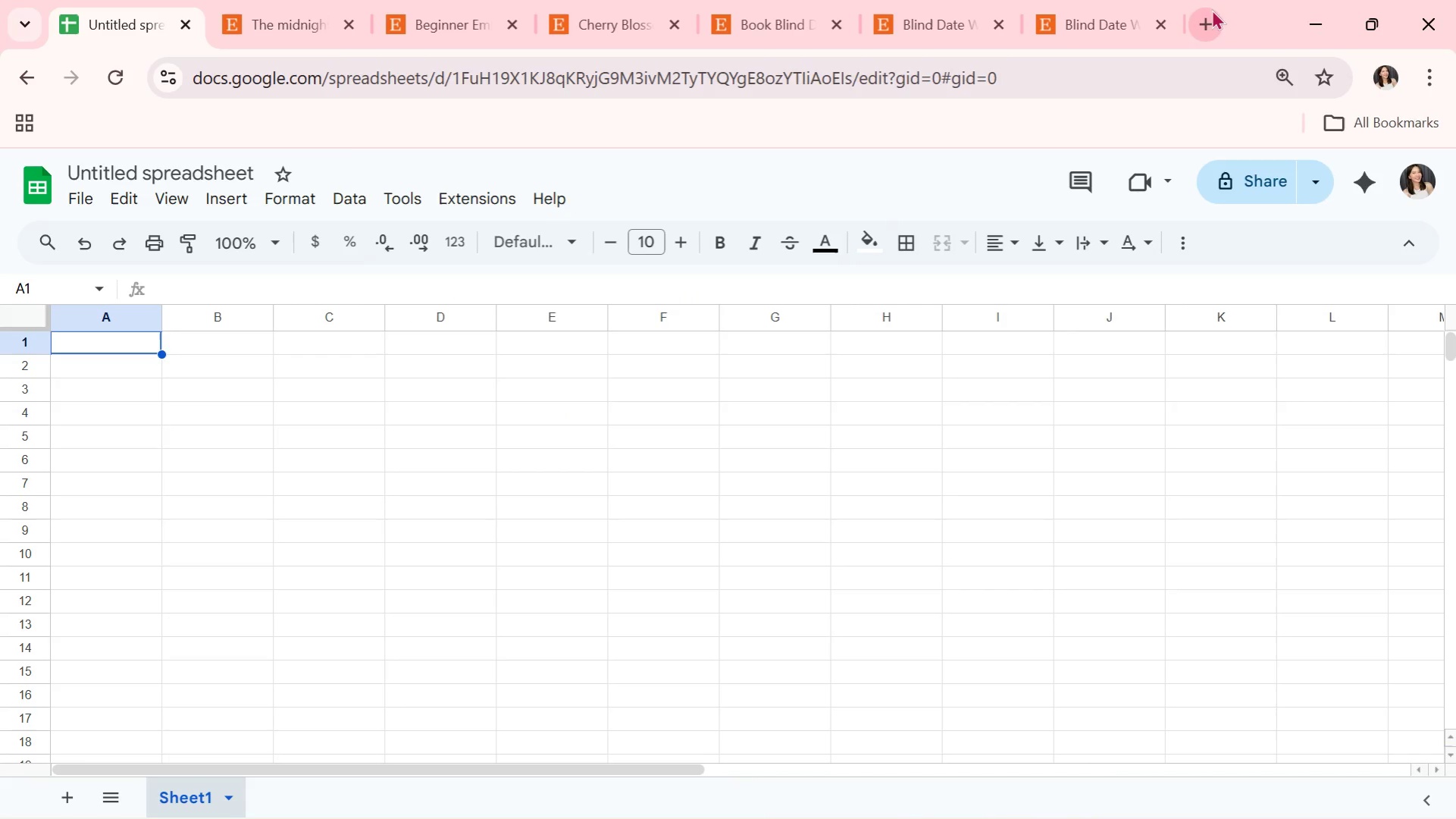 
left_click([1210, 17])
 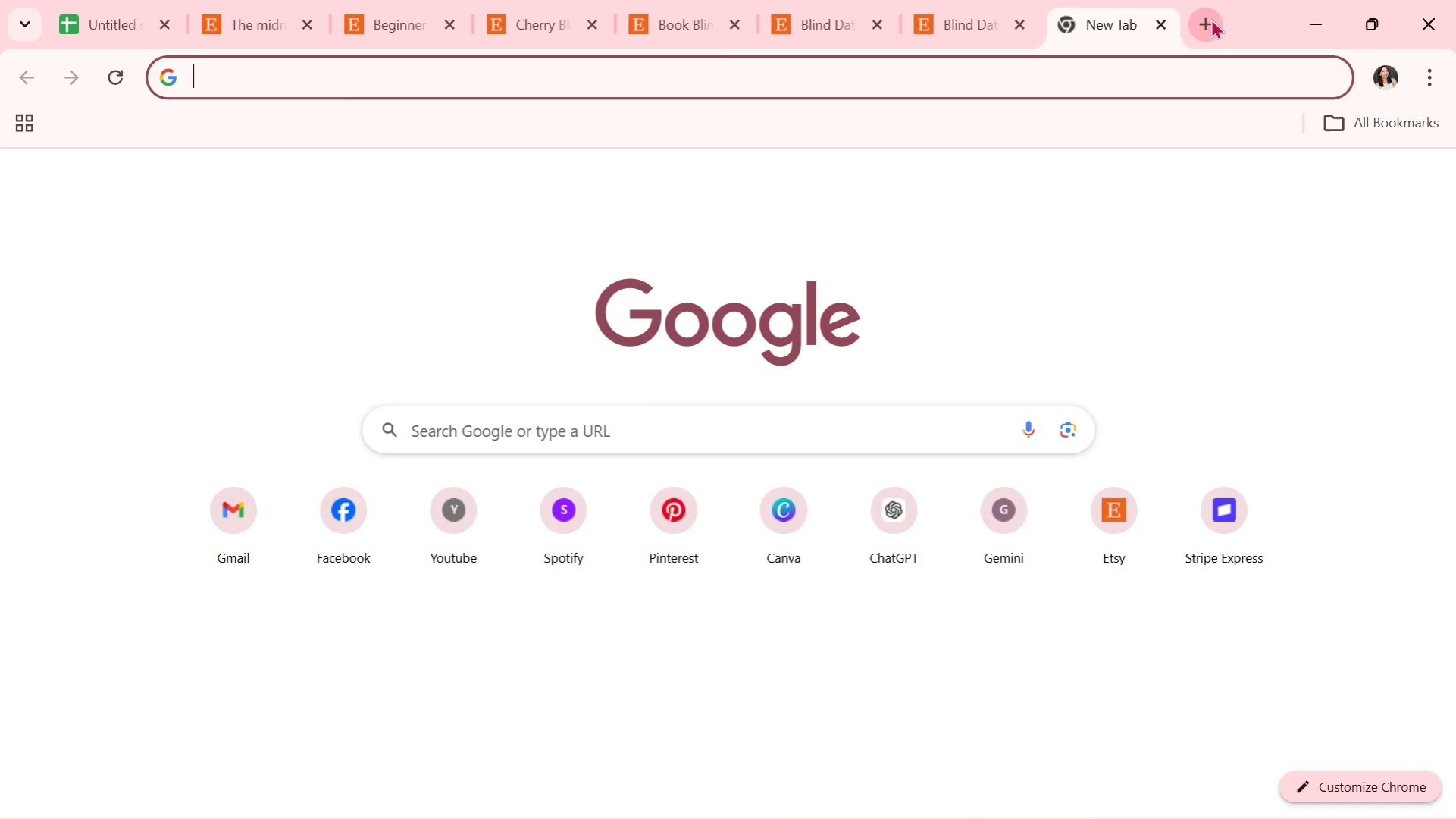 
key(A)
 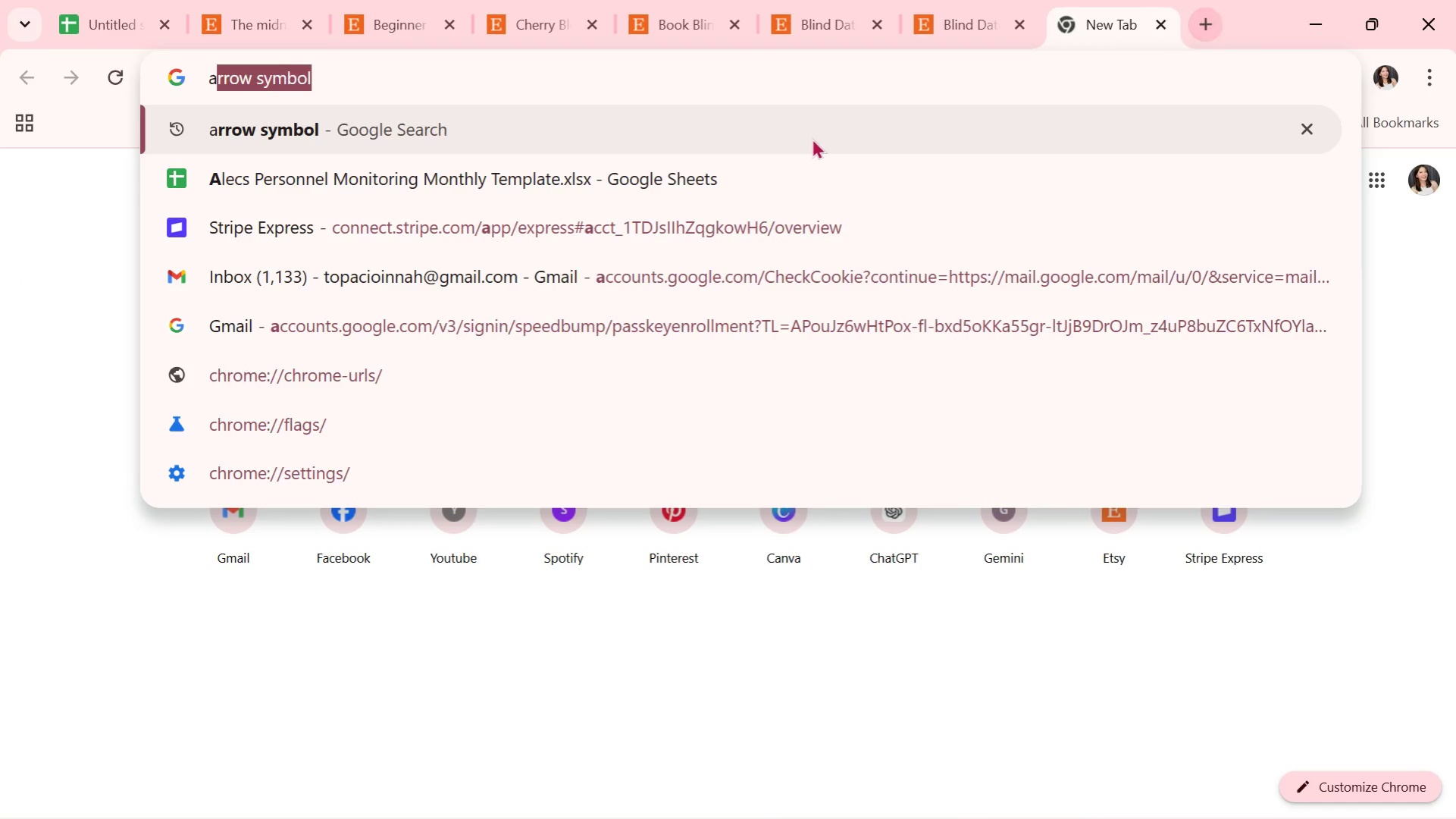 
left_click([787, 136])
 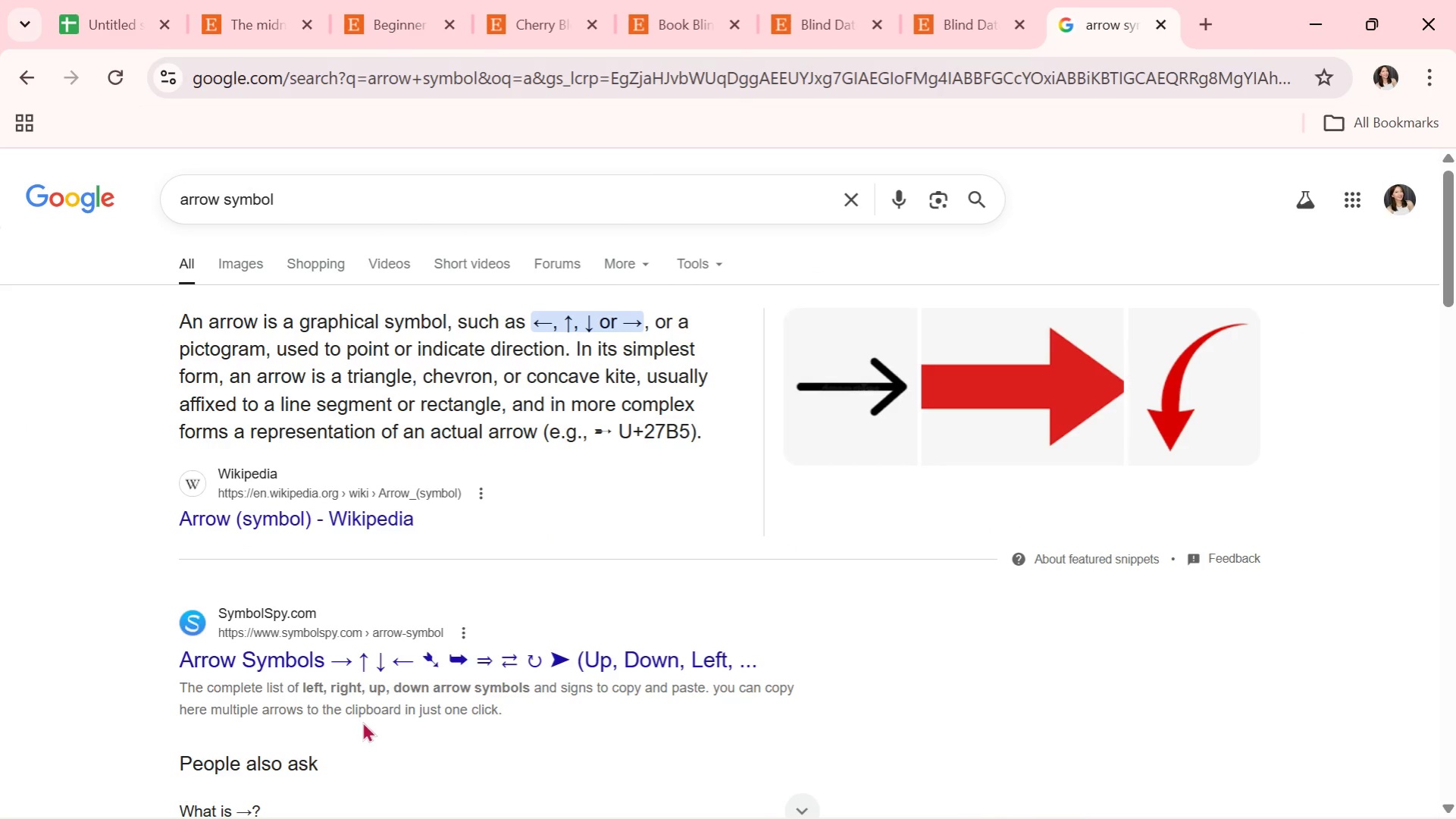 
scroll: coordinate [509, 588], scroll_direction: down, amount: 3.0
 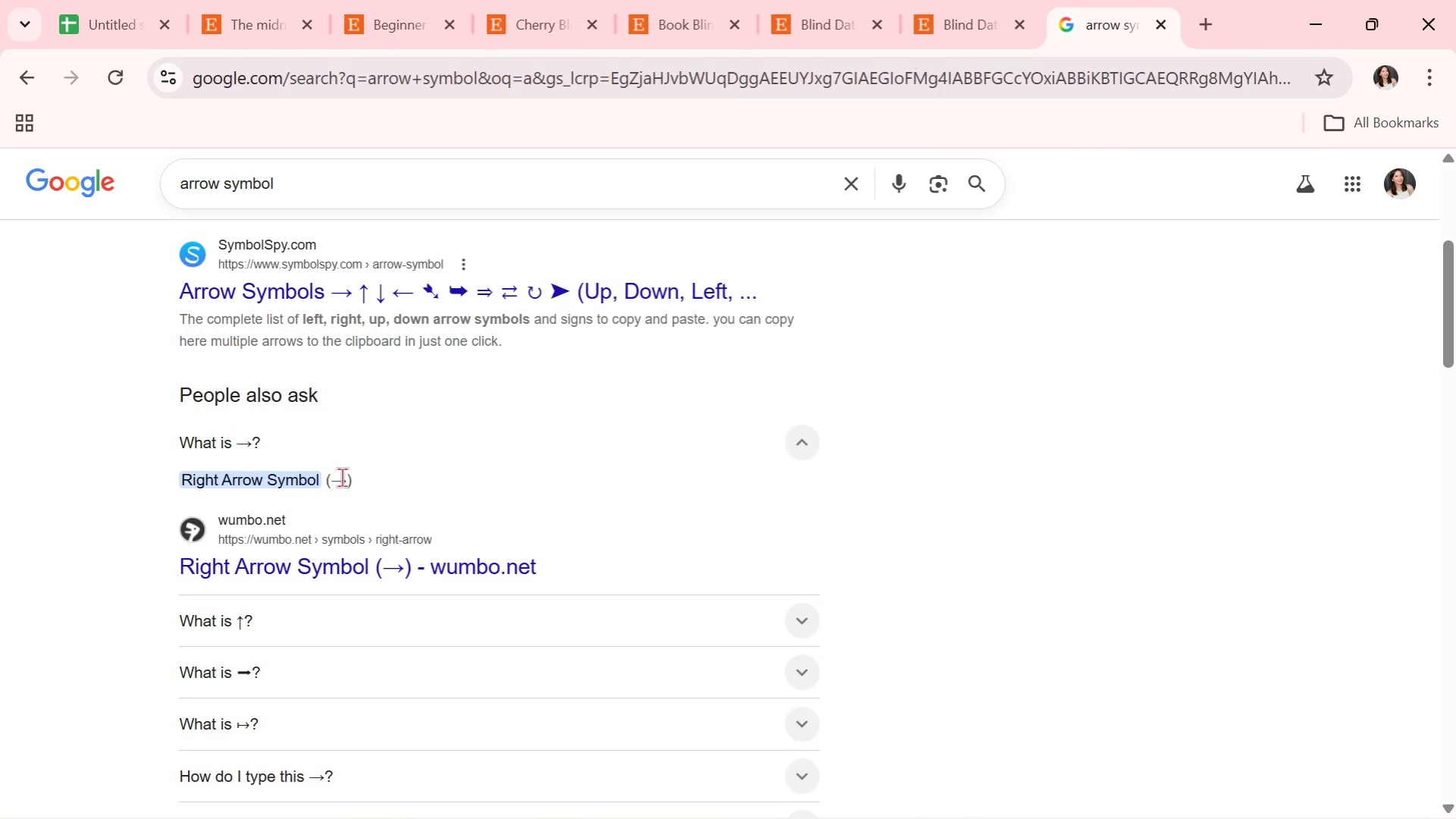 
left_click_drag(start_coordinate=[344, 477], to_coordinate=[332, 478])
 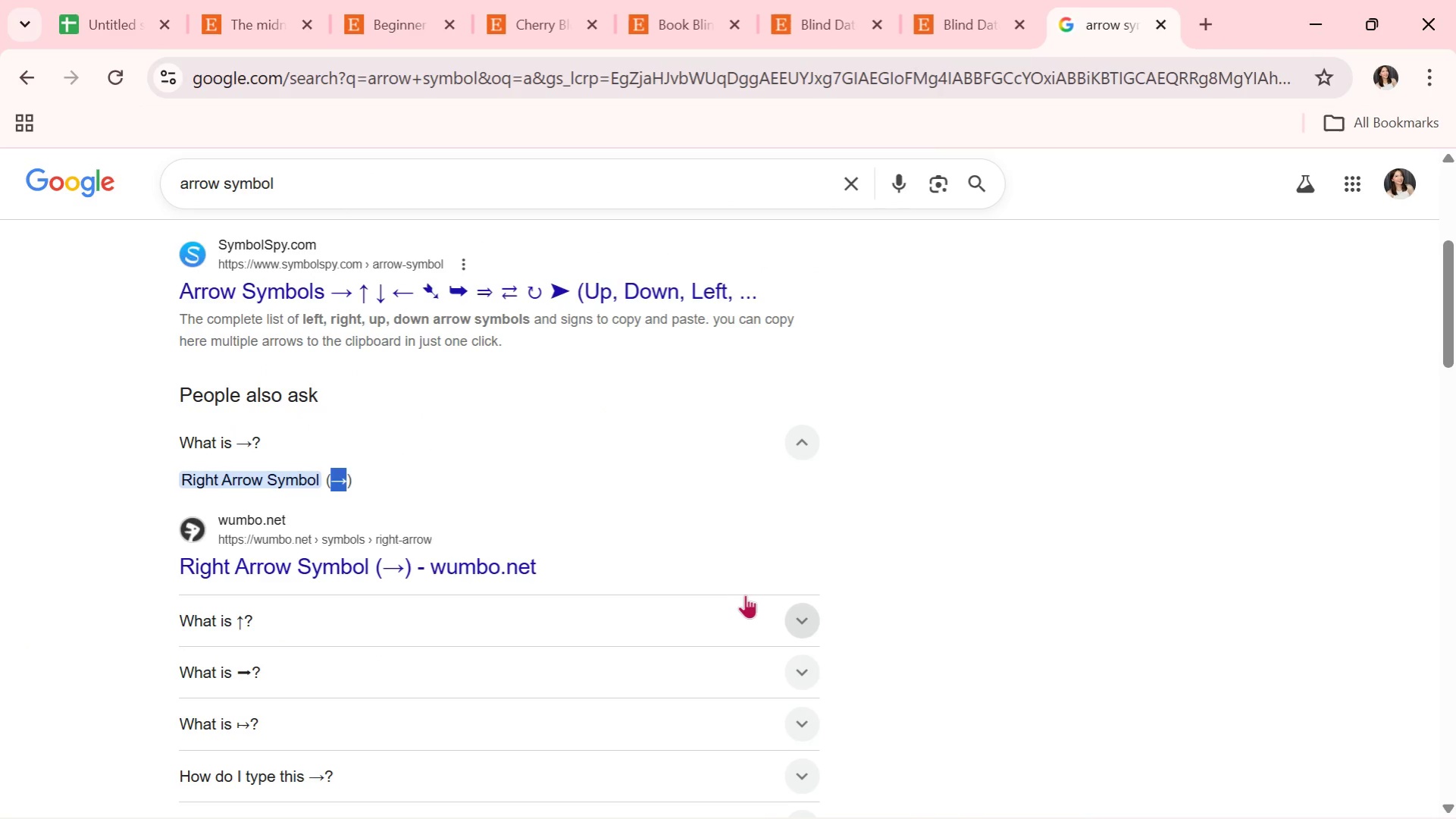 
key(Control+ControlLeft)
 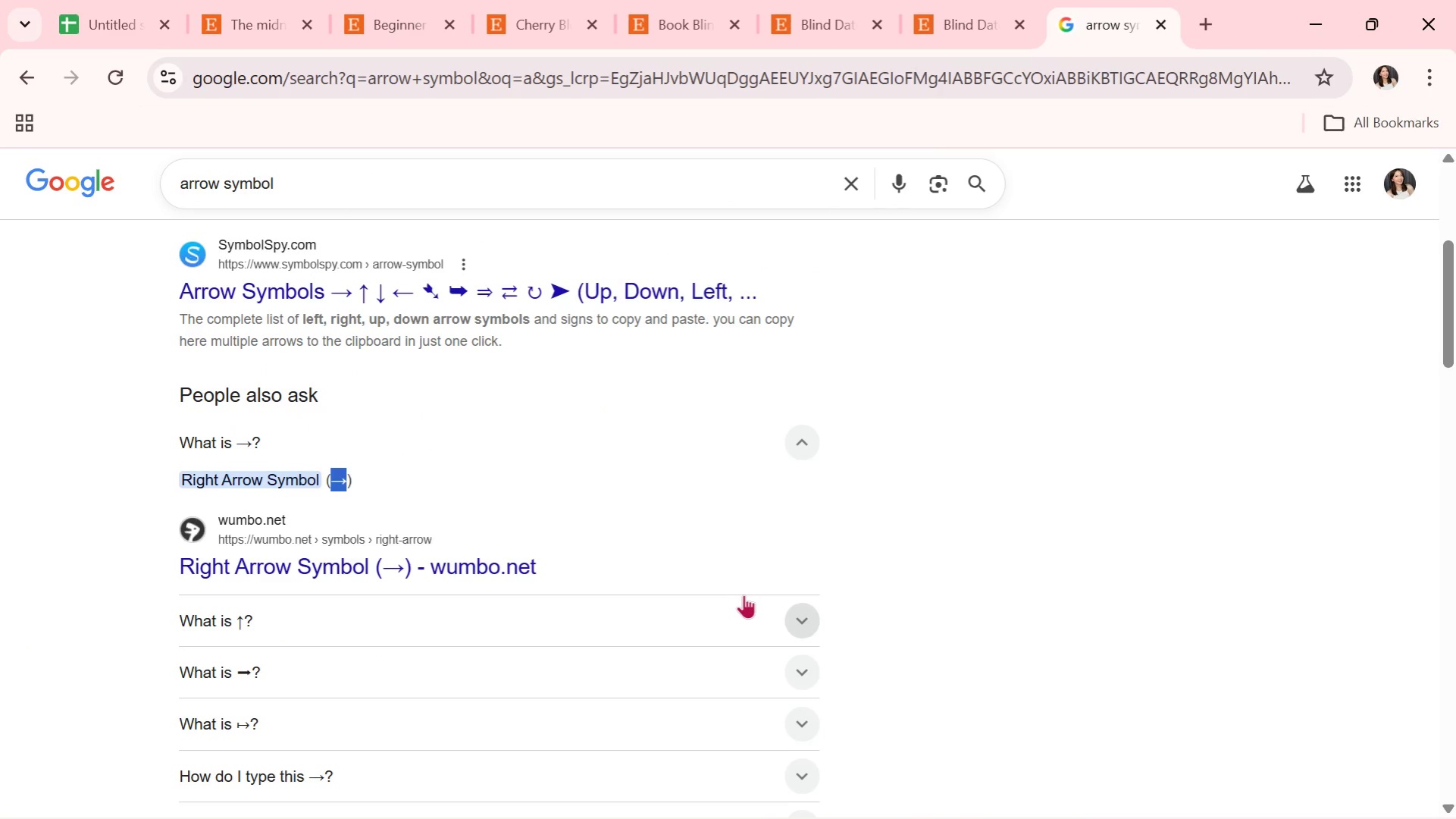 
key(Control+C)
 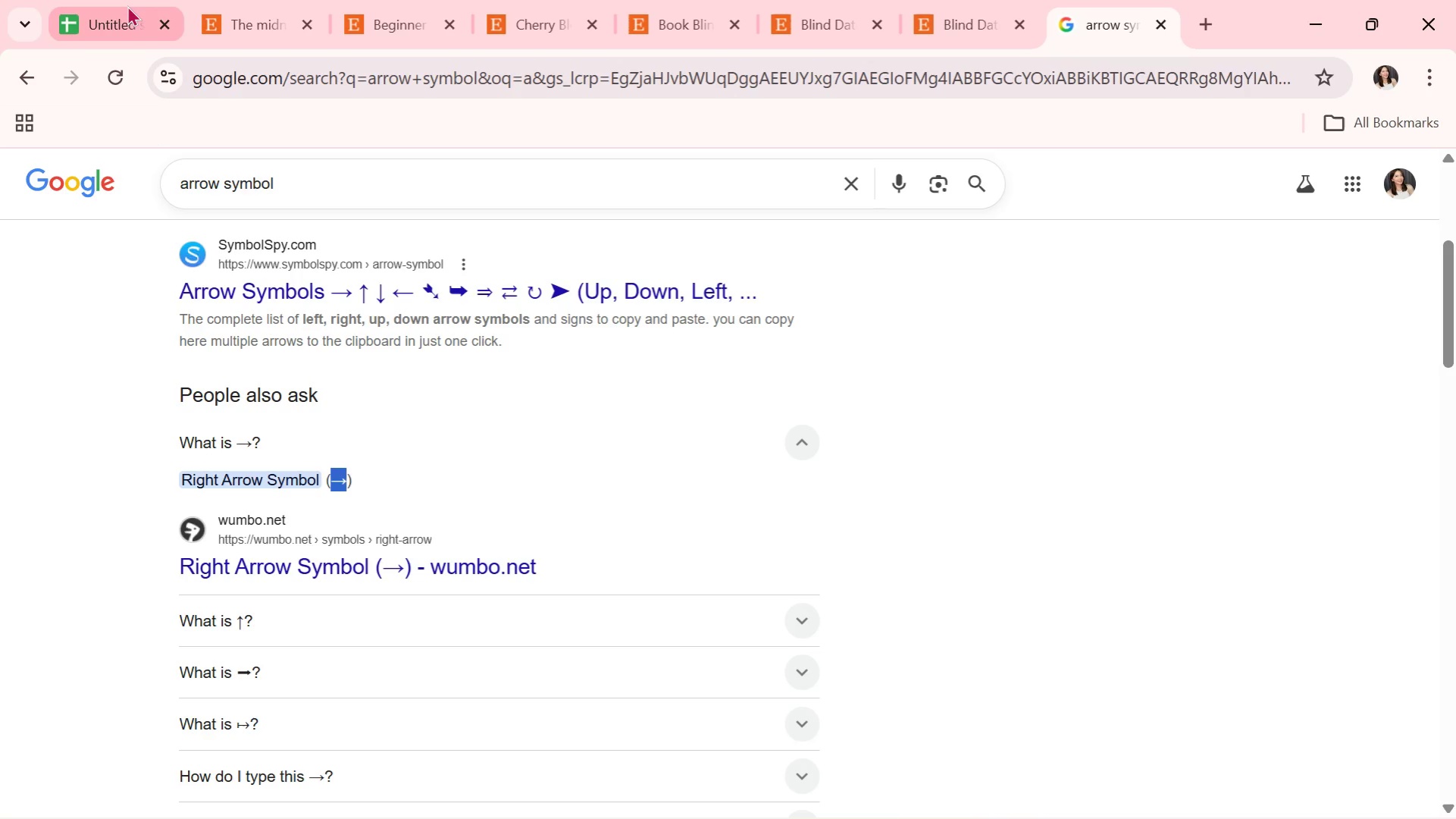 
key(Alt+Tab)
 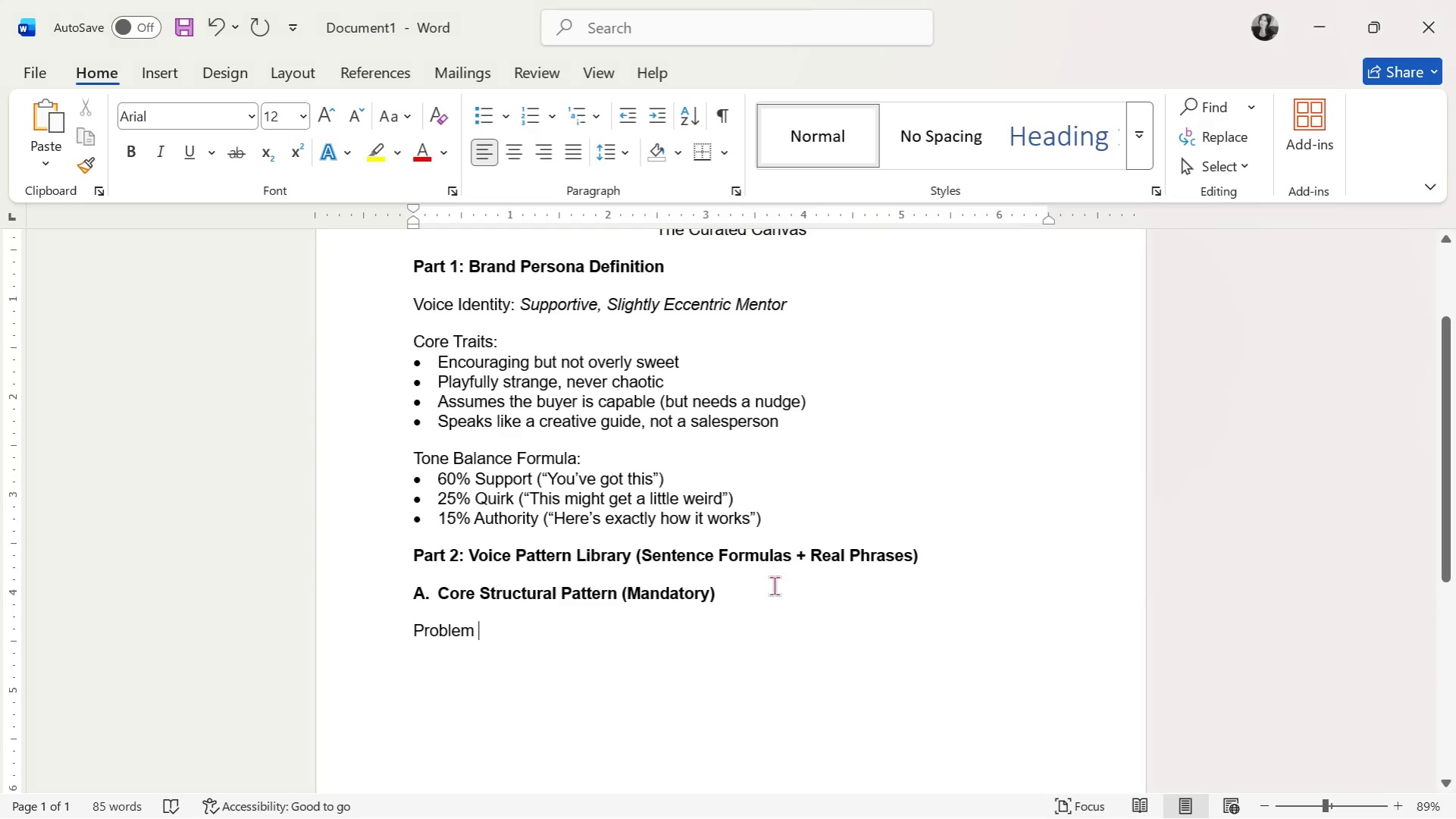 
key(Control+V)
 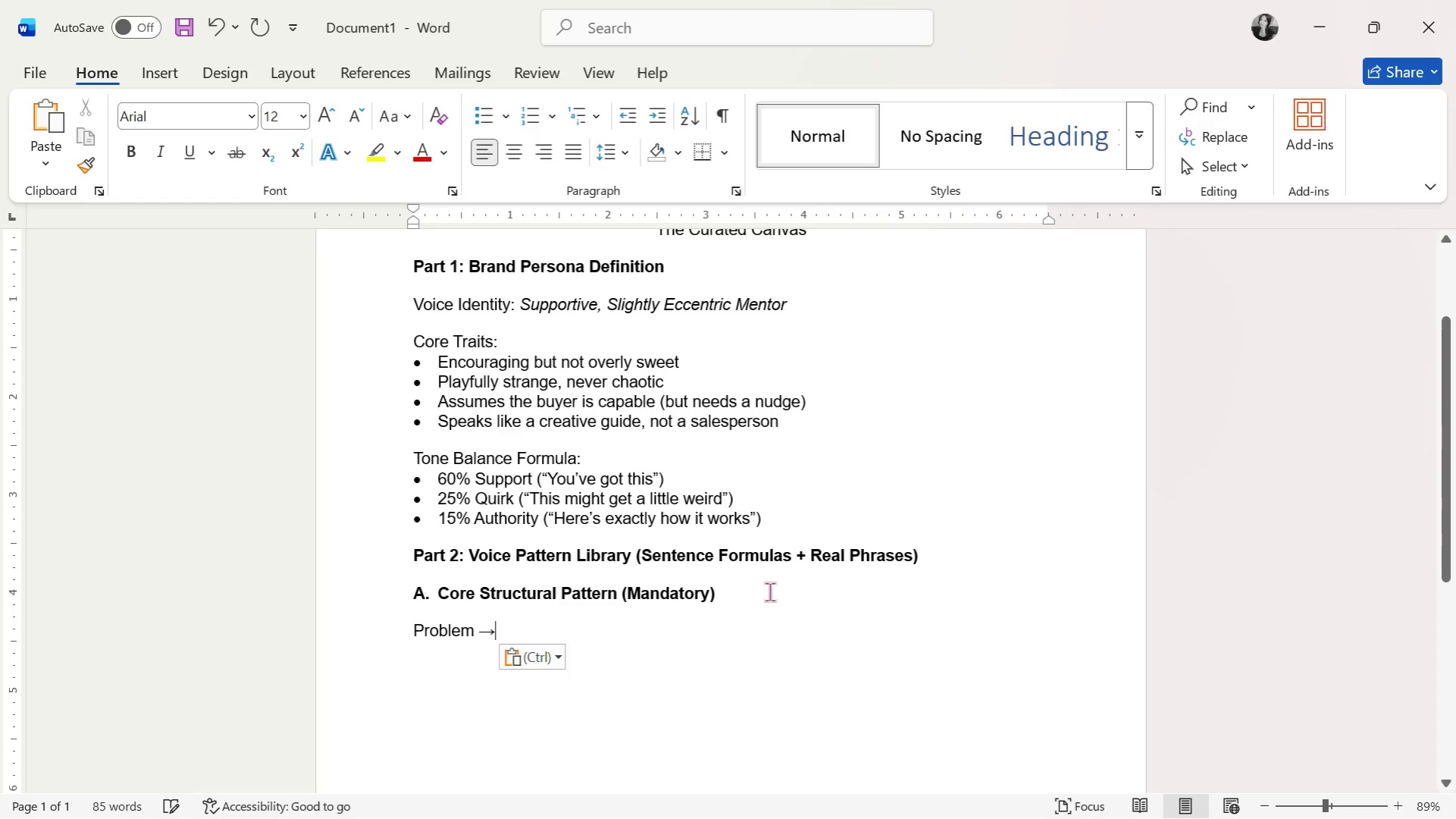 
type( Ease )
 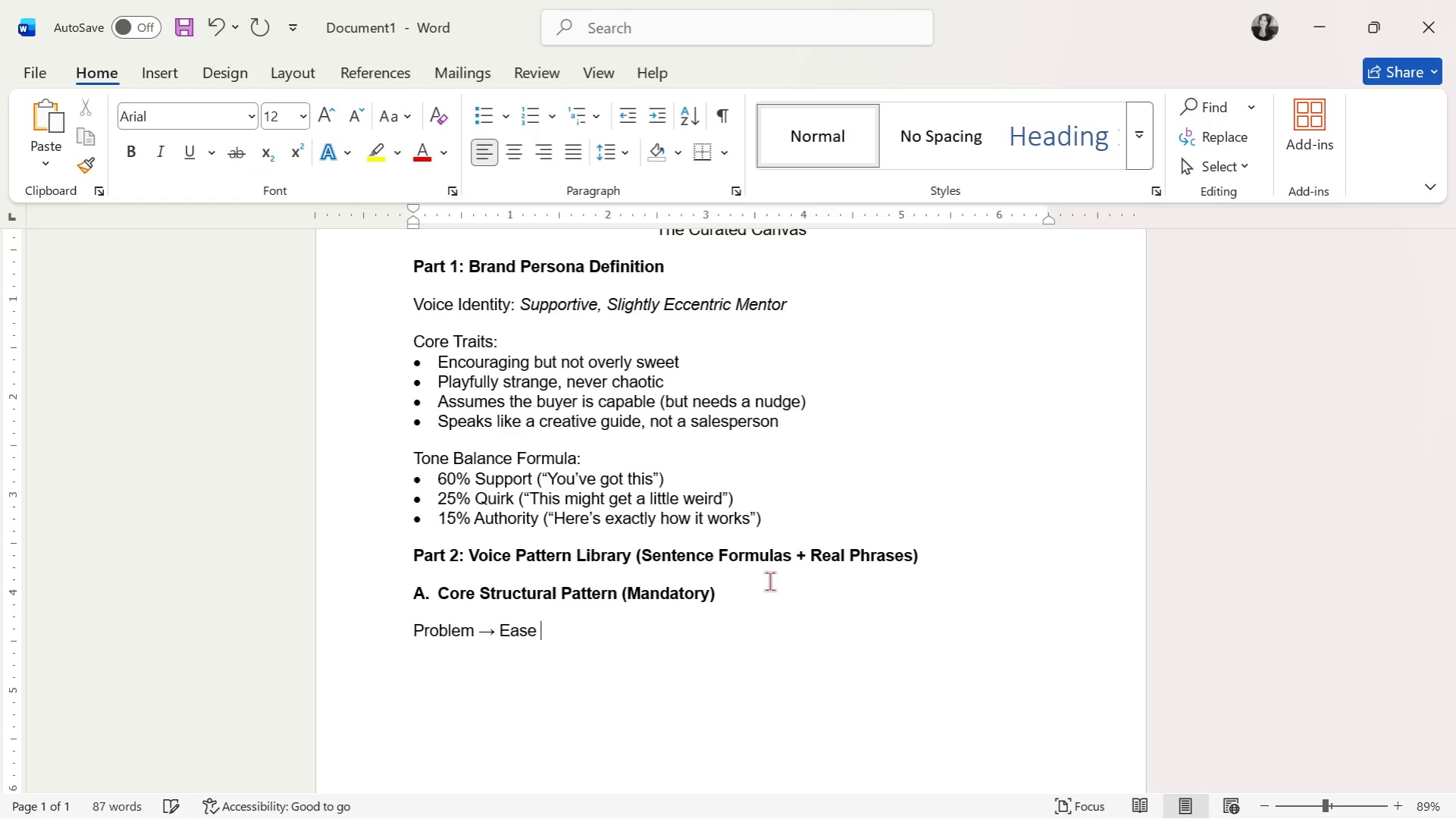 
key(Control+ControlLeft)
 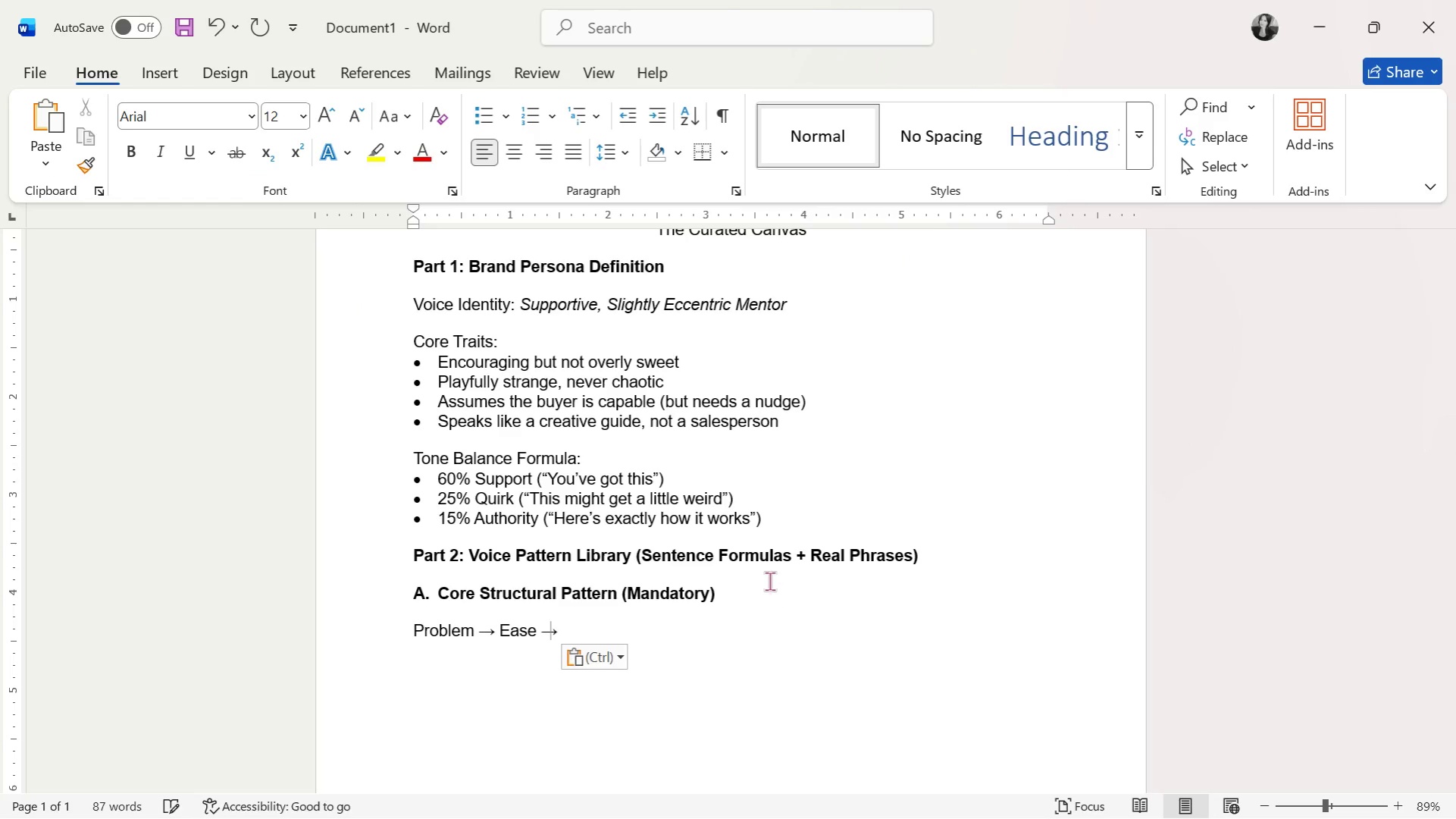 
key(Control+V)
 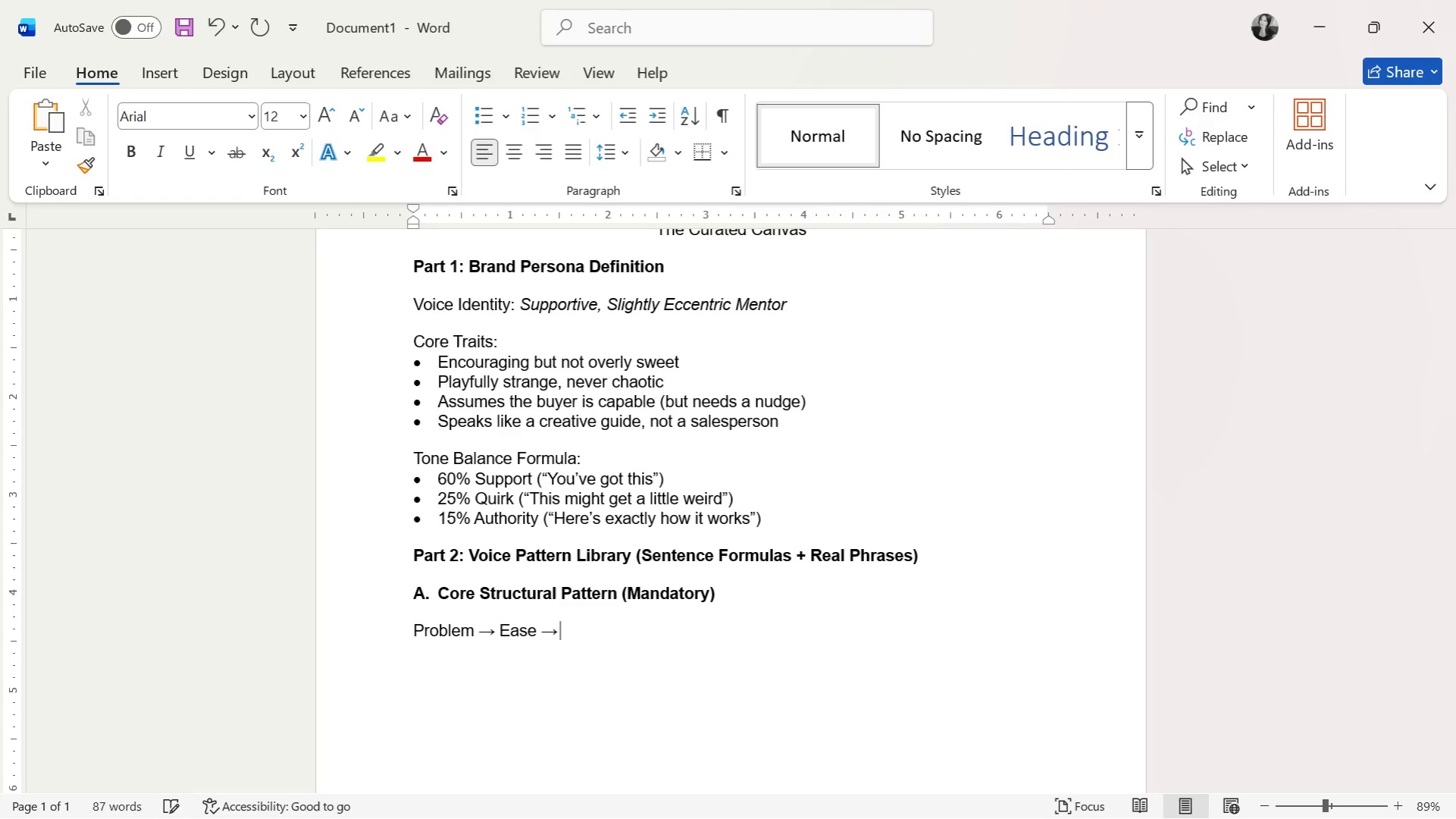 
type( Outcome)
 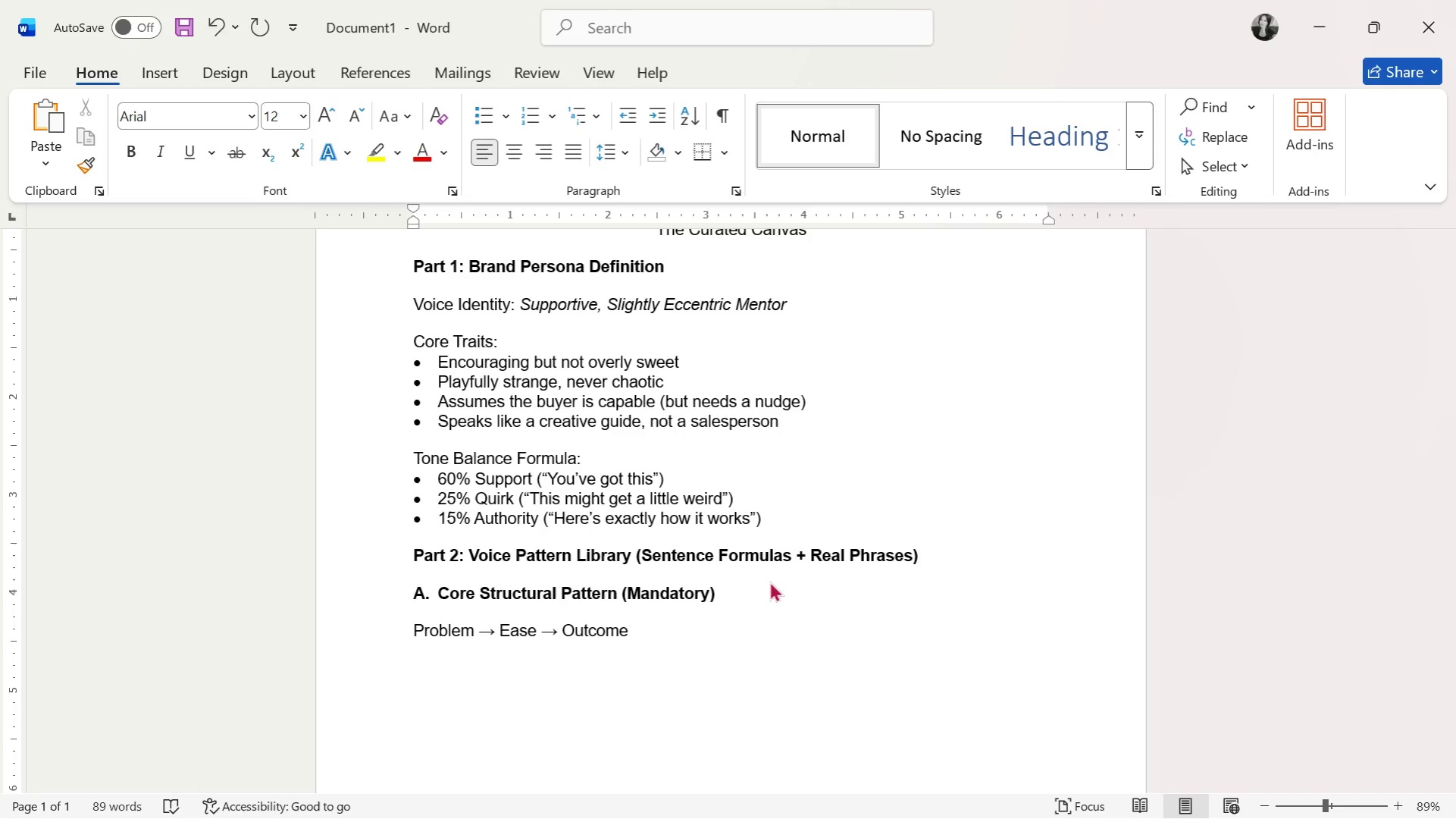 
key(Enter)
 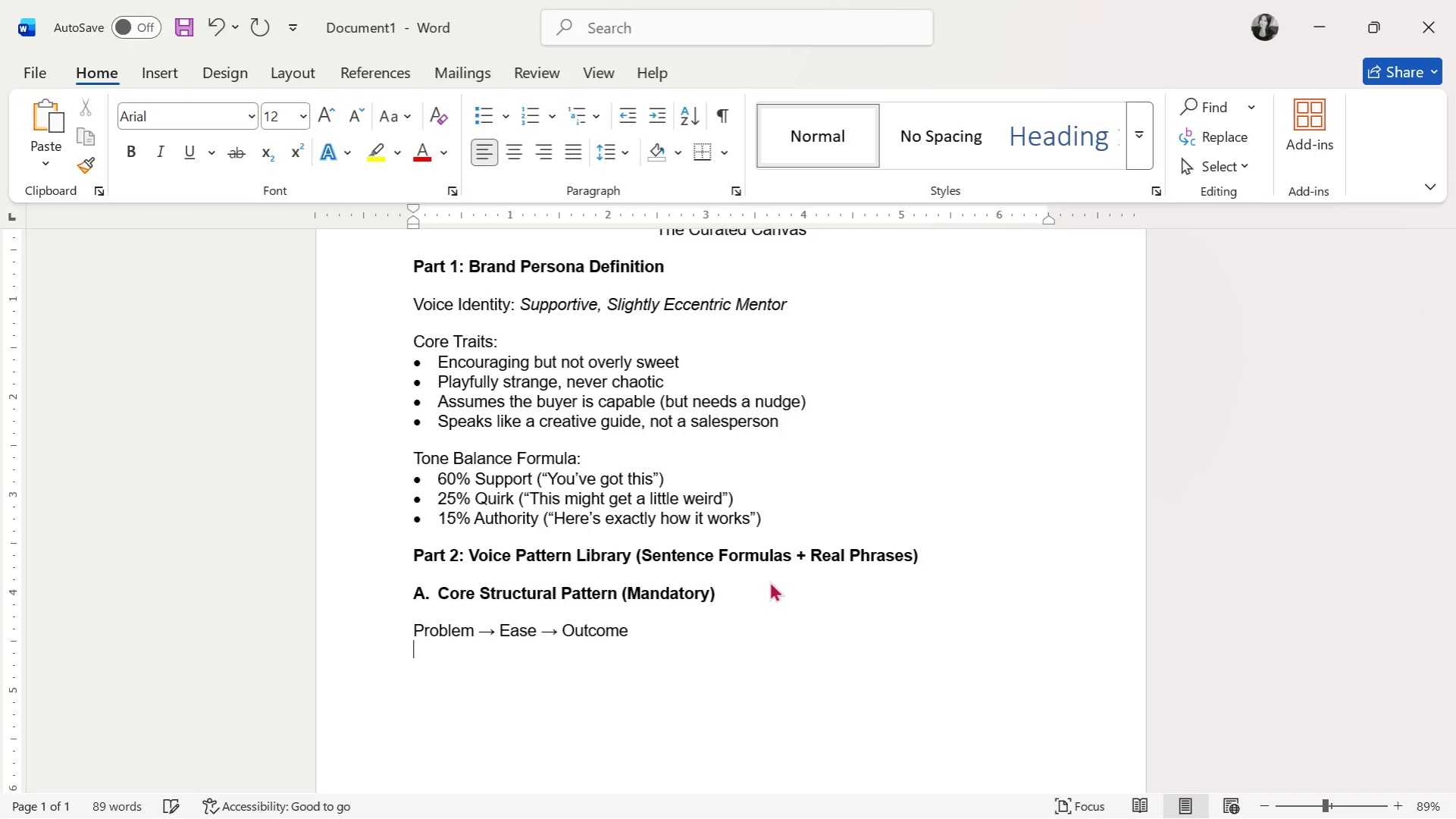 
key(Enter)
 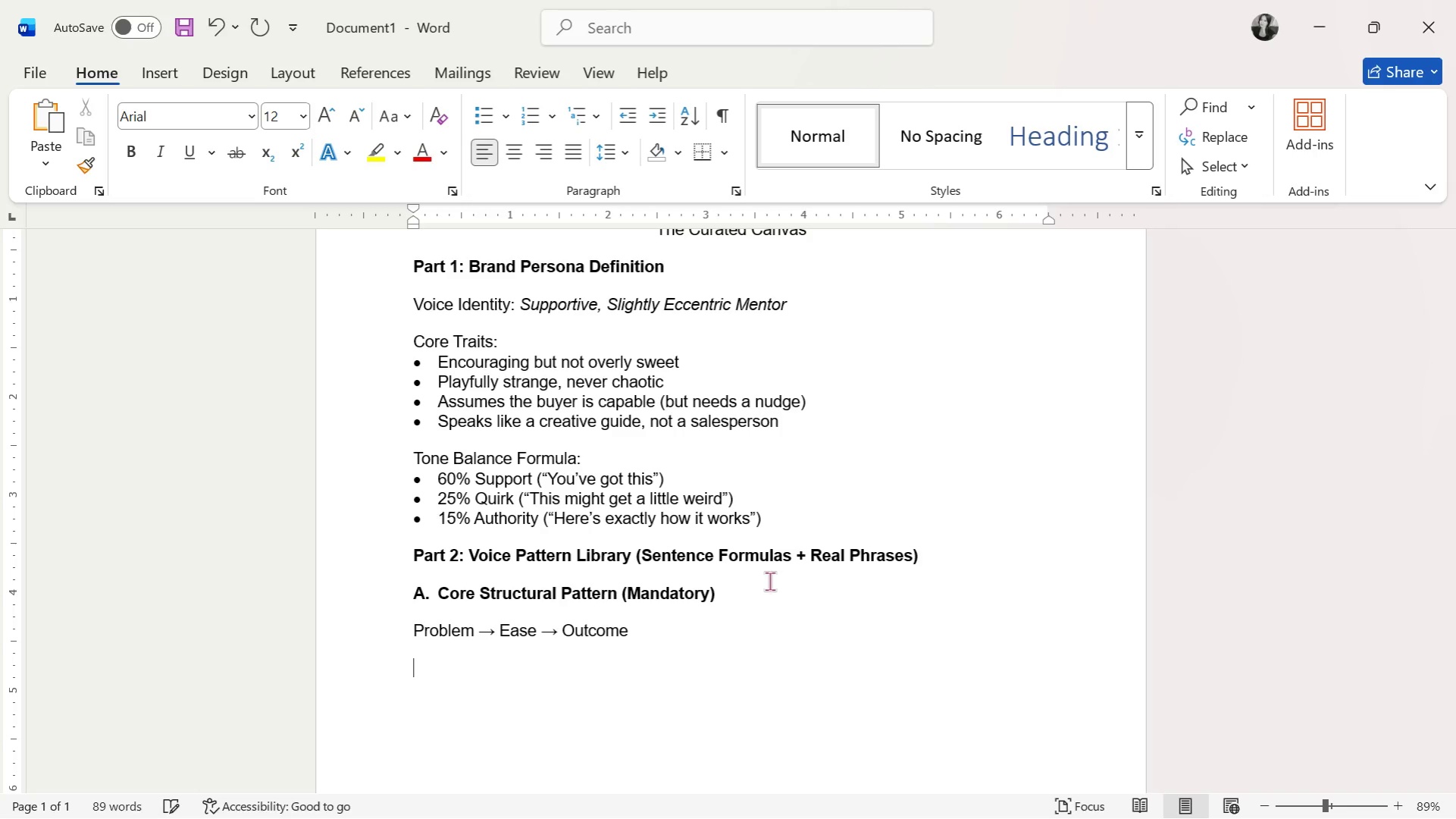 
type(Formula:)
 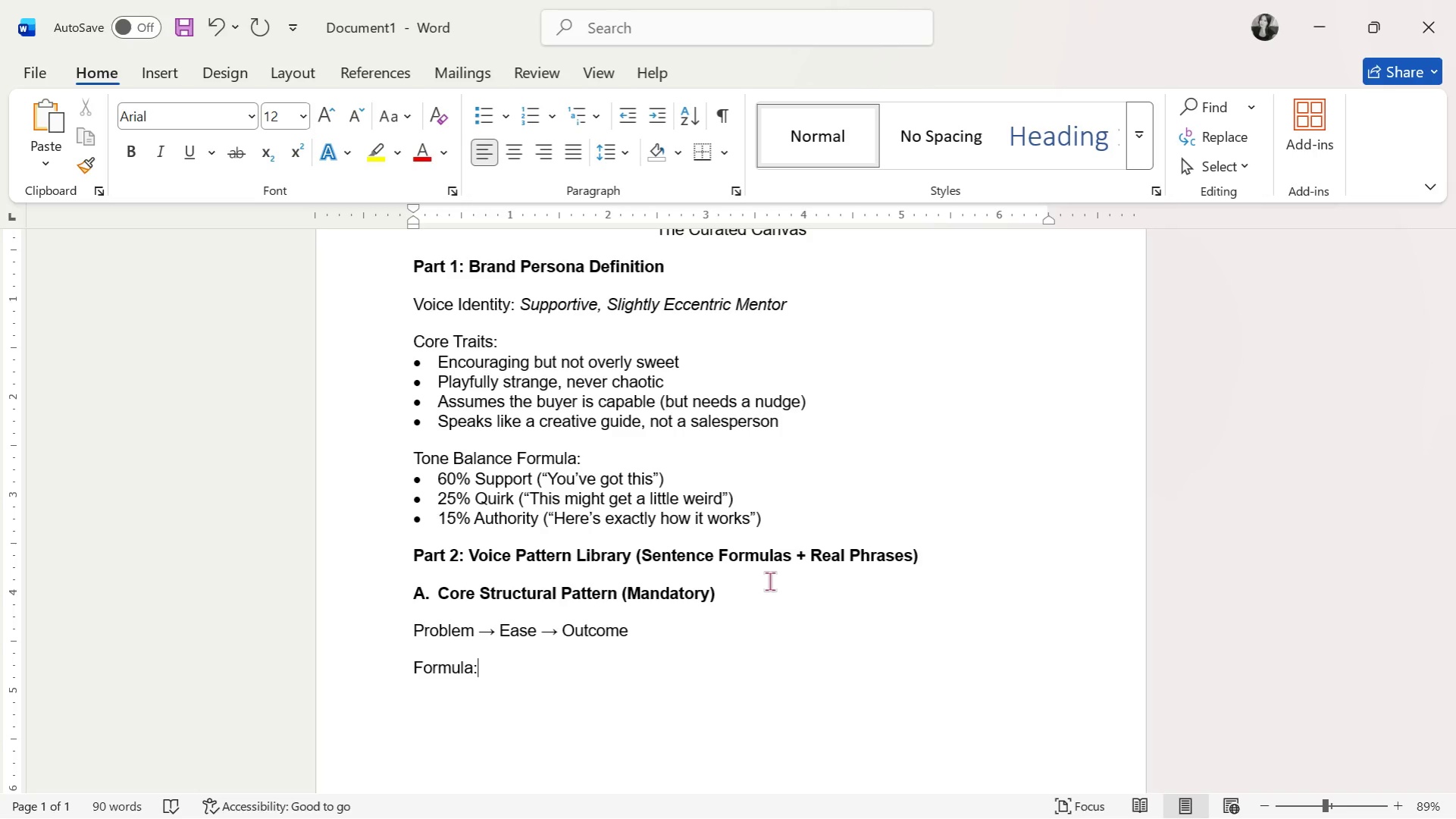 
key(Enter)
 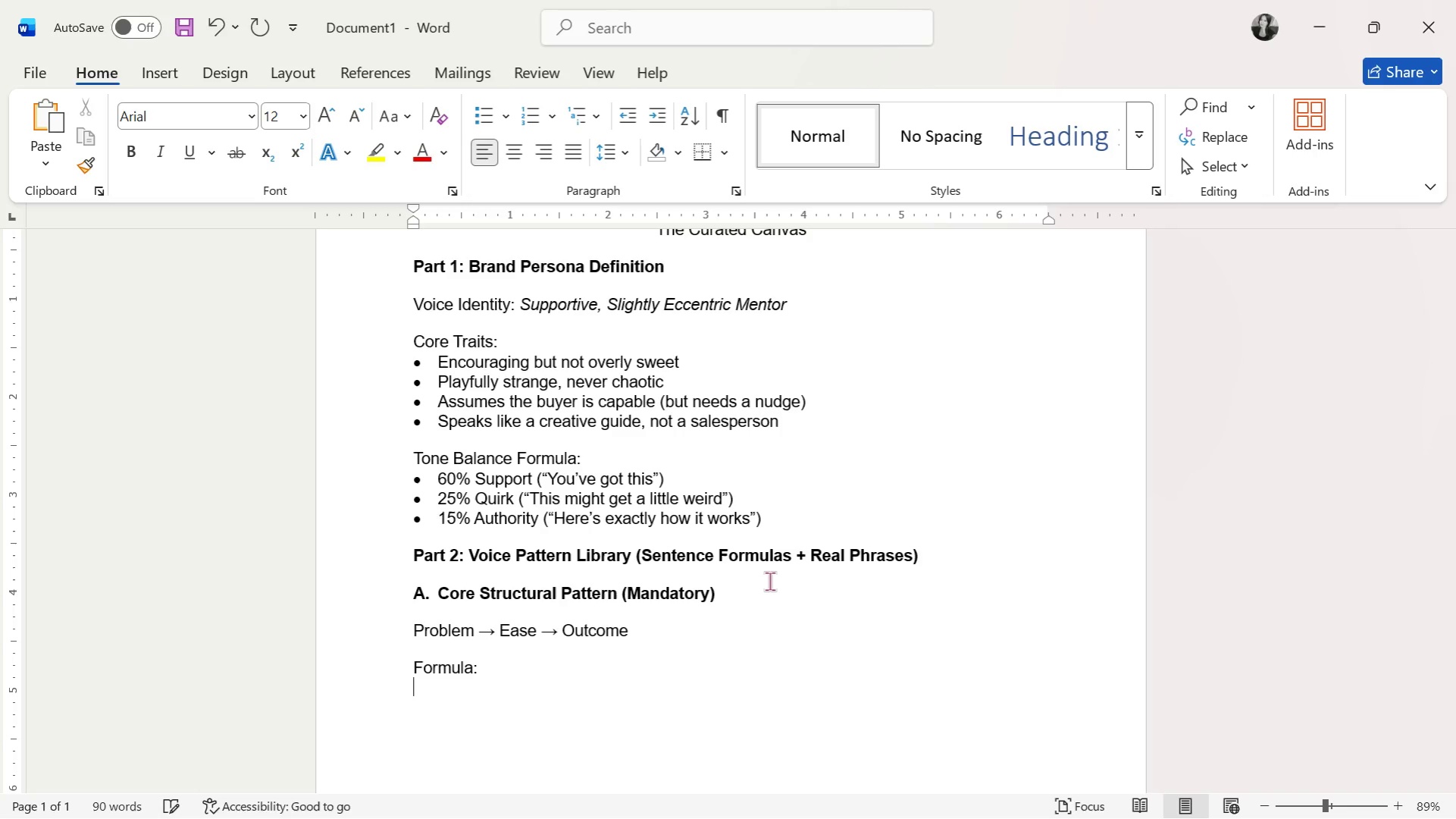 
type("You want (Aspiration))
 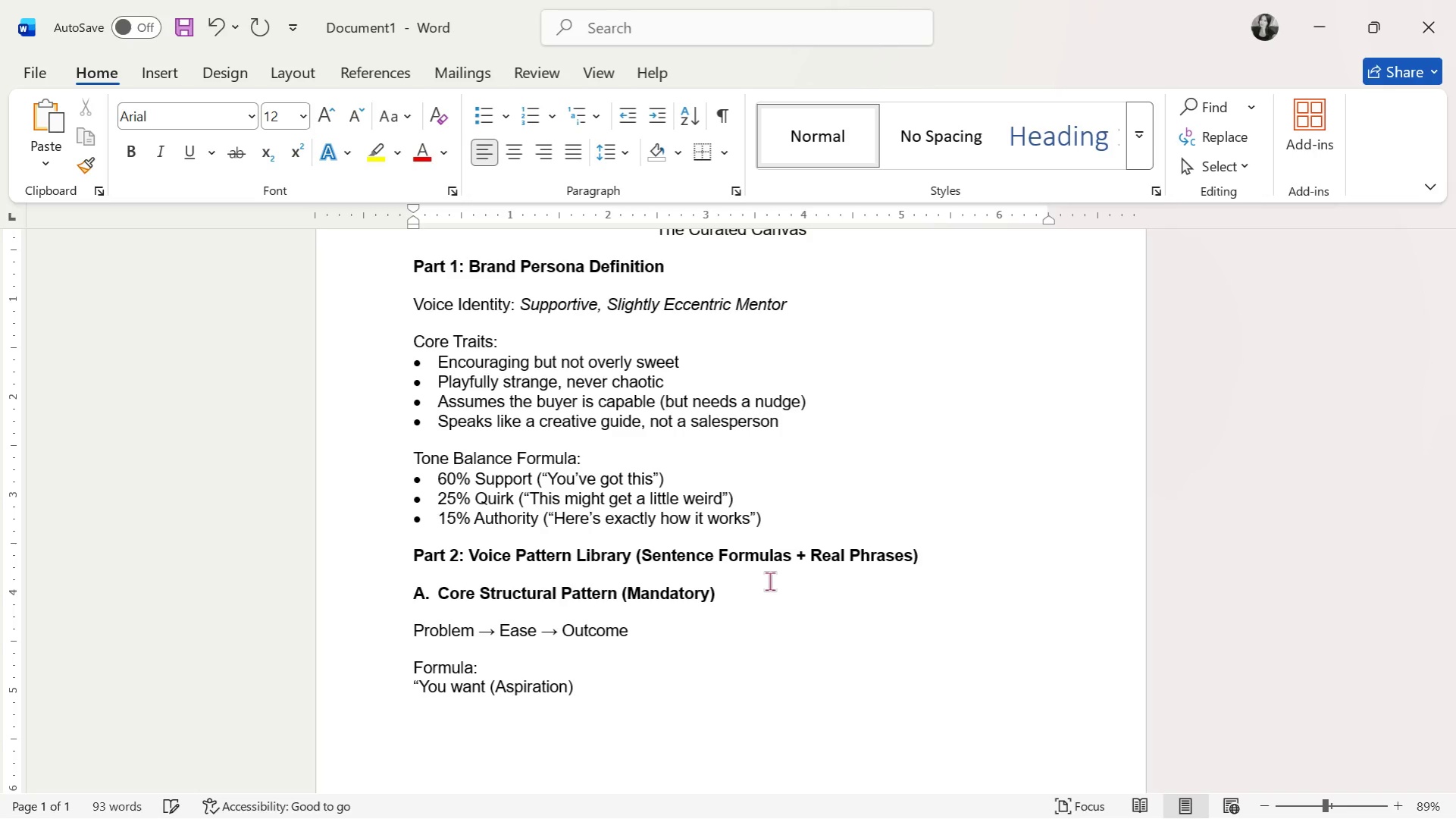 
left_click([507, 685])
 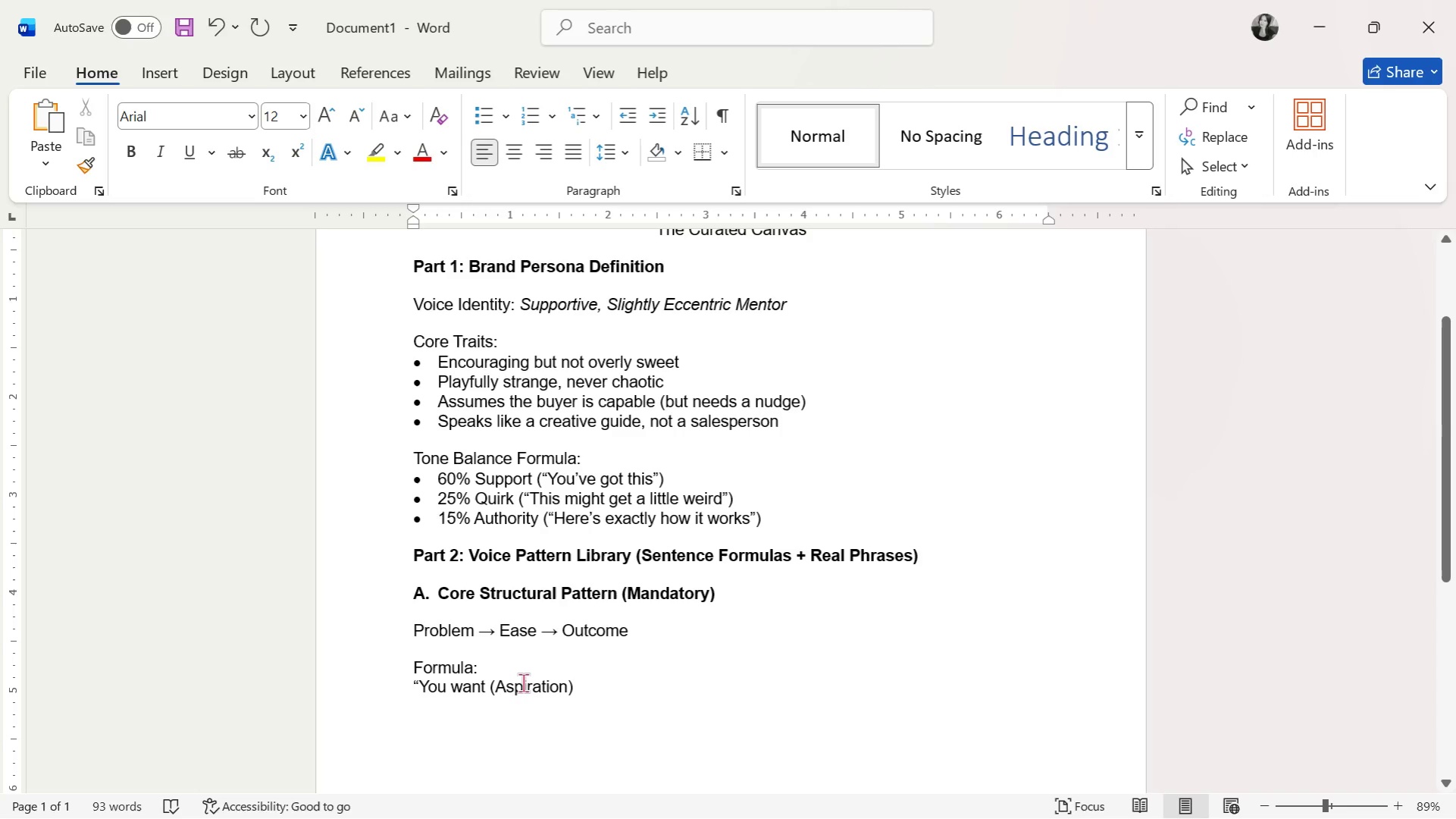 
key(Backspace)
 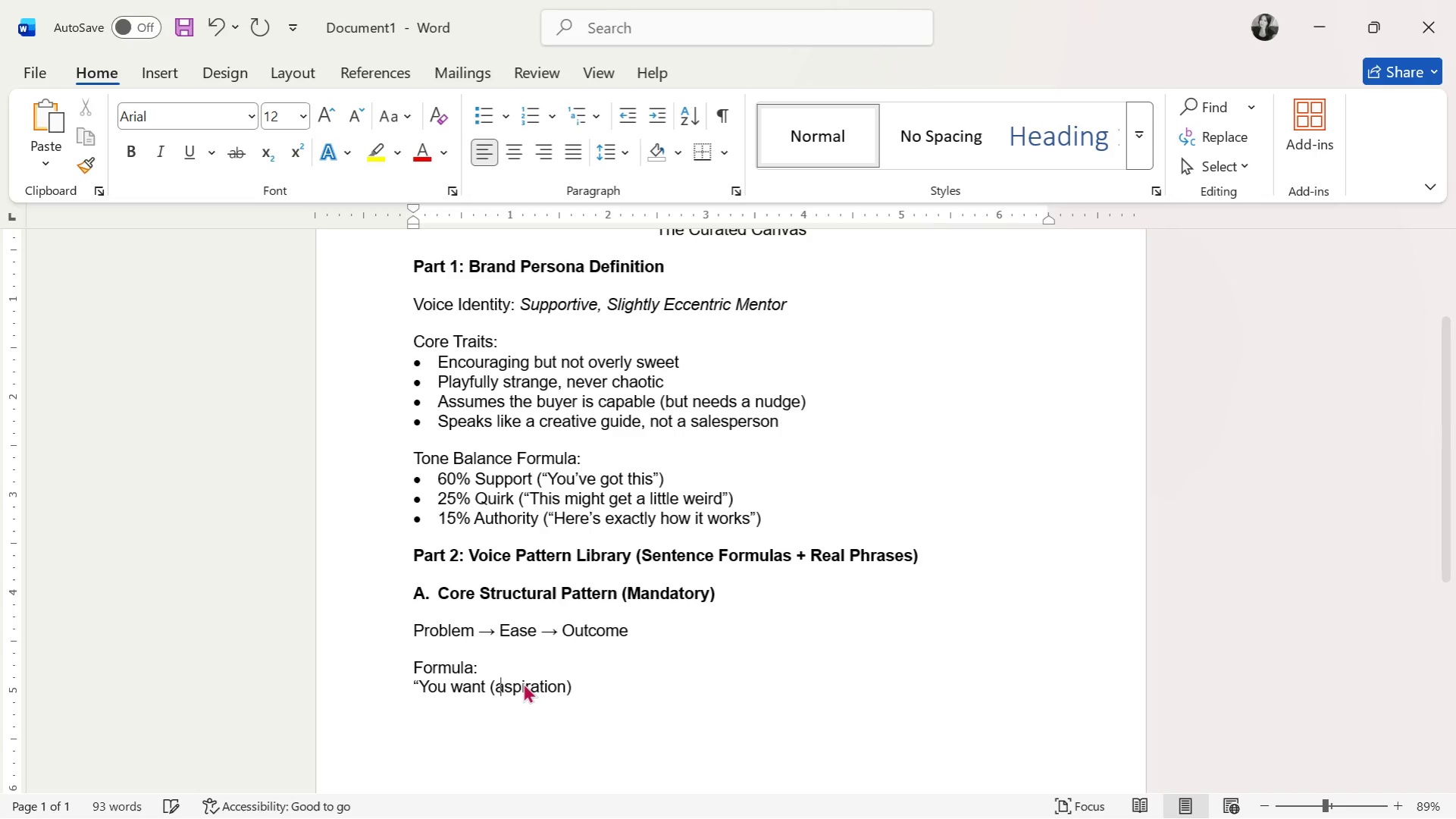 
key(A)
 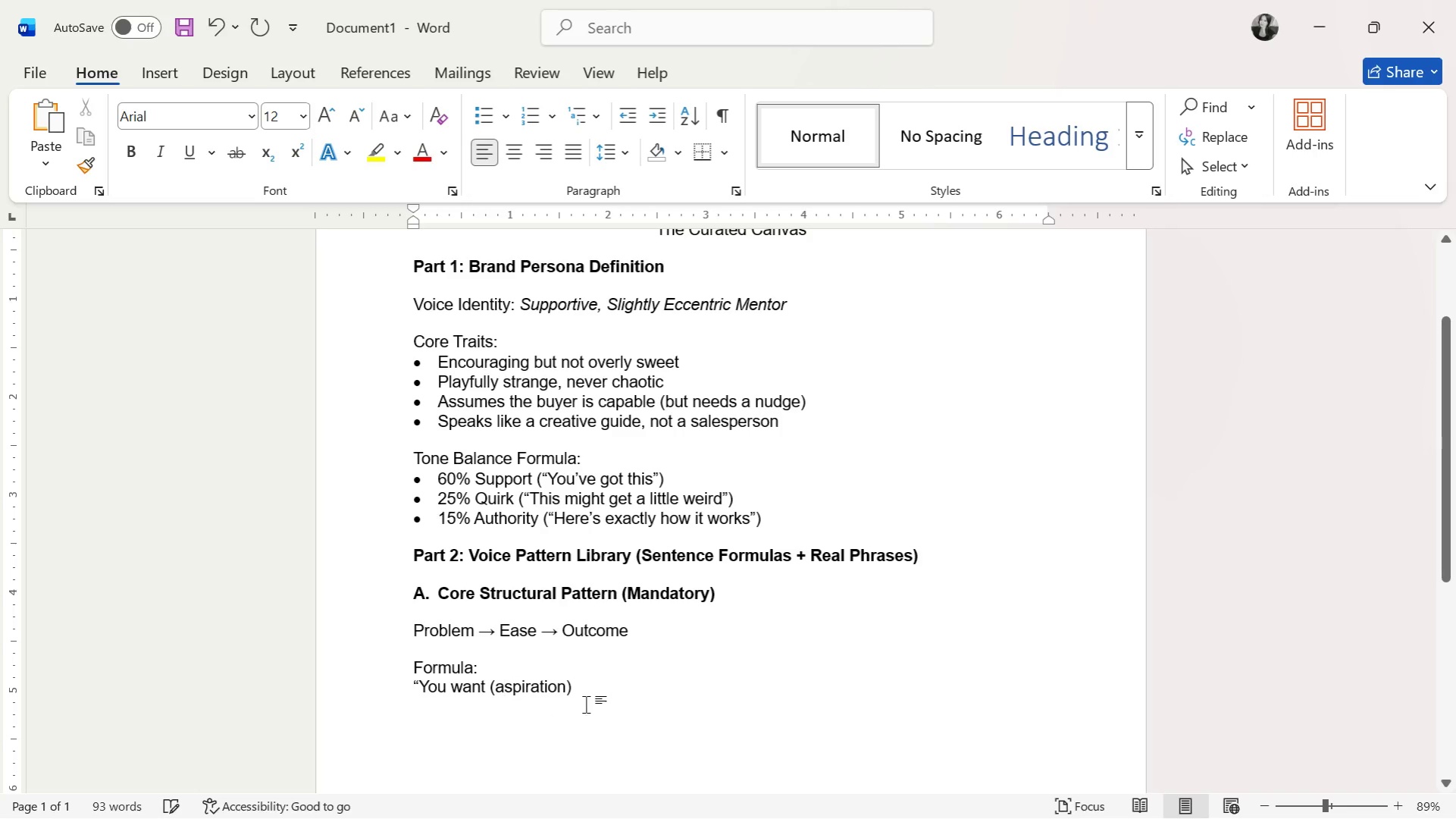 
left_click([603, 691])
 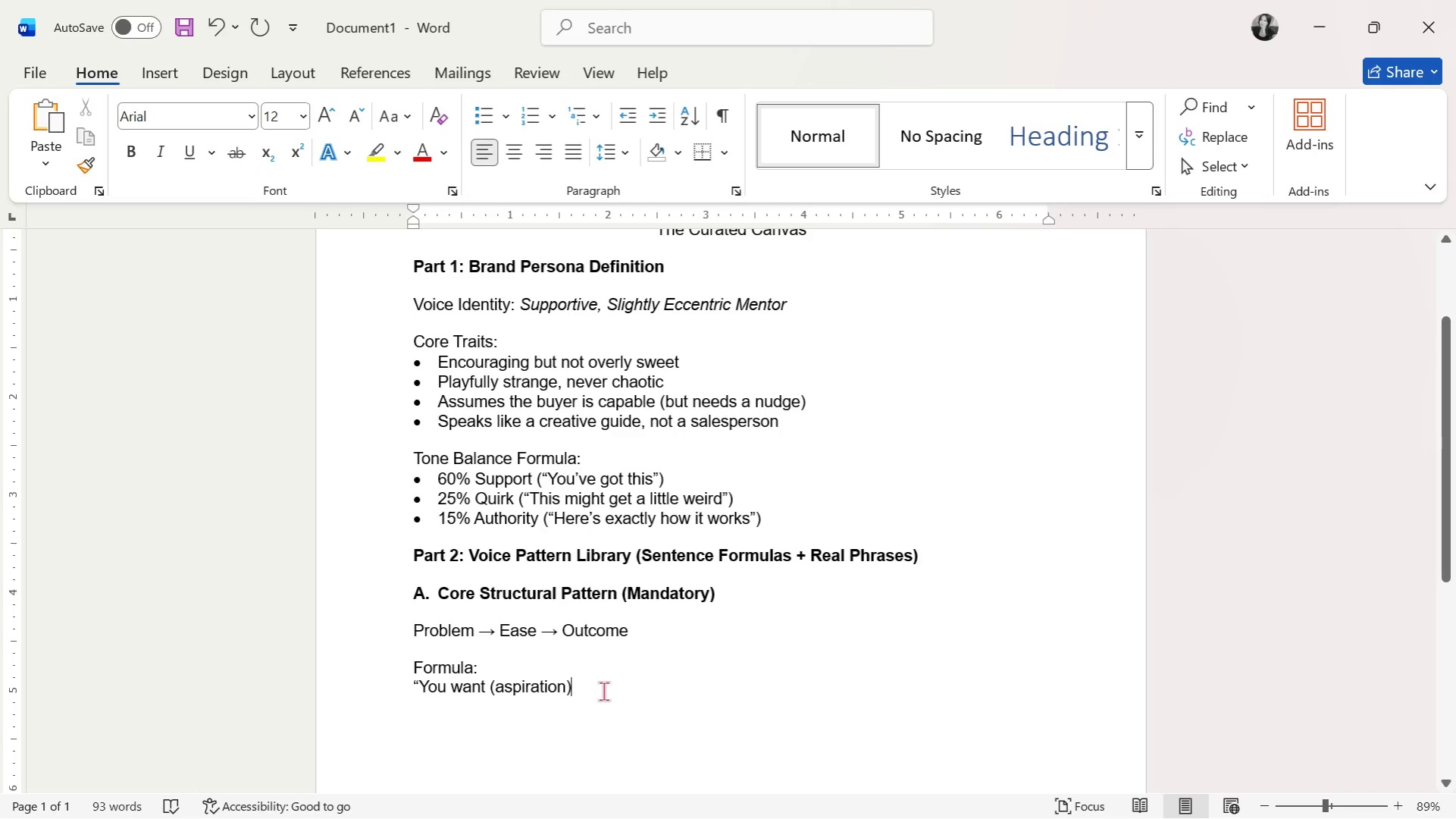 
type(, but (barrier))
 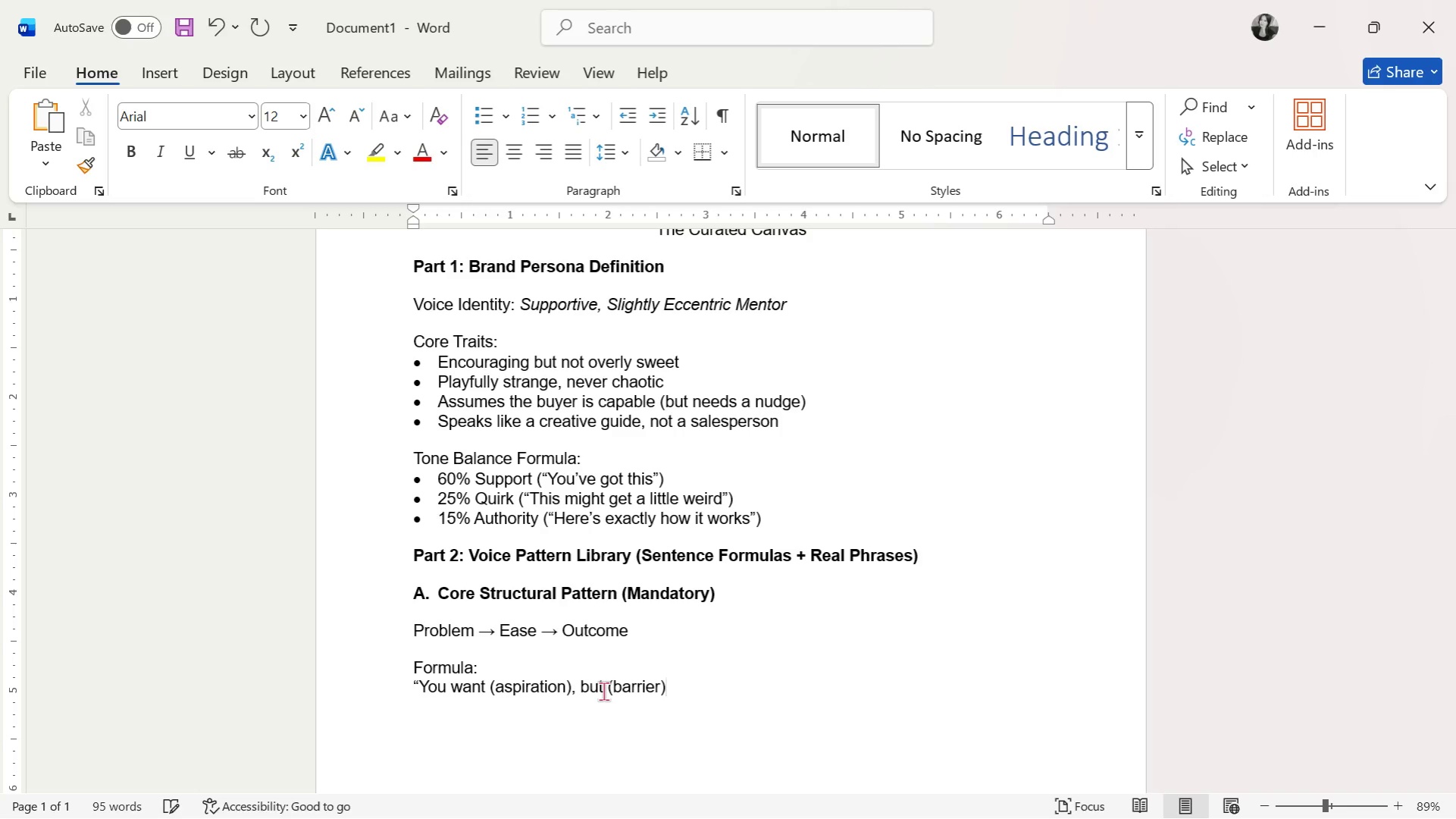 
type(. This kit removes (friction), so you can (specific satisfying outcome)>")
key(Backspace)
key(Backspace)
type([Delete].")
 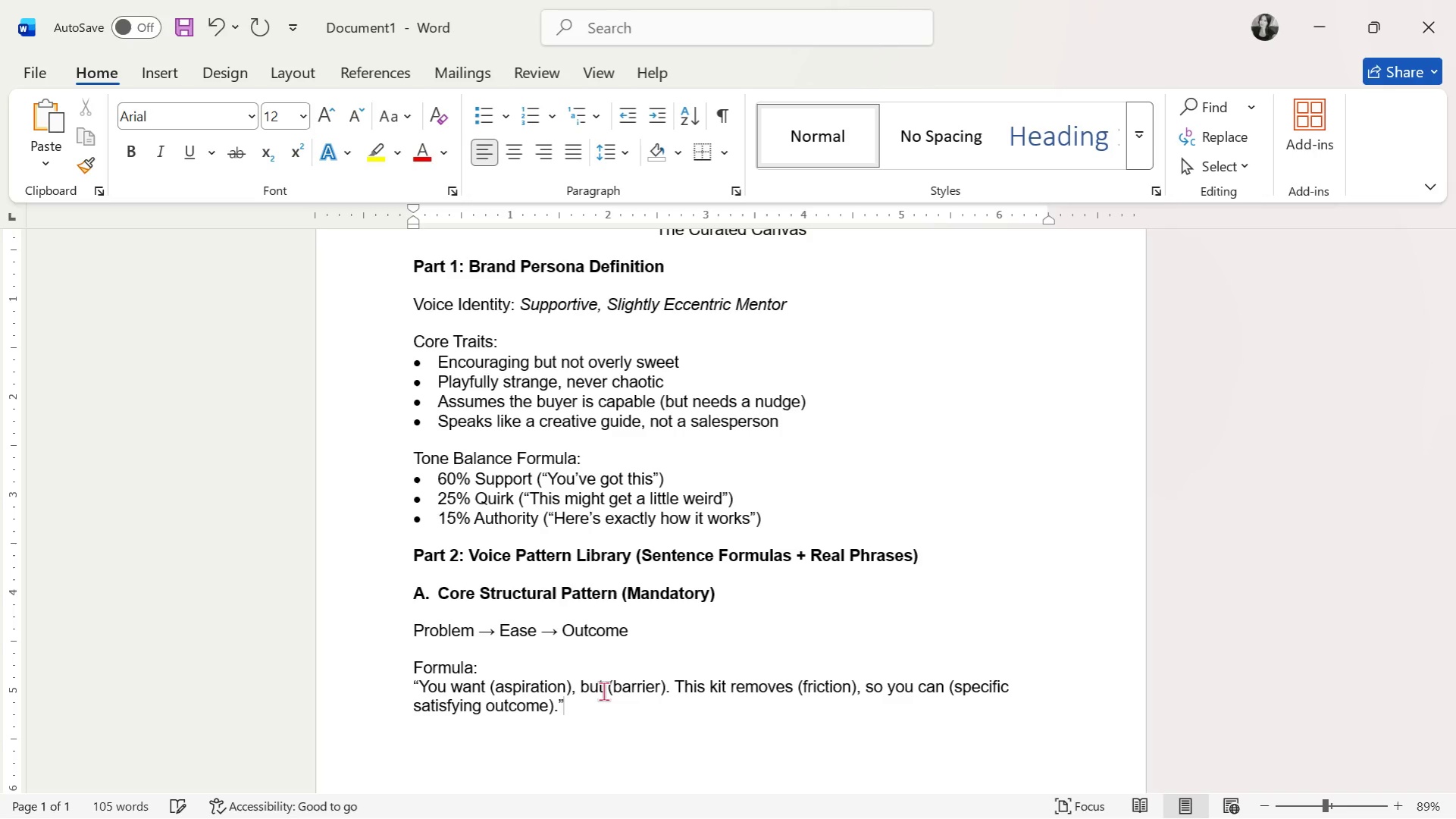 
scroll: coordinate [608, 679], scroll_direction: down, amount: 1.0
 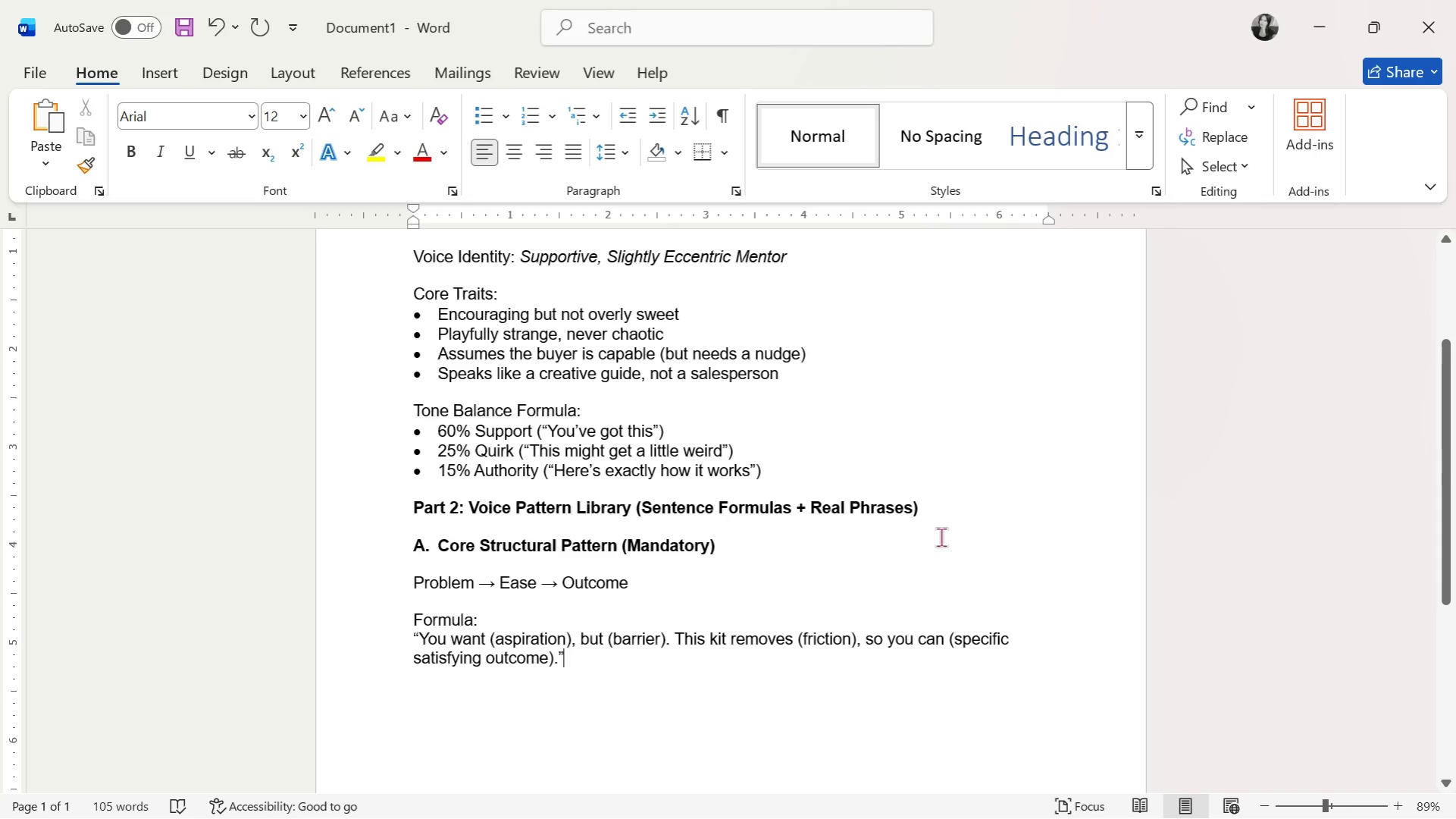 
wait(15.63)
 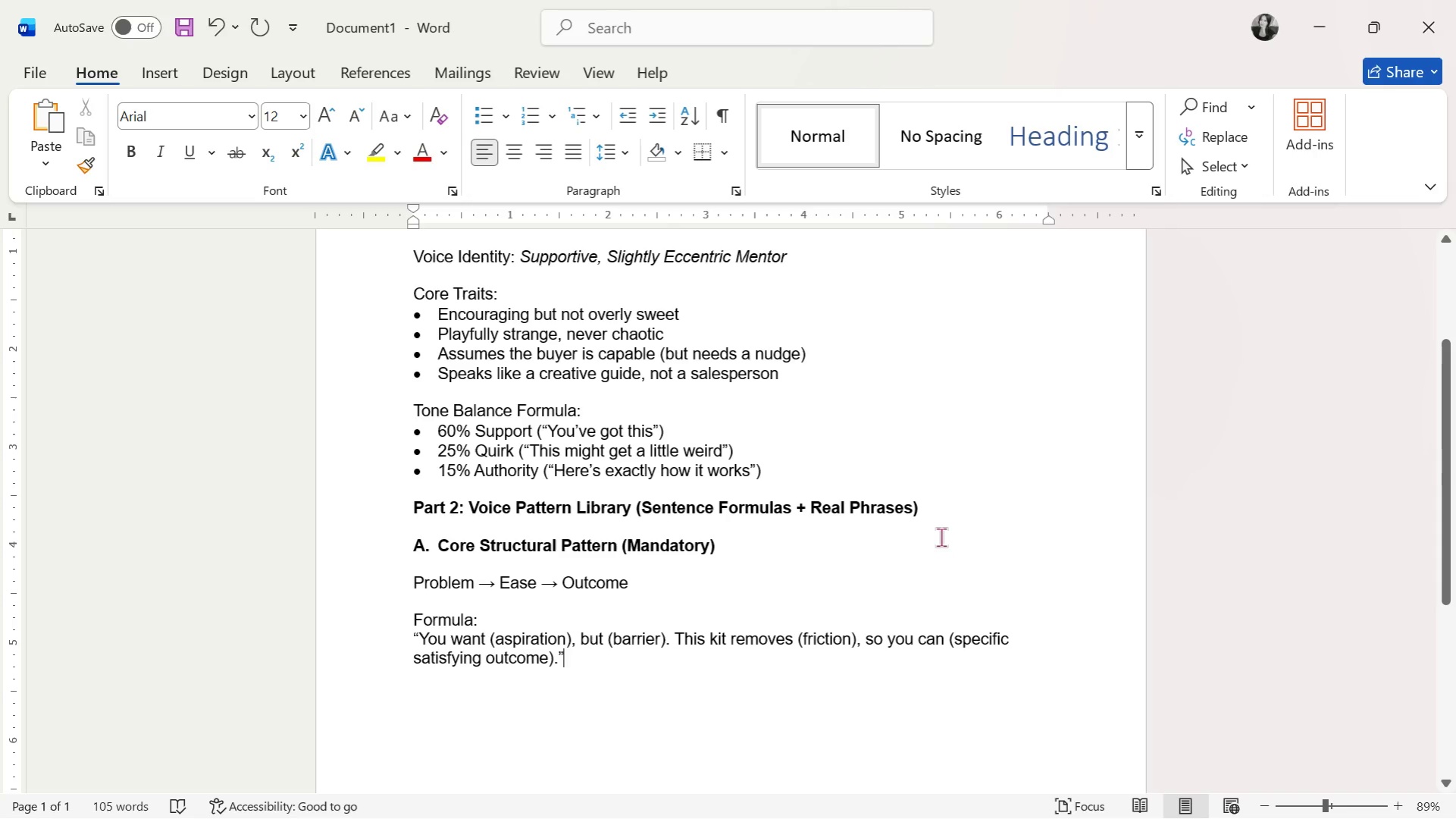 
scroll: coordinate [694, 696], scroll_direction: down, amount: 1.0
 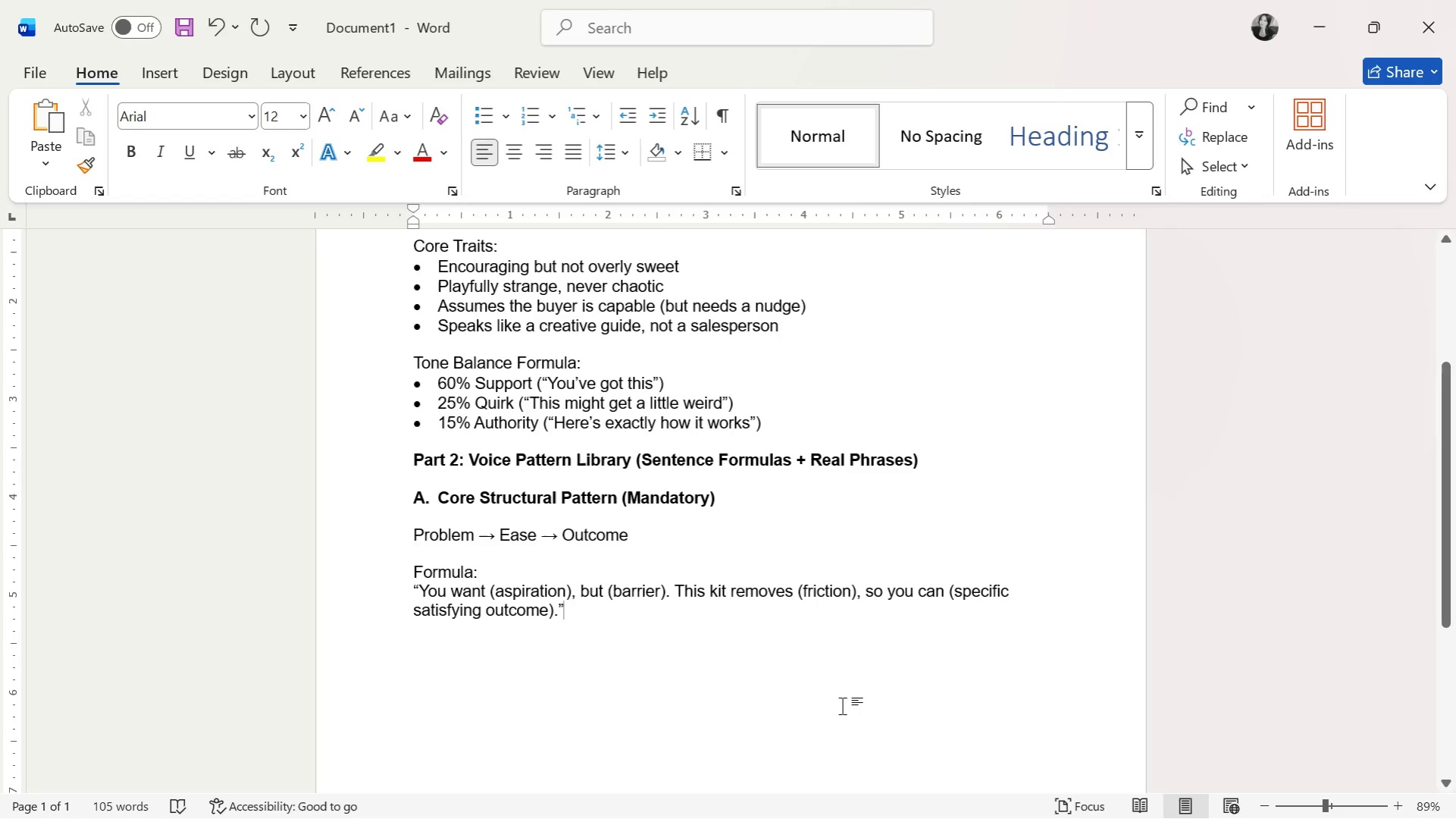 
key(Enter)
 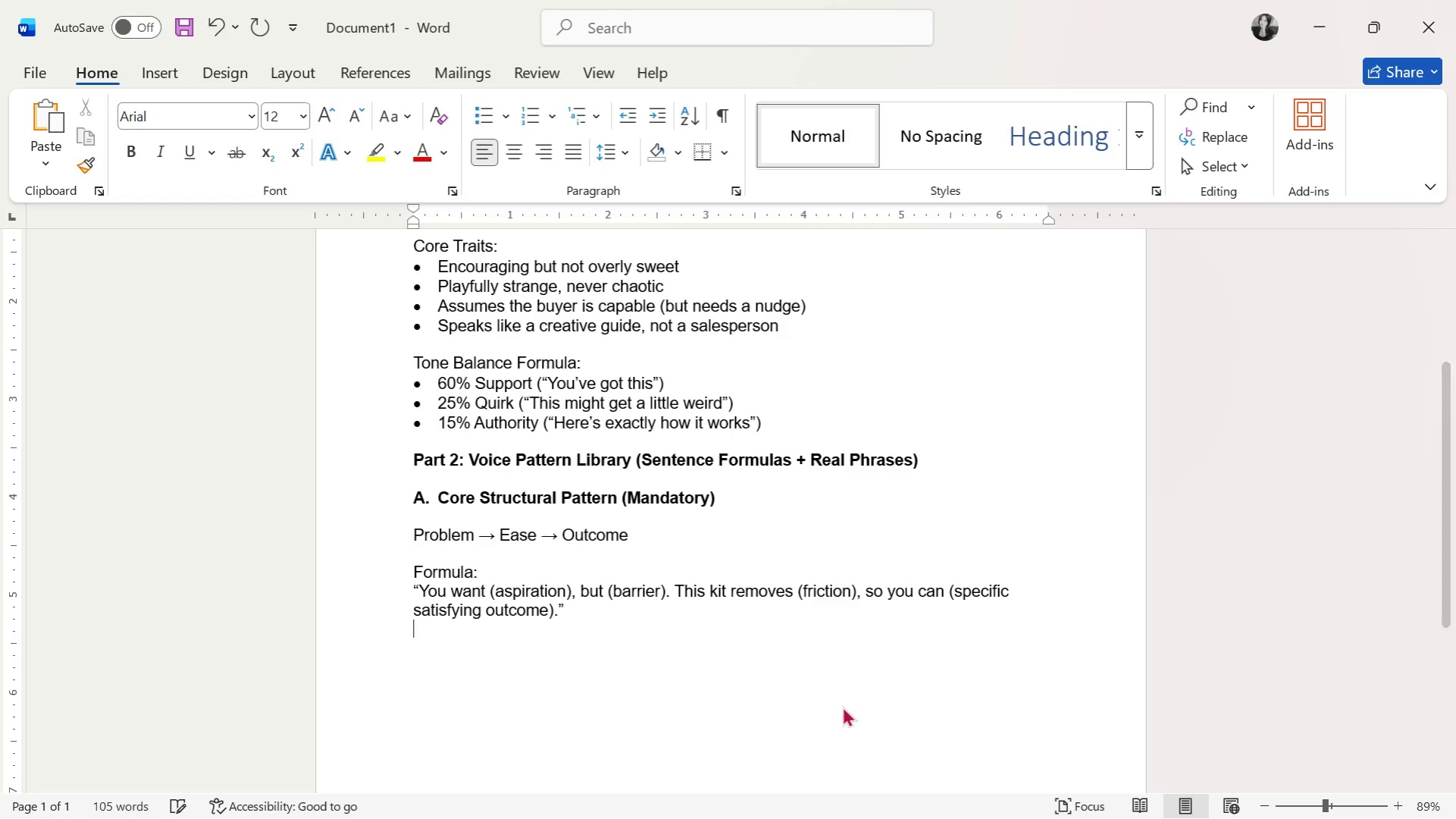 
key(Enter)
 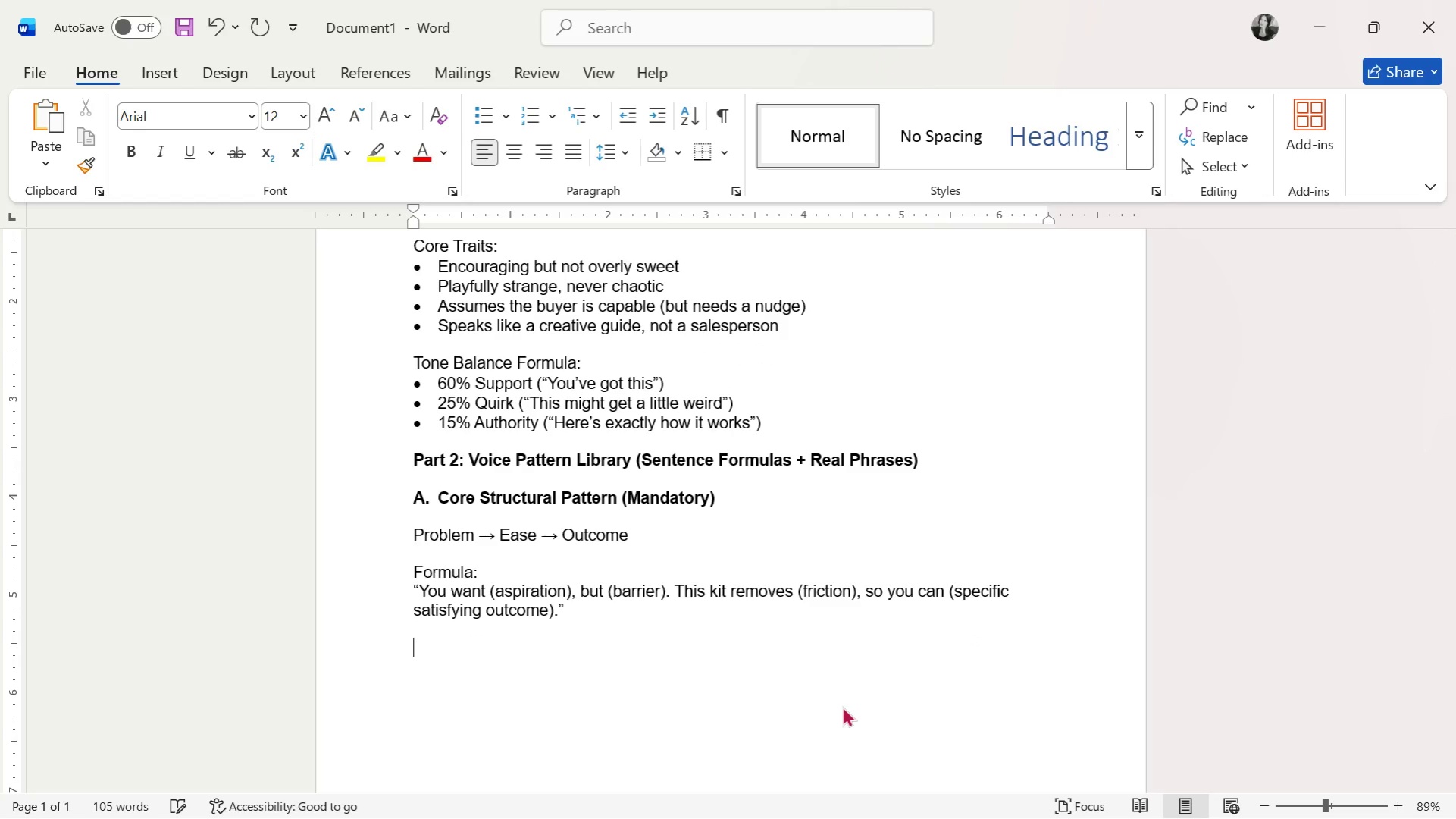 
type(Examples:)
 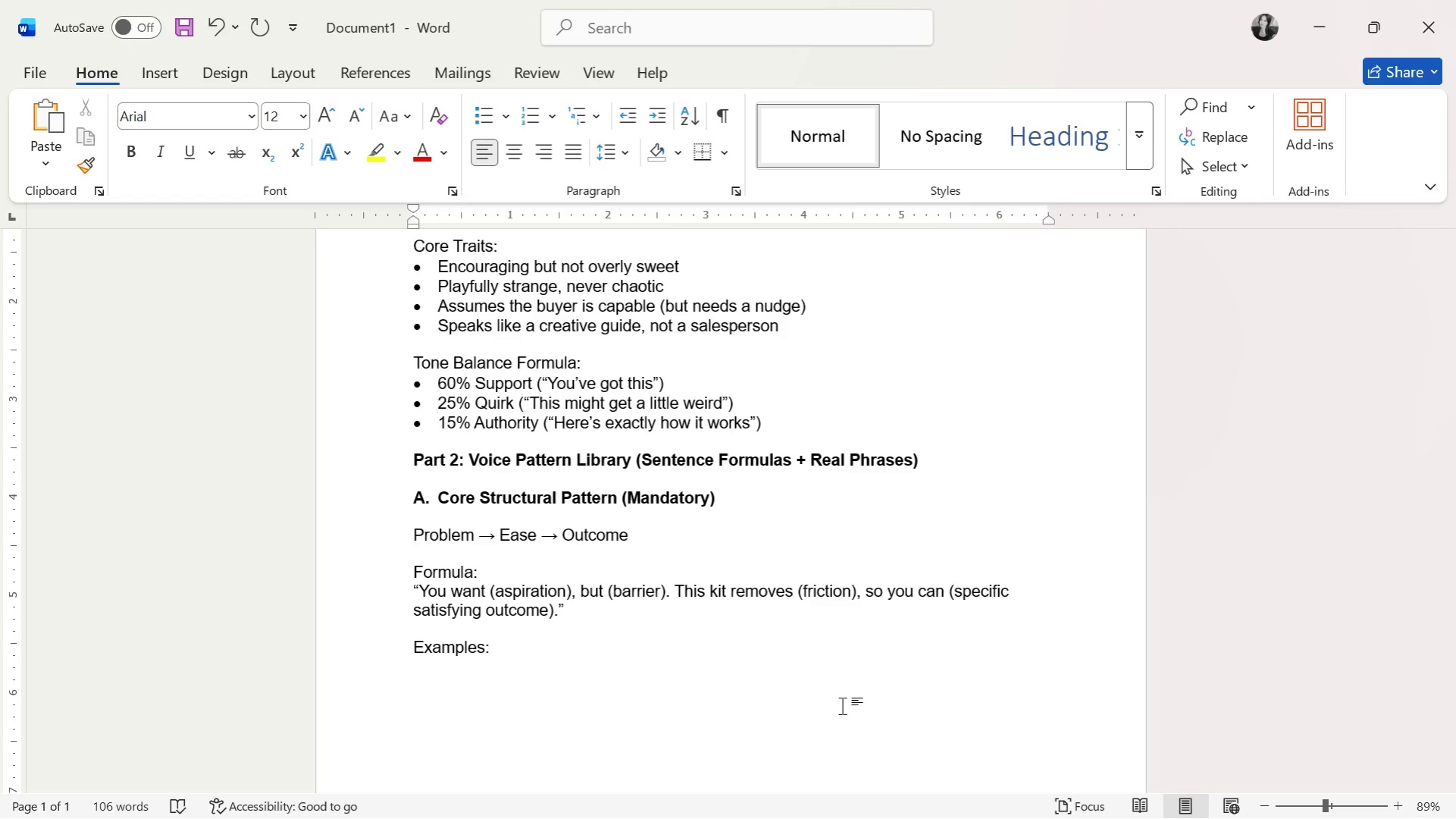 
key(Enter)
 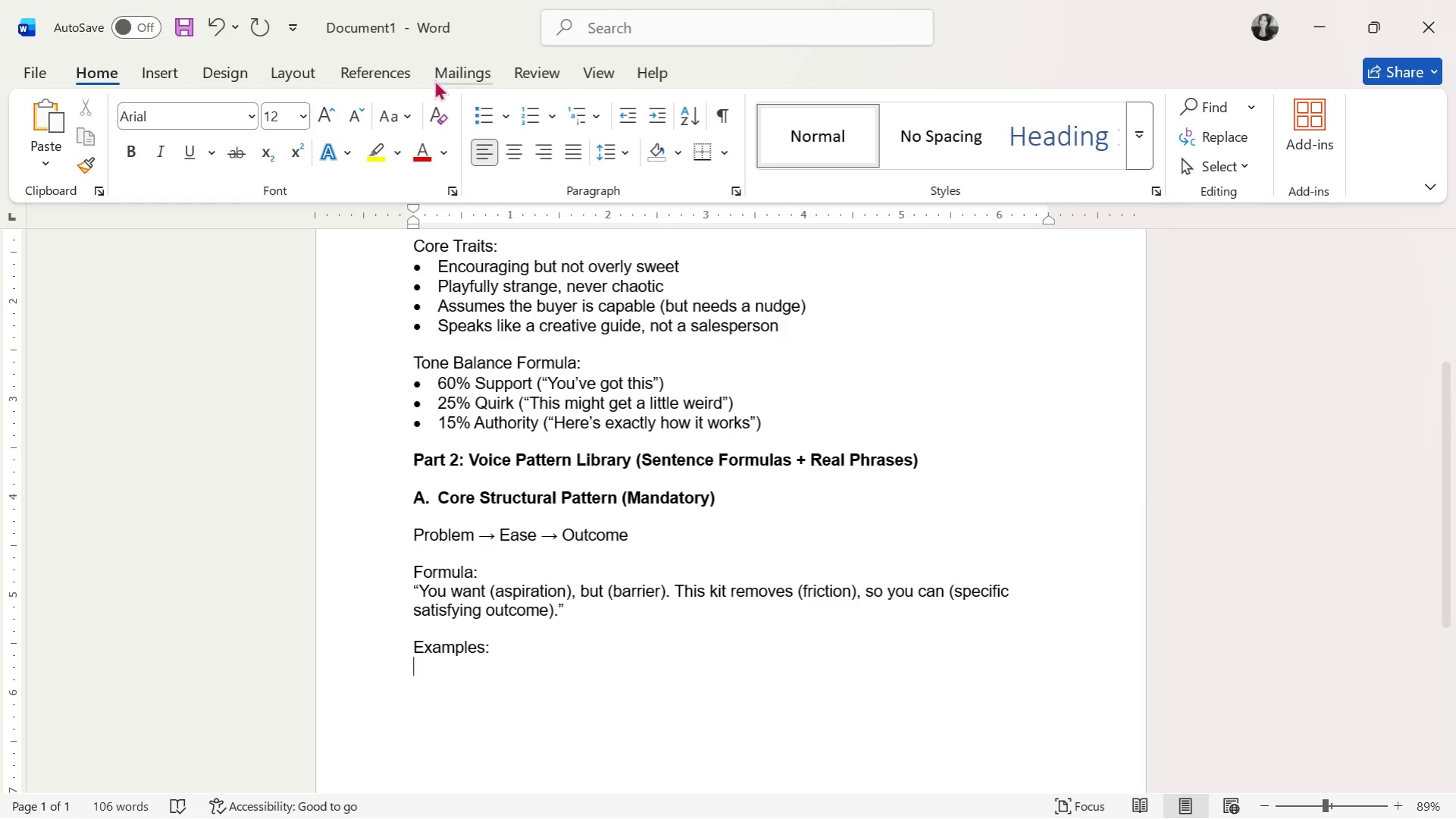 
left_click_drag(start_coordinate=[478, 116], to_coordinate=[479, 112])
 